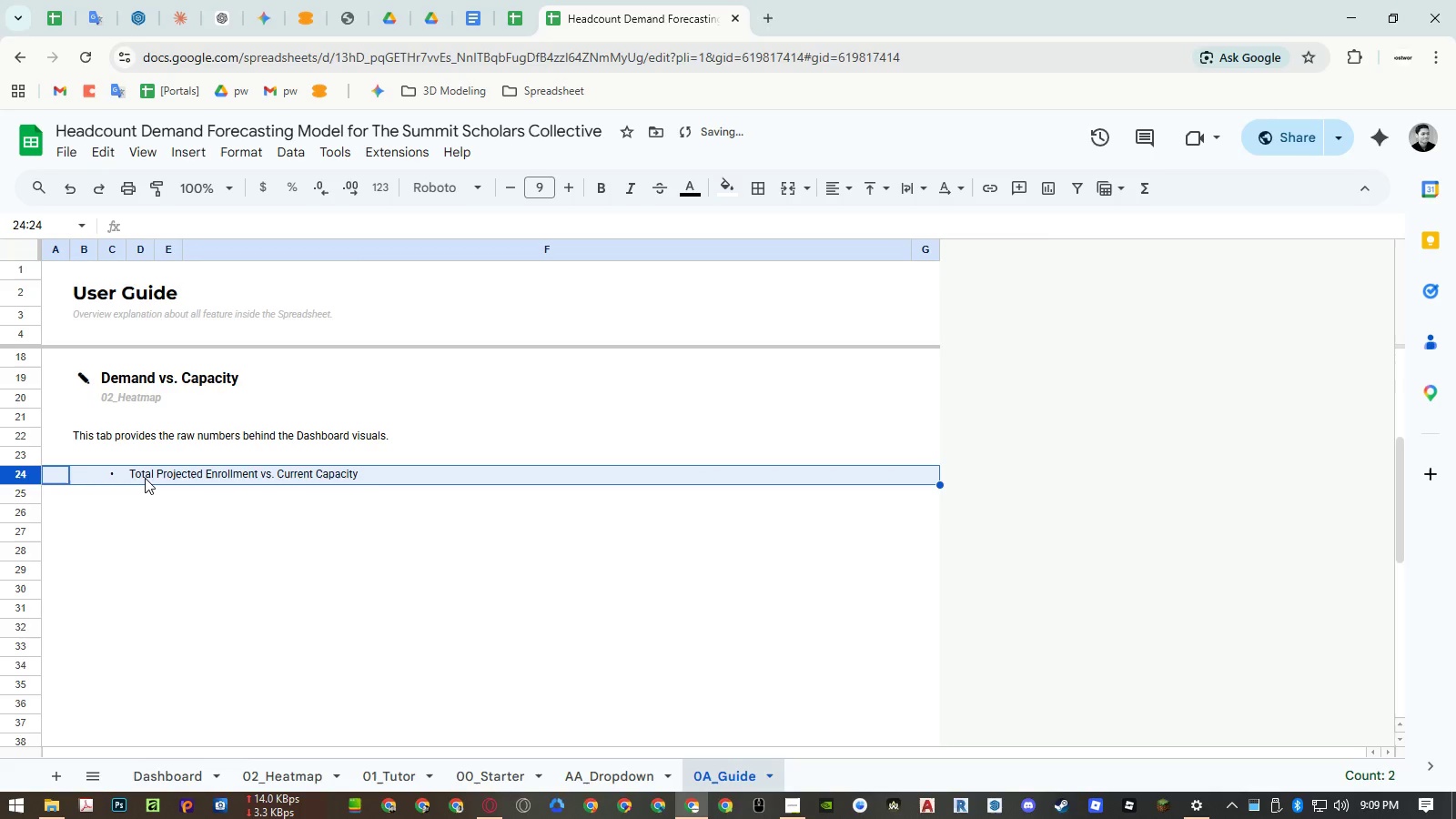 
left_click([145, 478])
 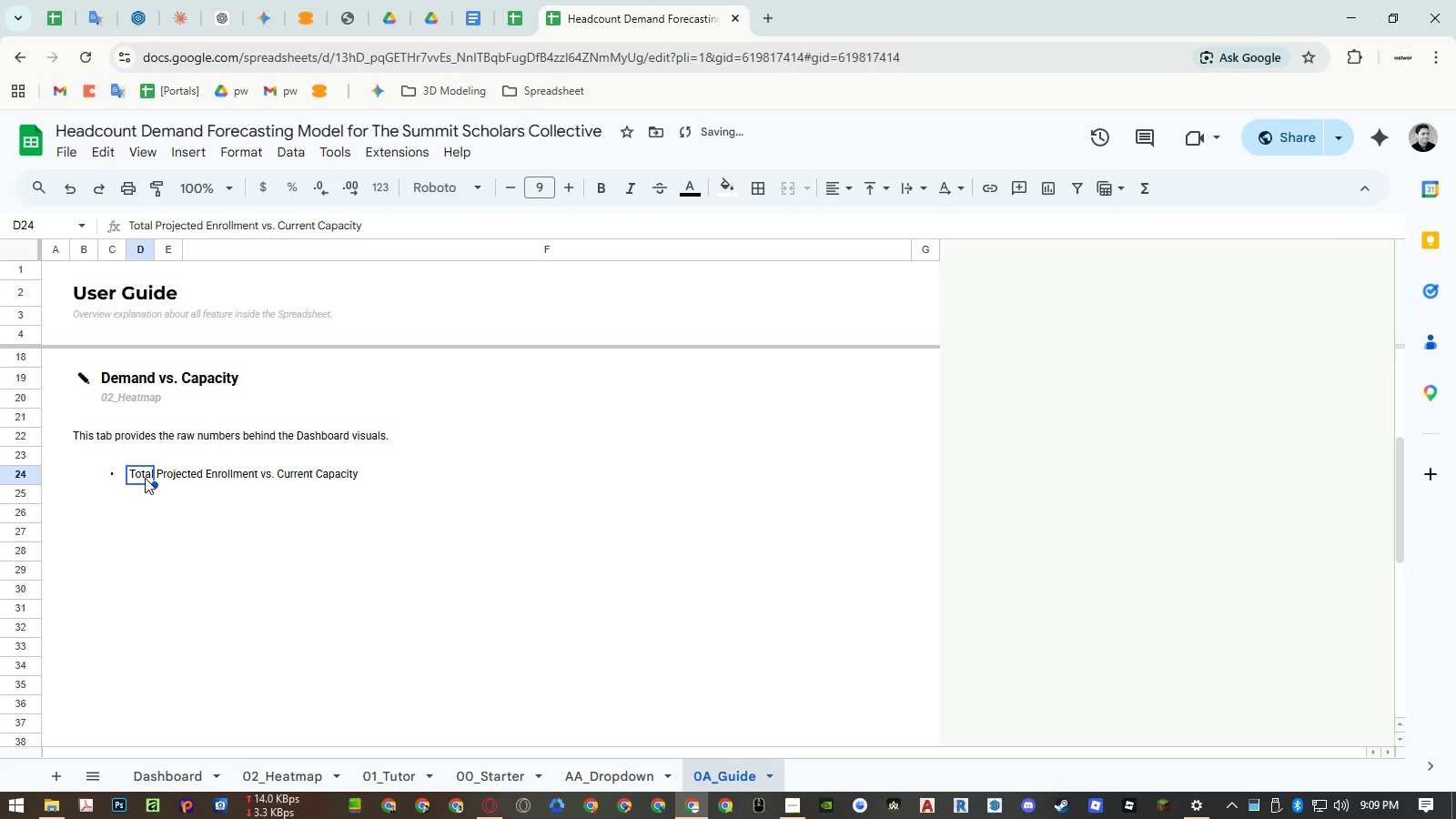 
type(It breaks down)
 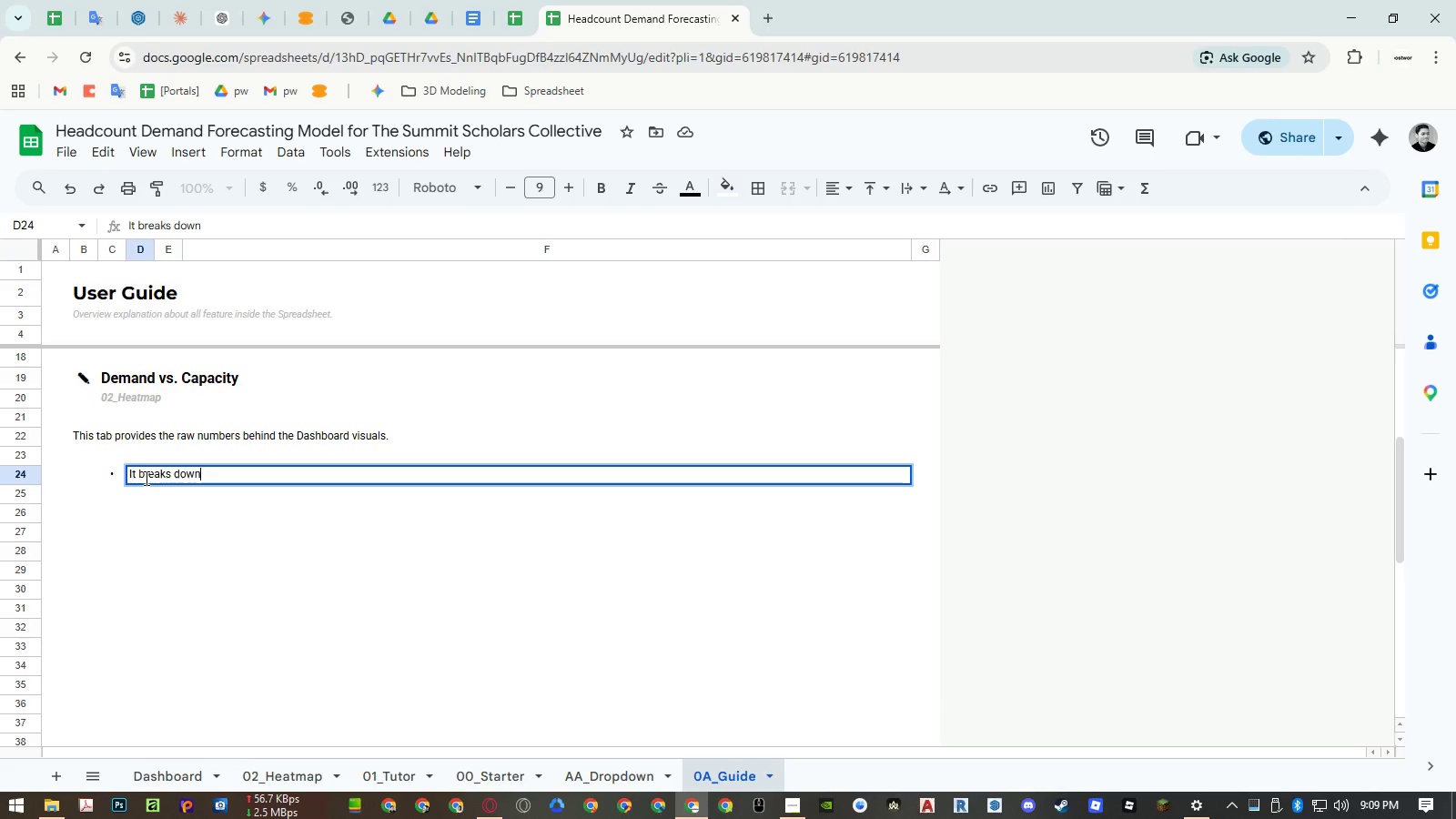 
wait(6.03)
 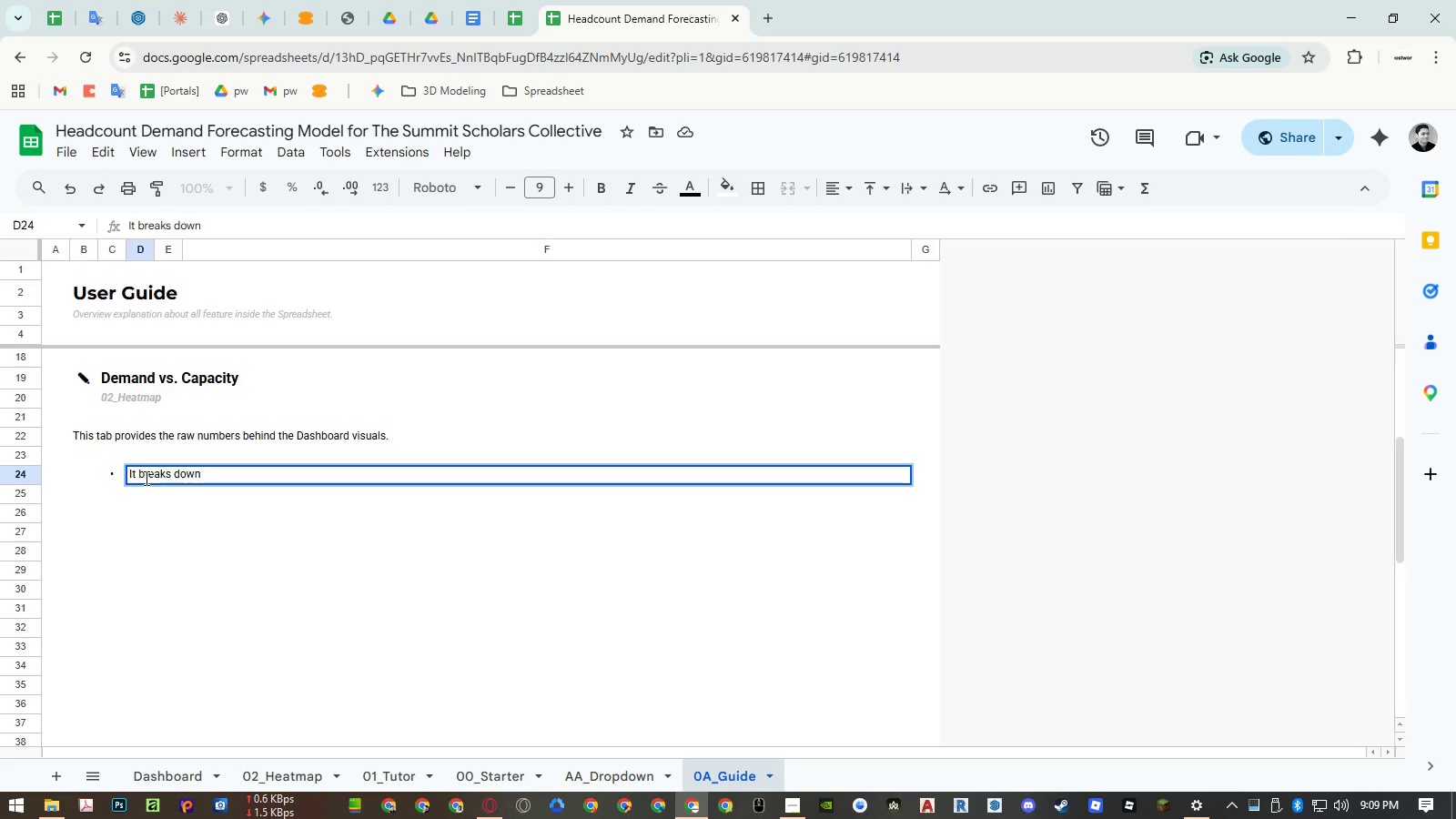 
type( te specific hour requirements per subject, per month.)
 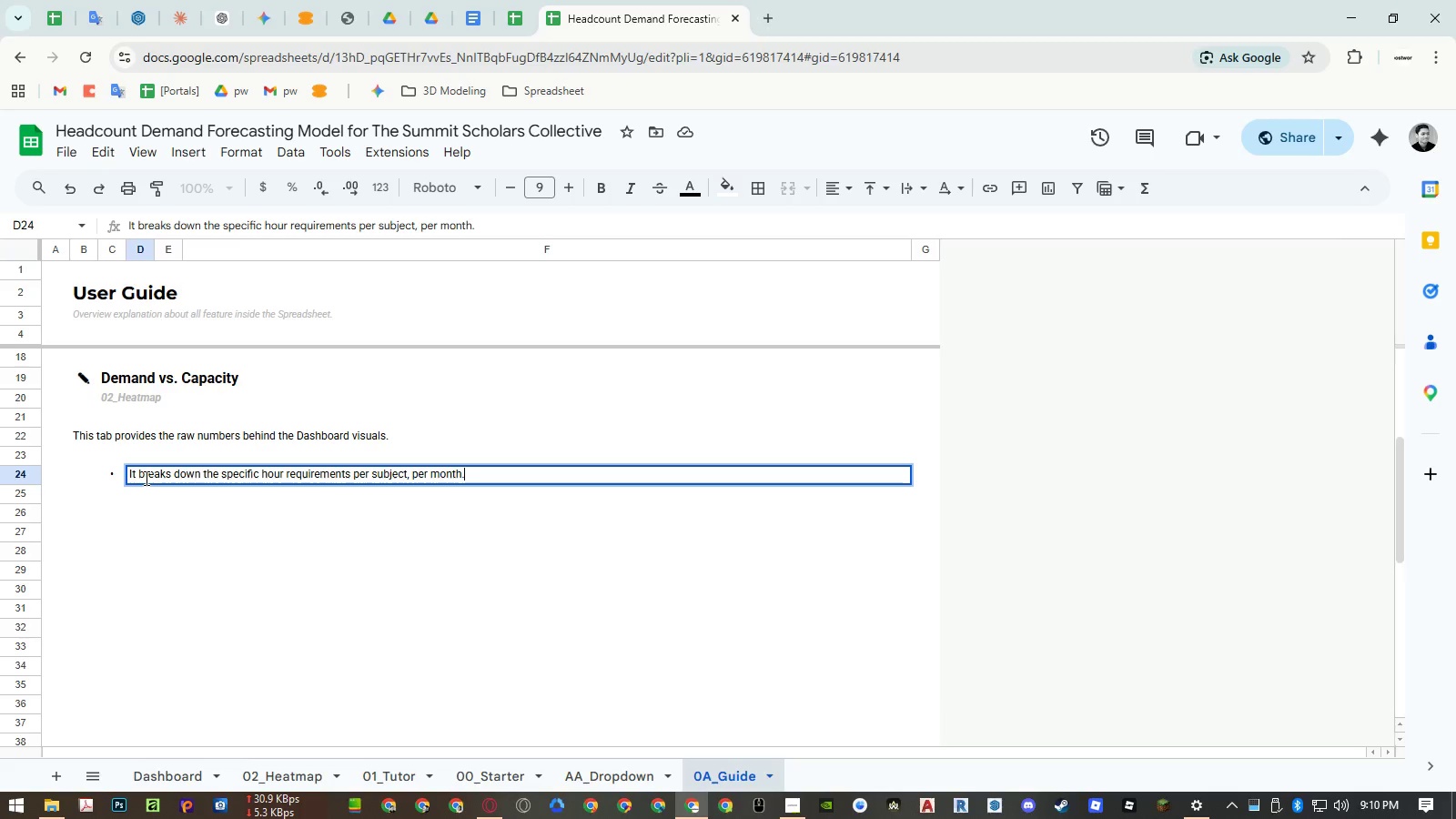 
key(Enter)
 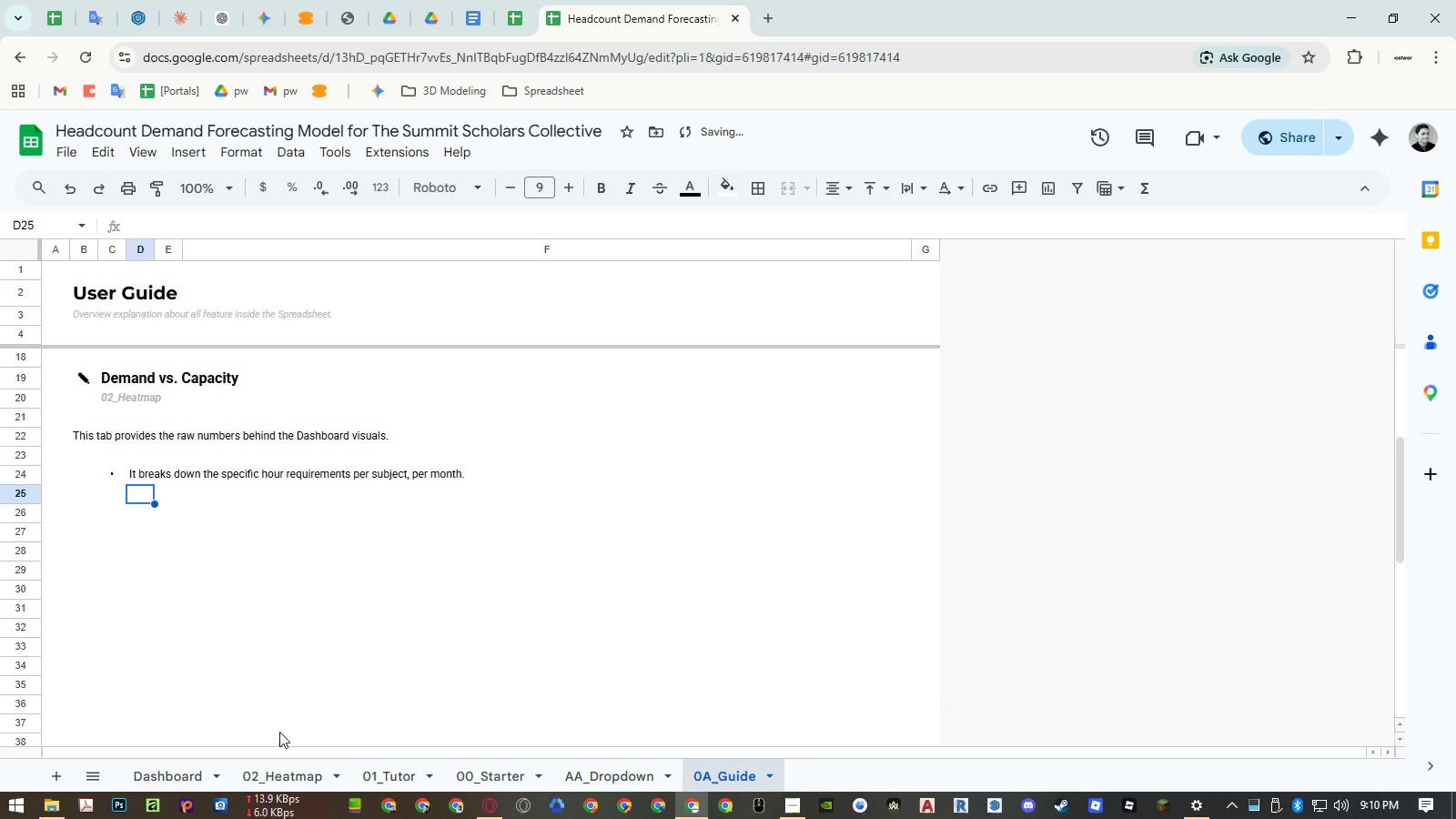 
left_click_drag(start_coordinate=[278, 768], to_coordinate=[723, 774])
 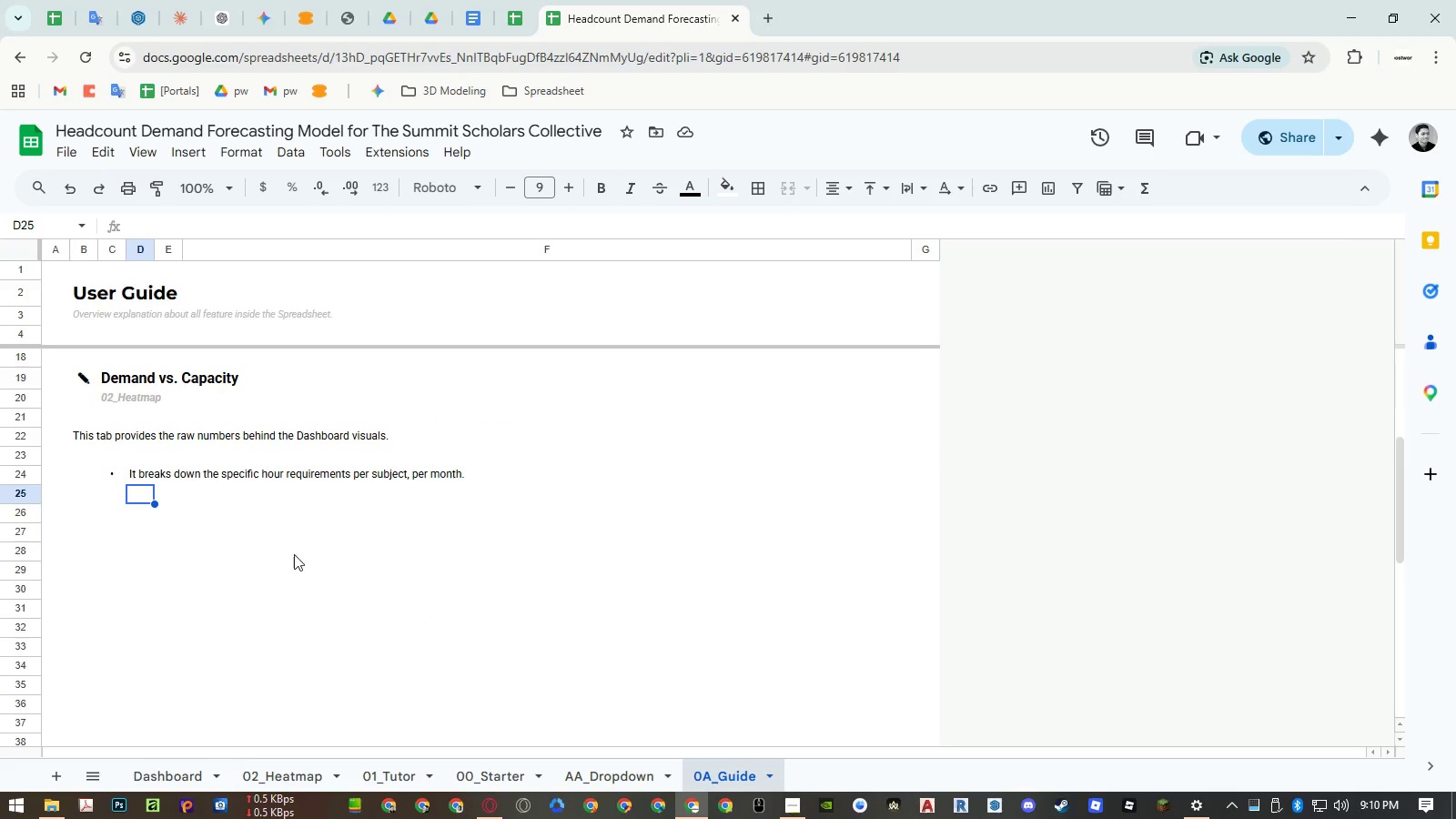 
left_click([723, 774])
 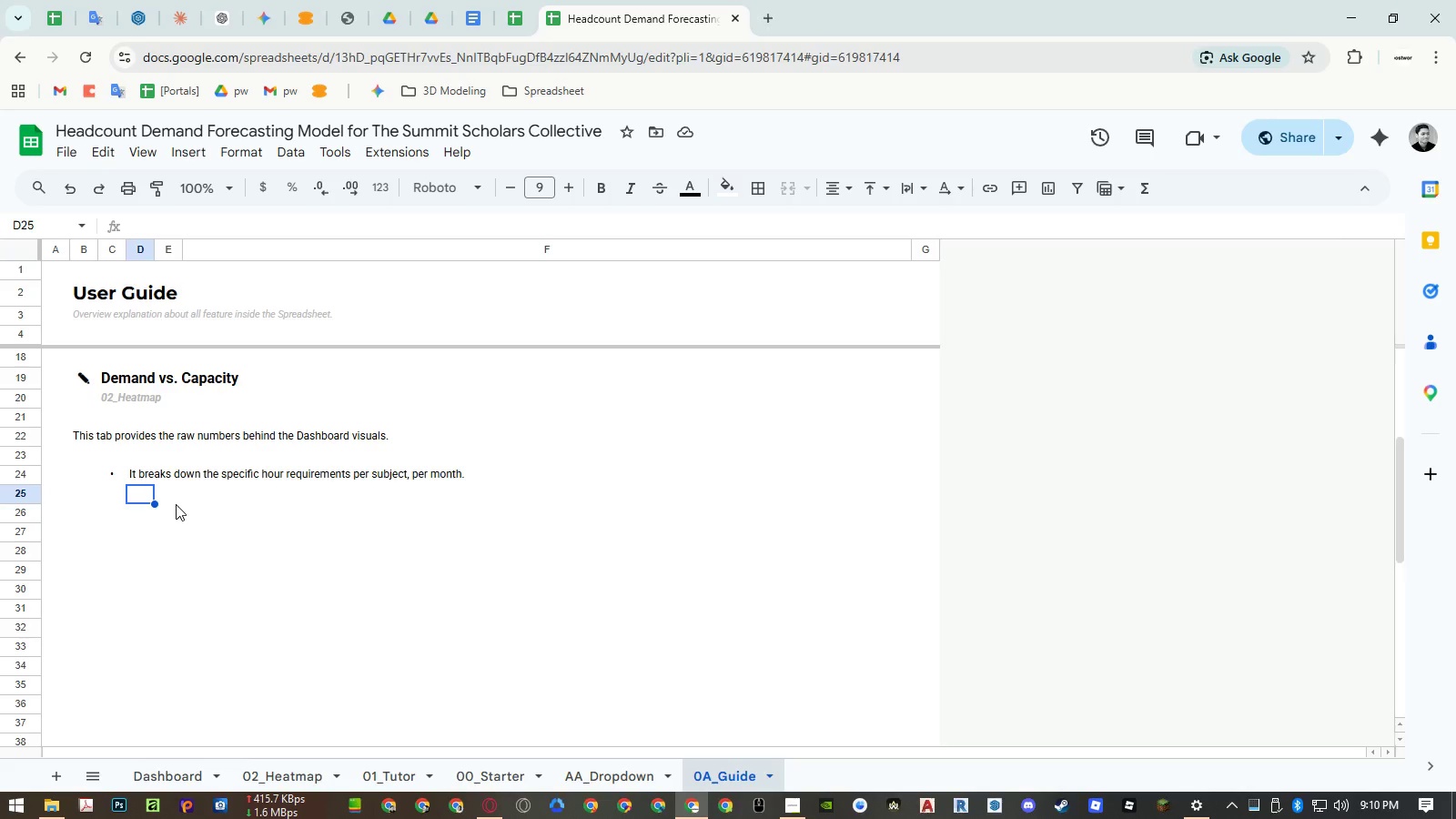 
wait(5.5)
 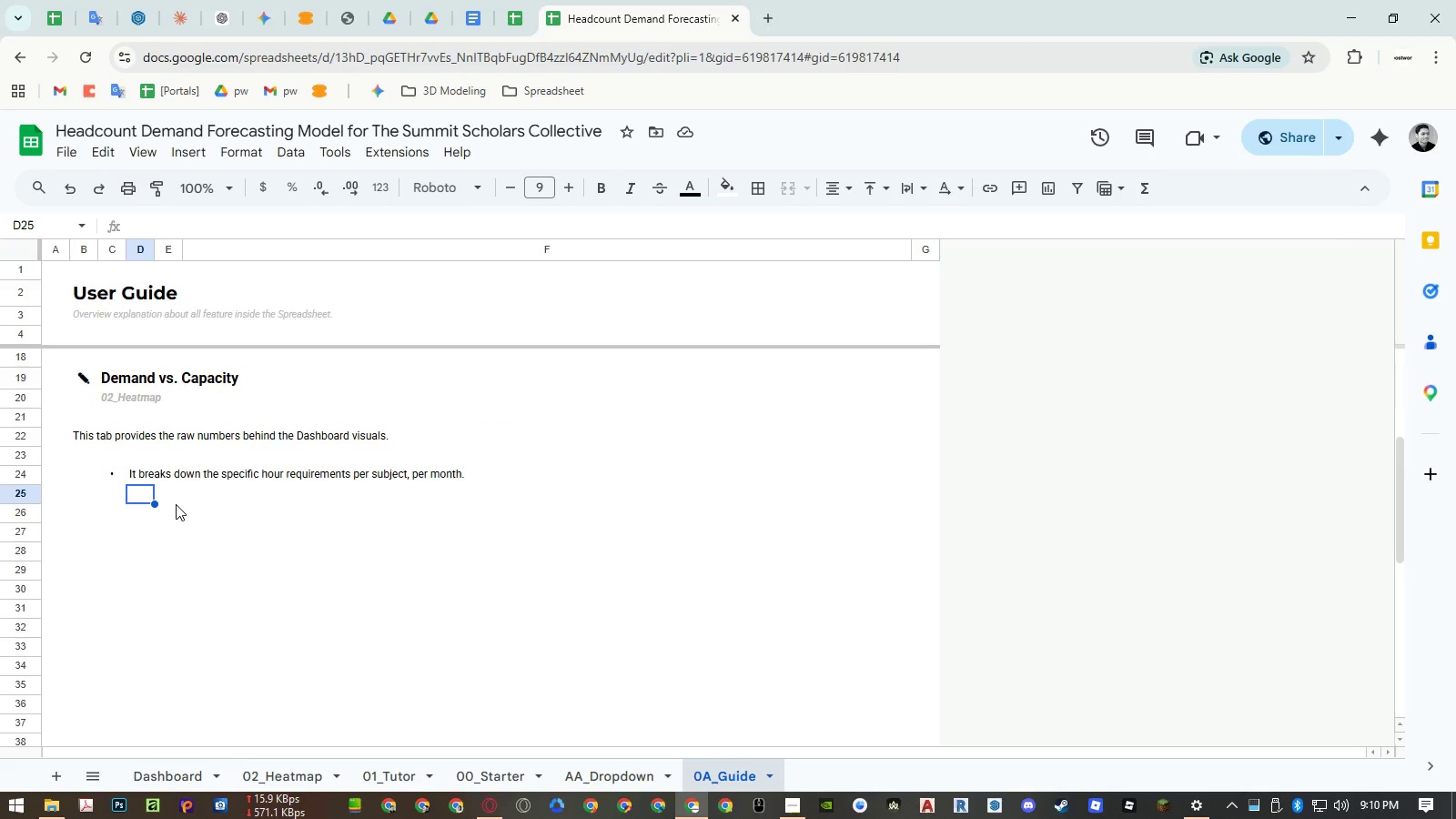 
left_click([30, 476])
 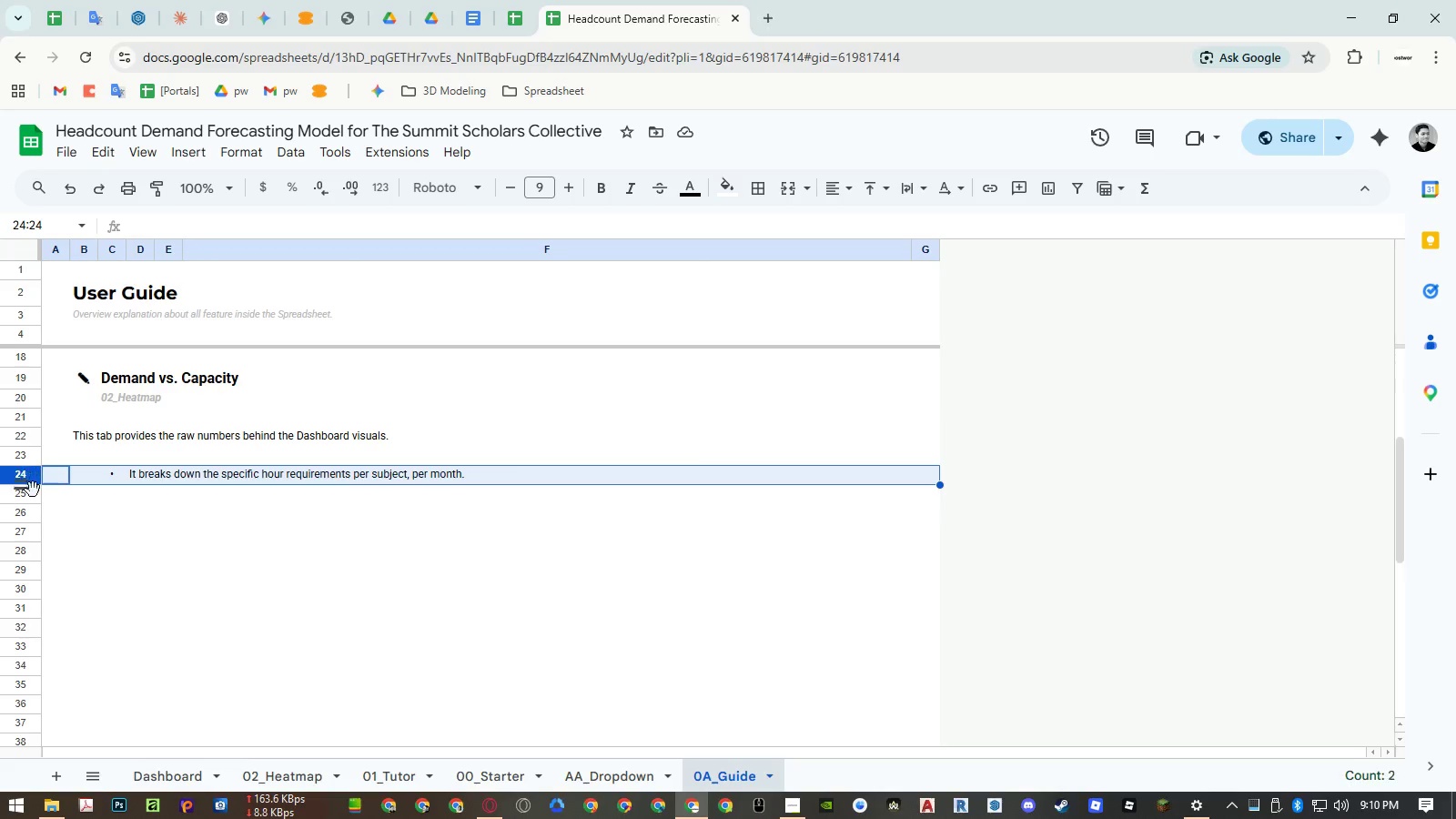 
key(Control+ControlLeft)
 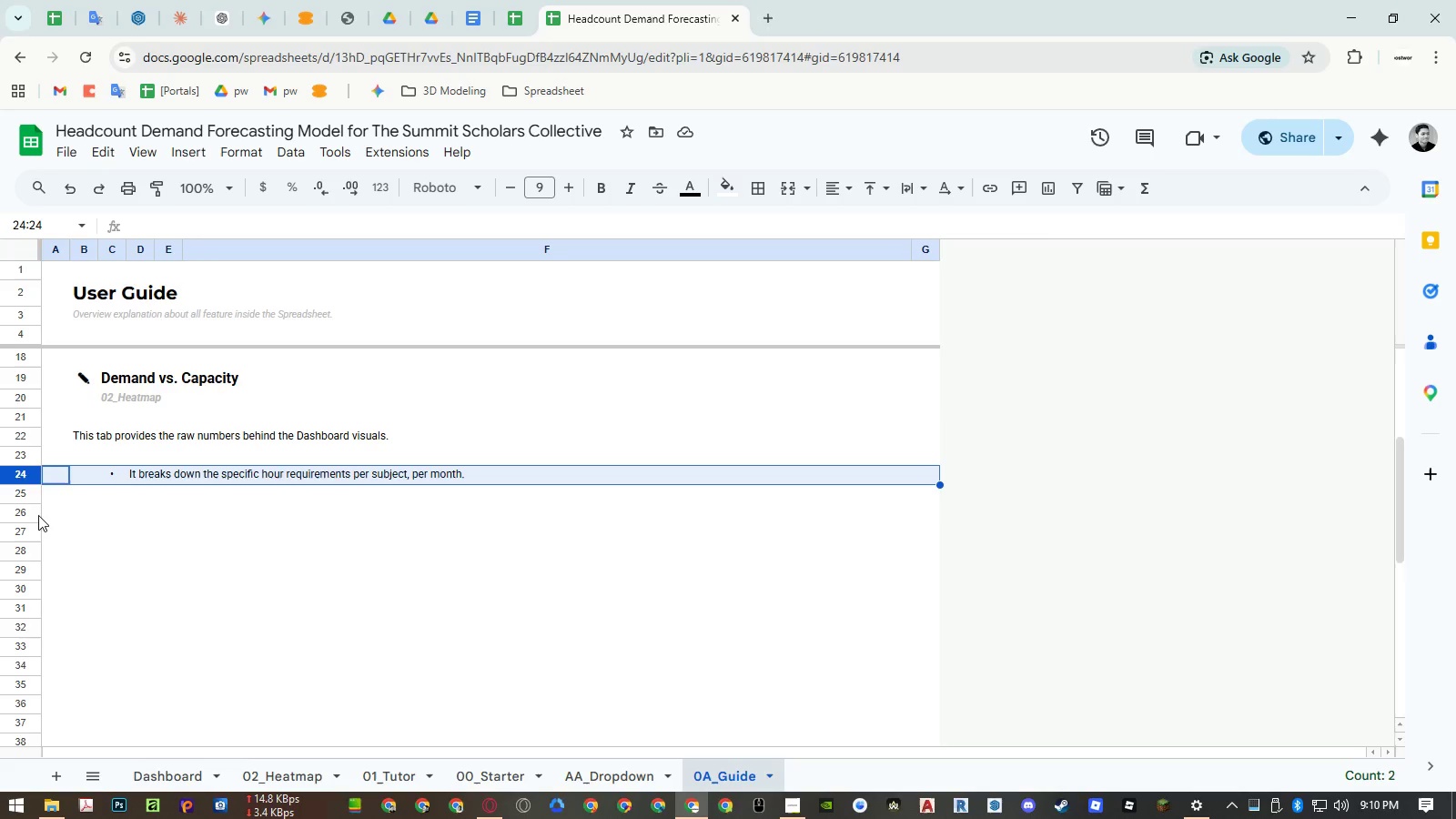 
key(Control+C)
 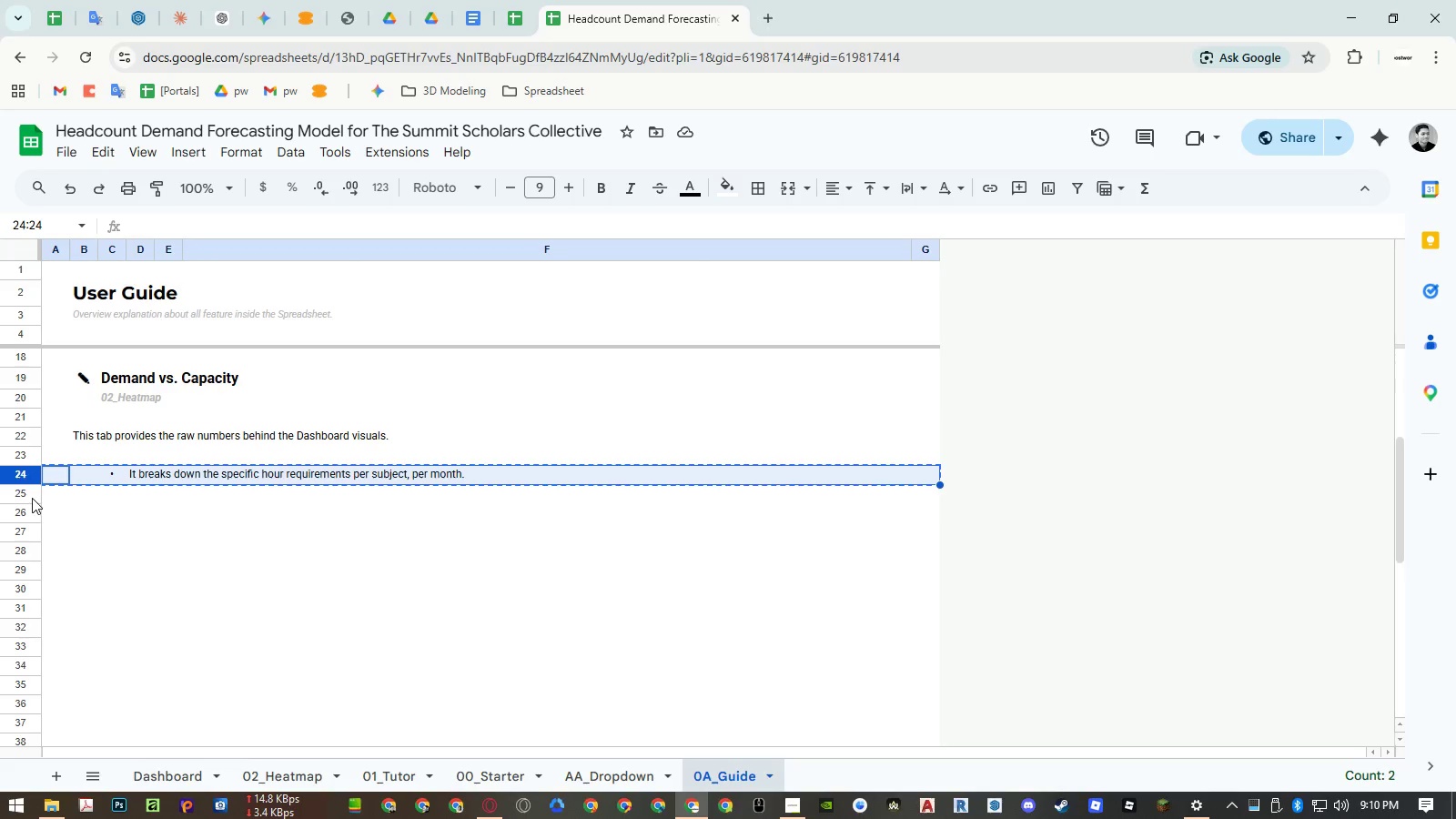 
left_click([30, 498])
 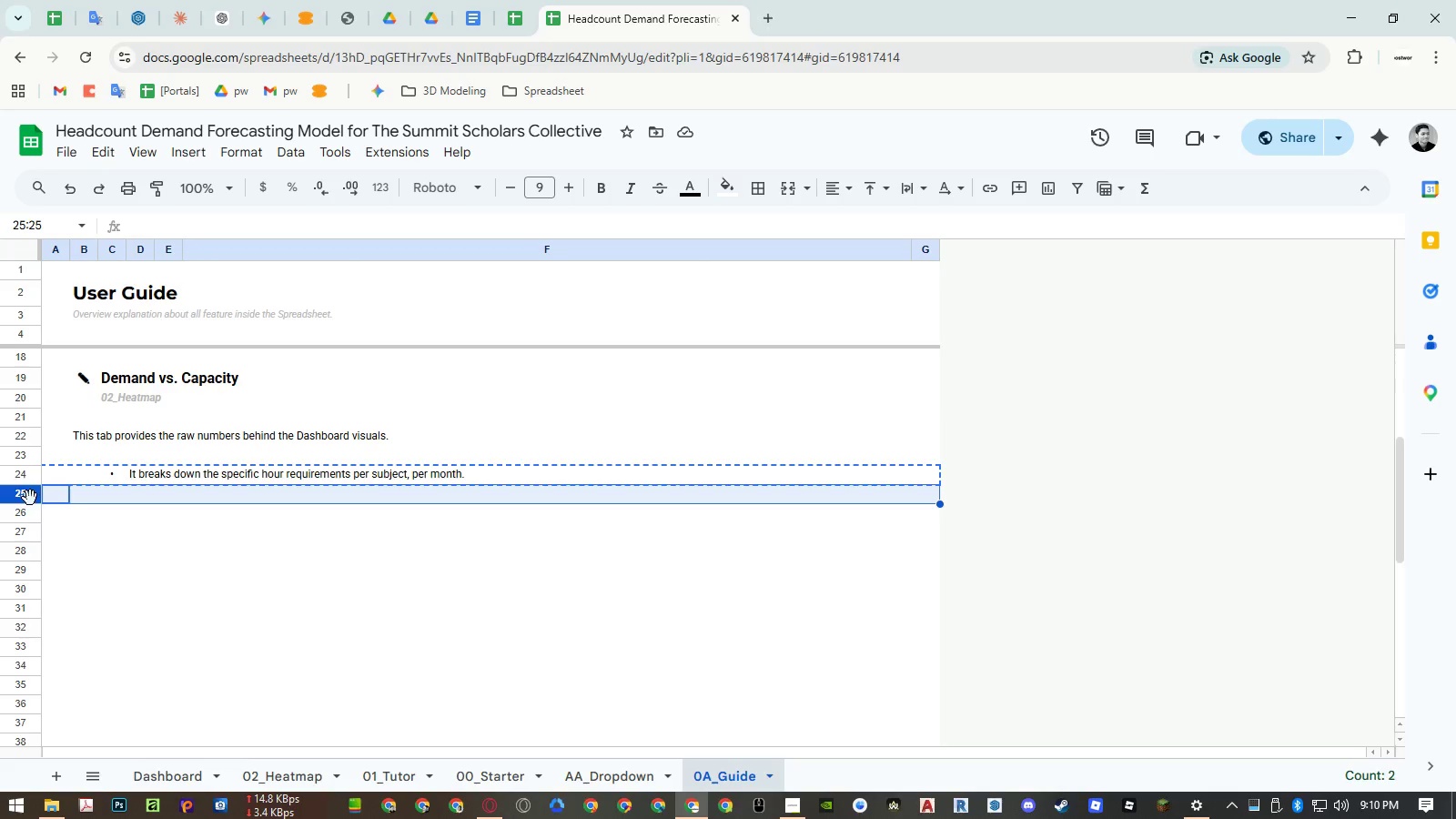 
key(Control+ControlLeft)
 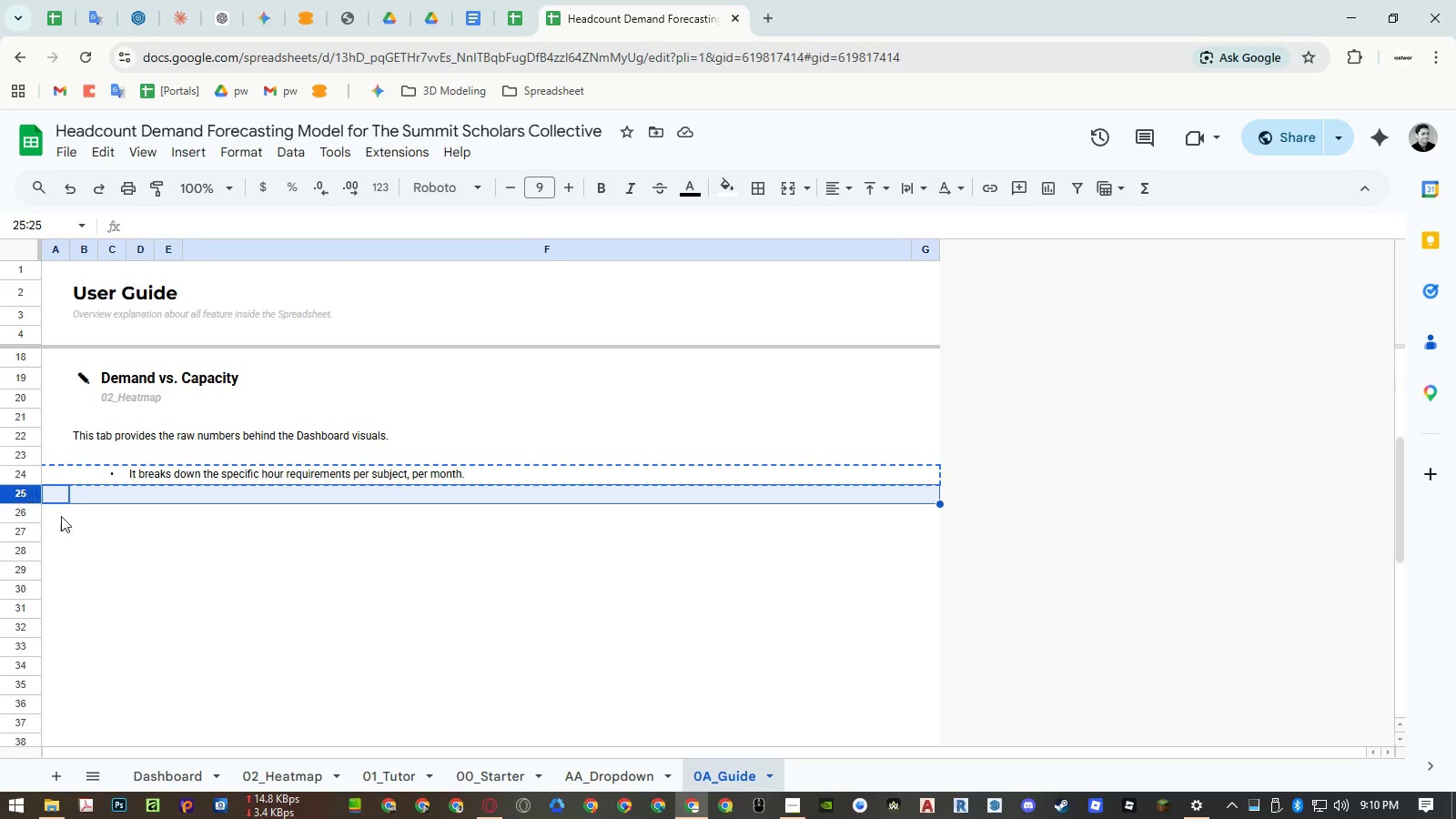 
key(V)
 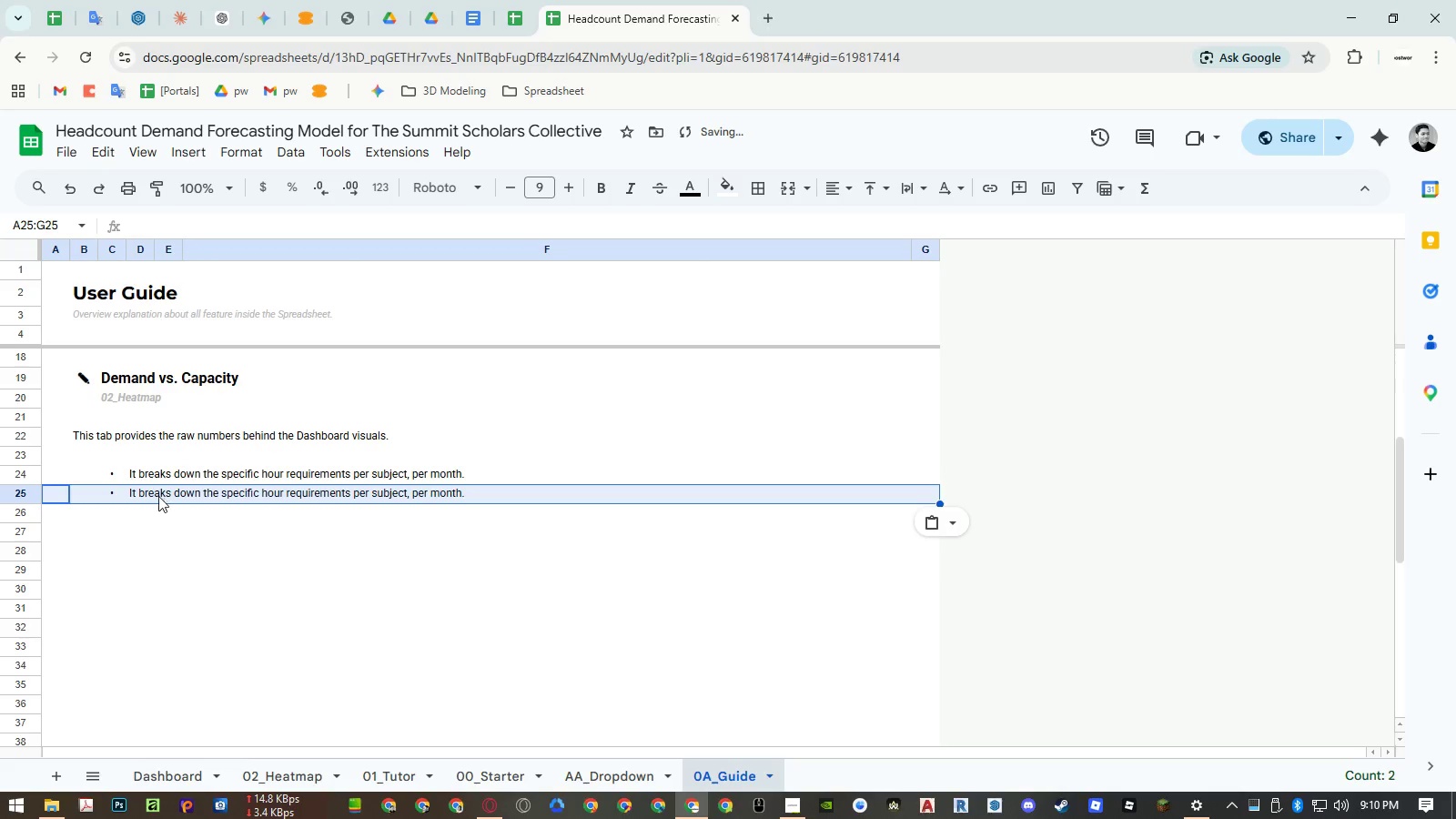 
left_click([155, 495])
 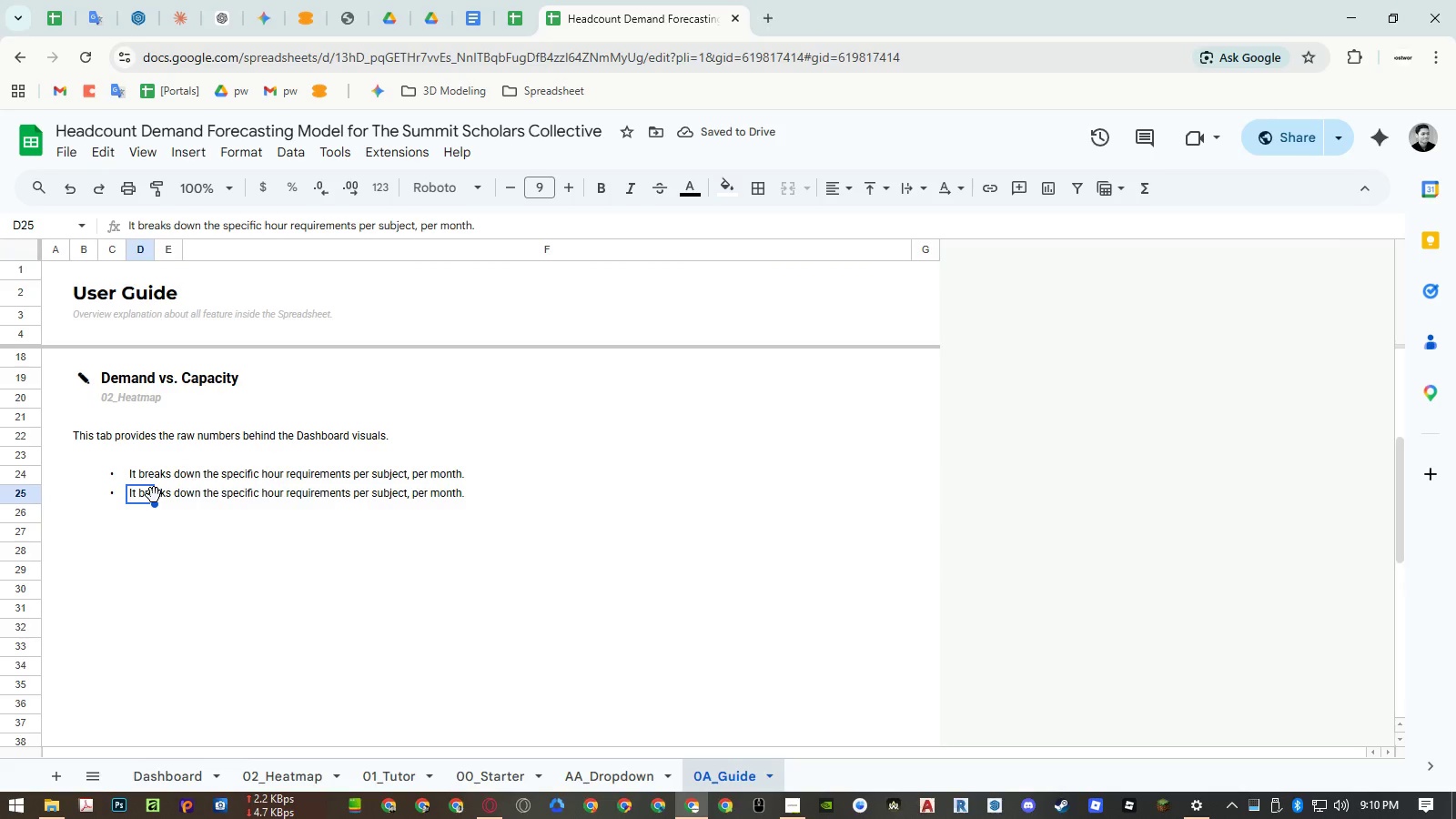 
type(It also calculates the estimated weekly cost required to maintain)
 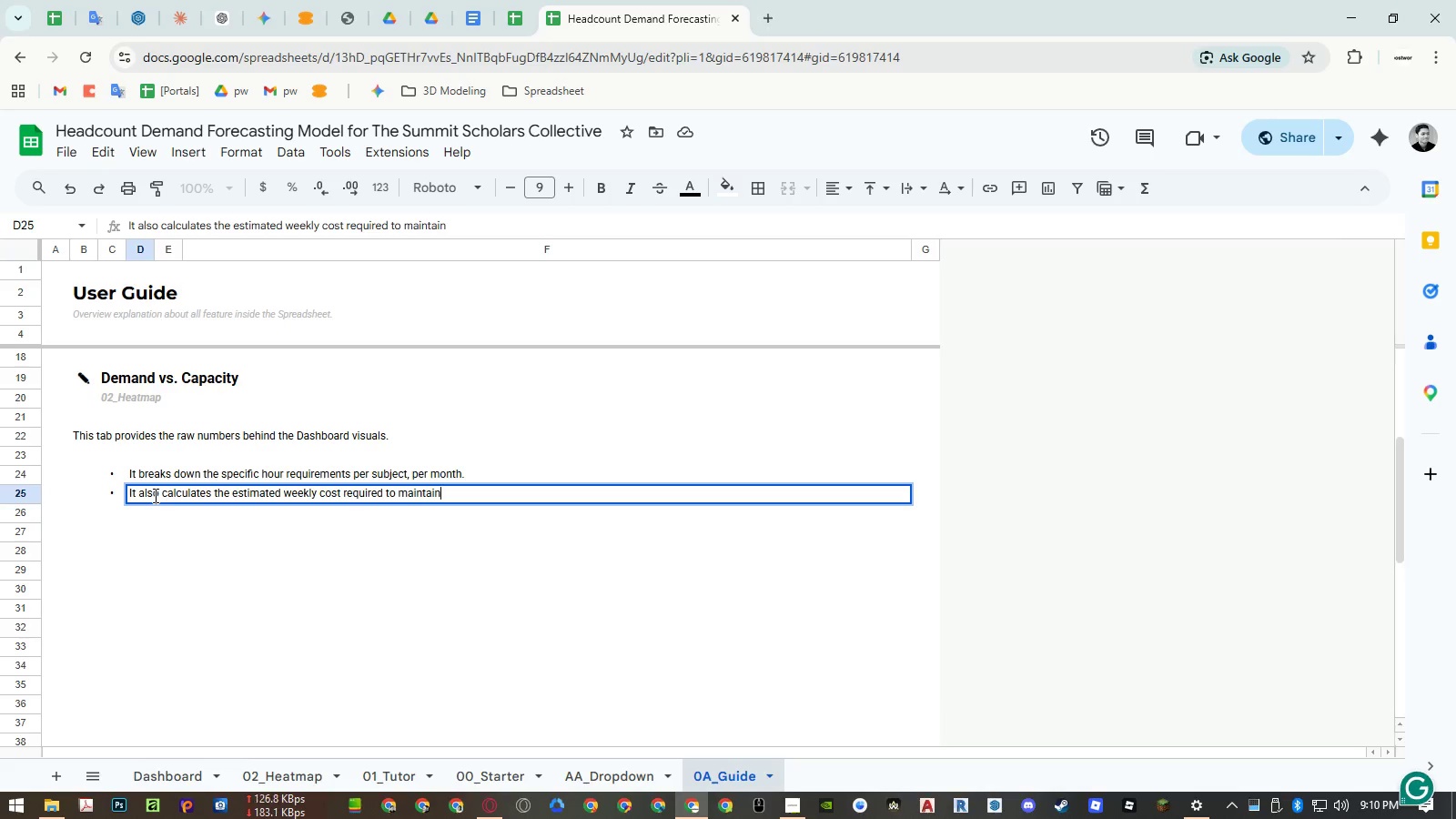 
type( the current capacity)
 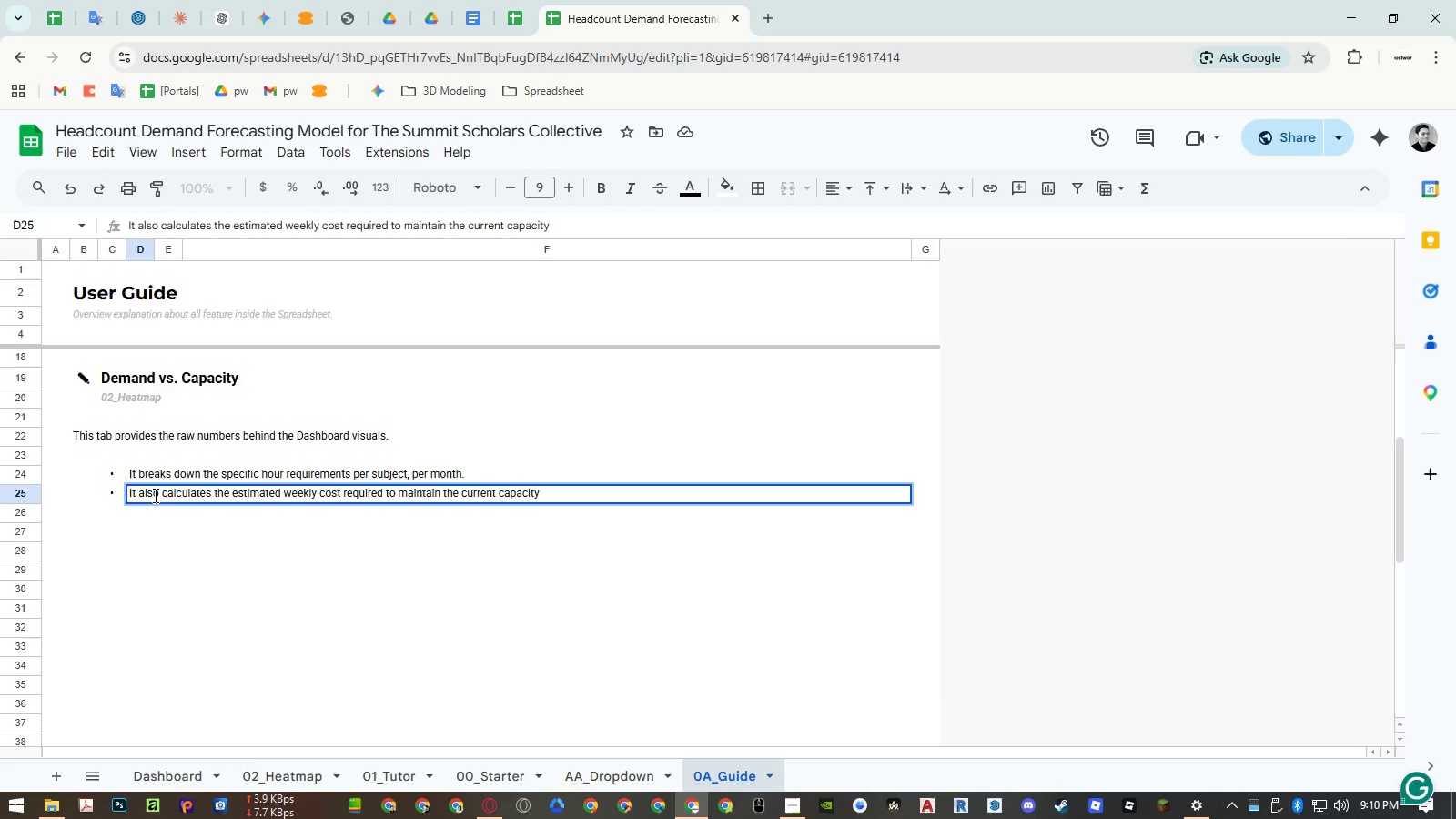 
type(, helping align recruitment efforts with payroll budgets.)
 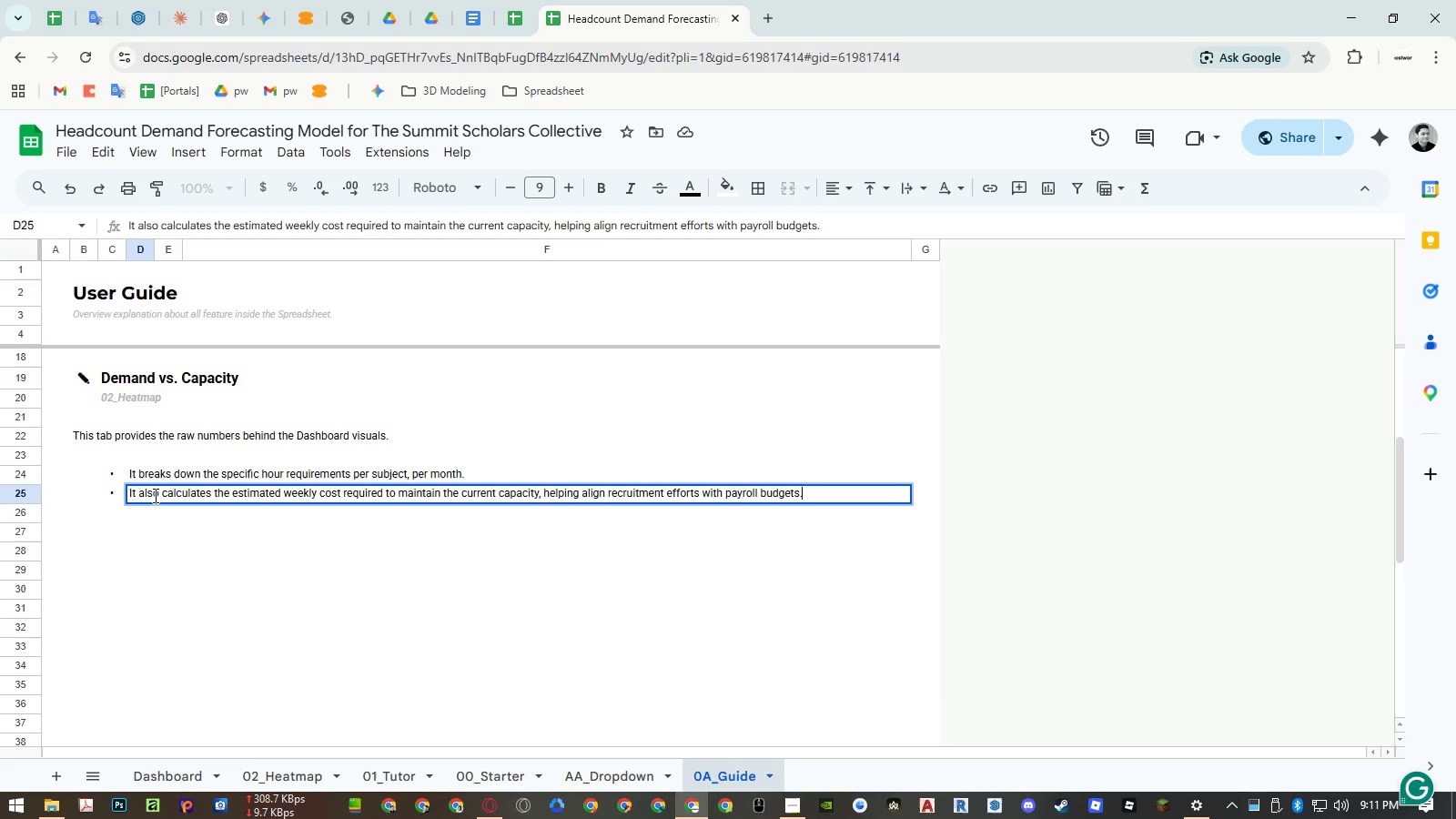 
key(Enter)
 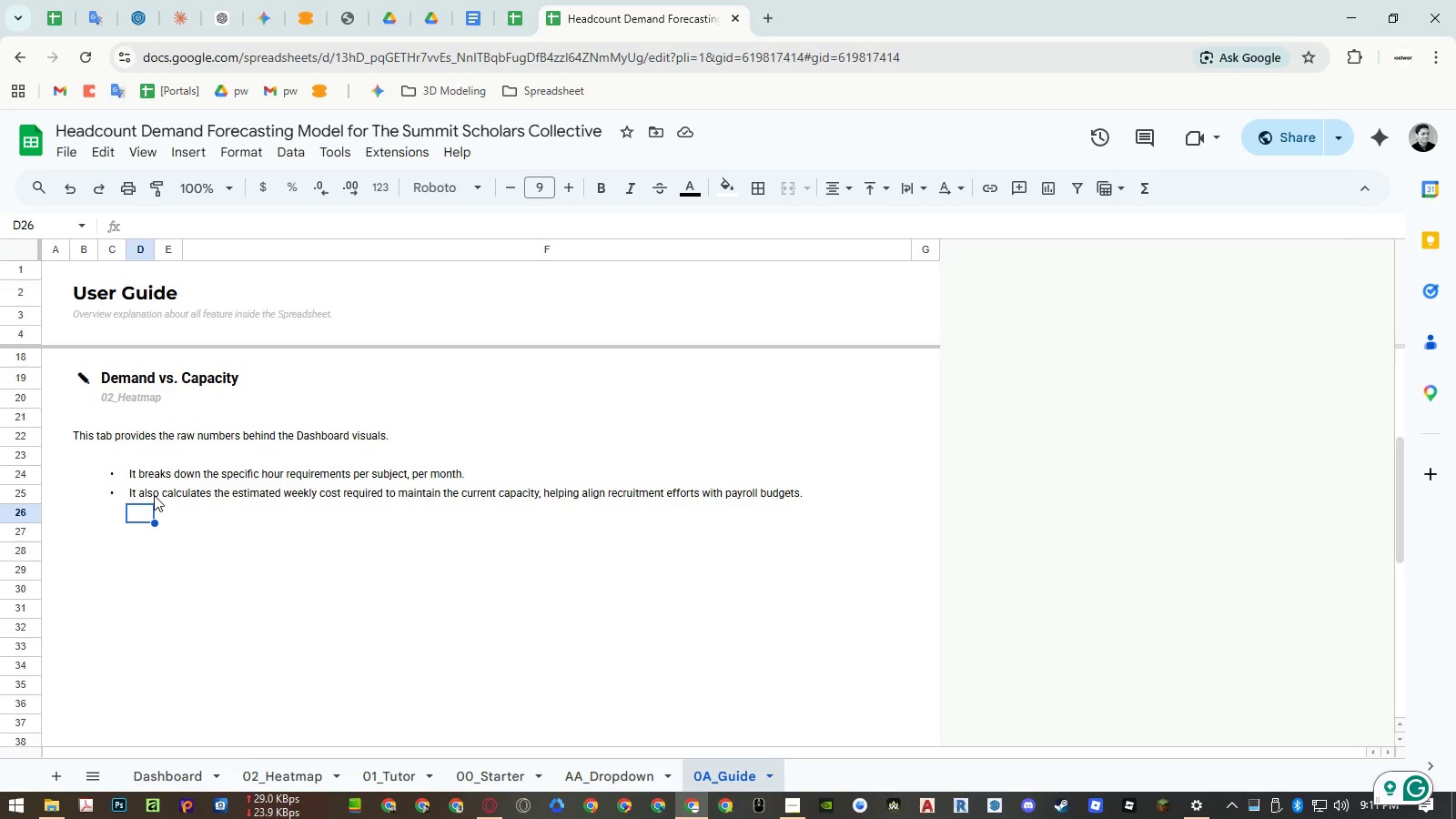 
wait(10.55)
 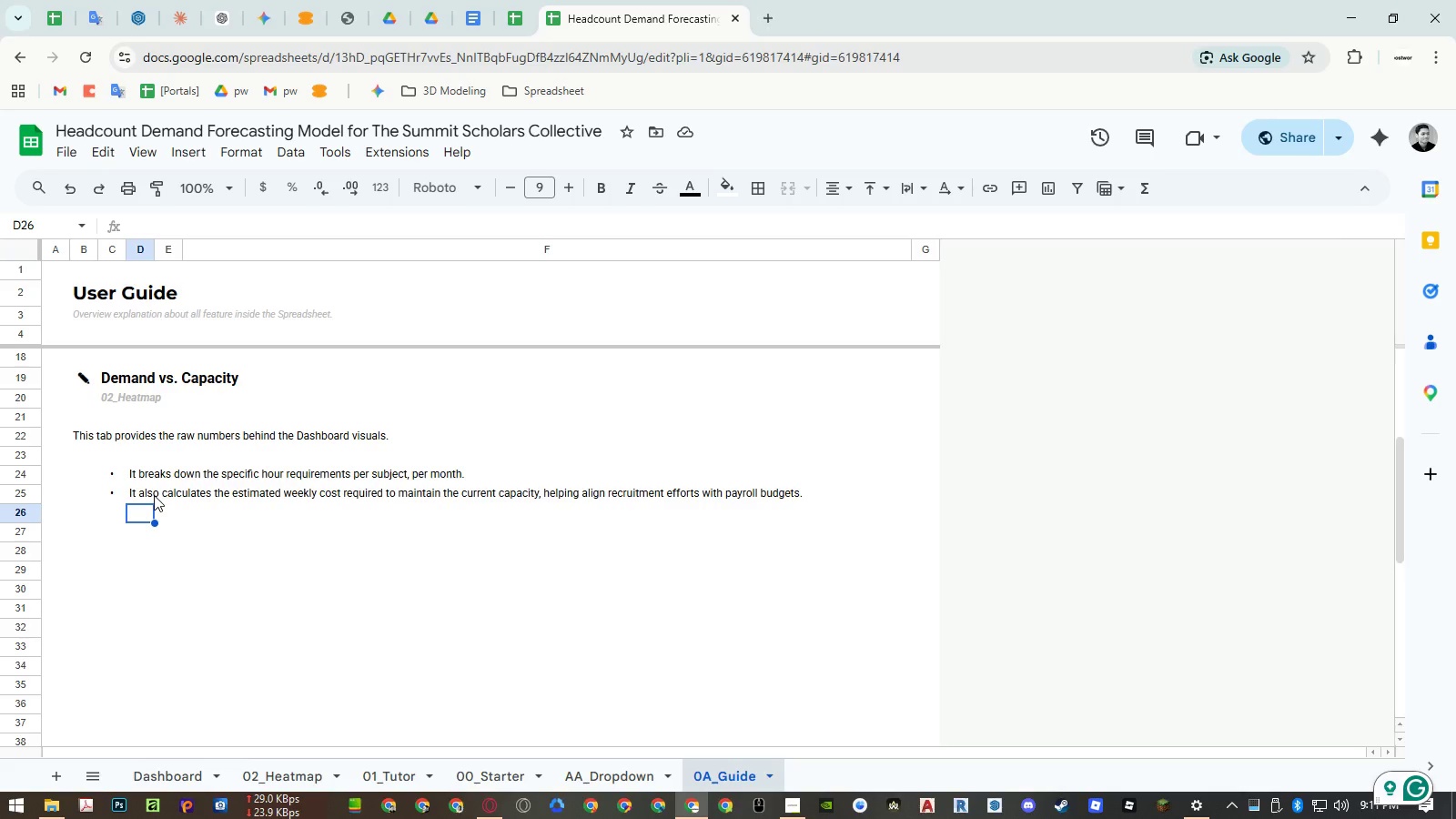 
scroll: coordinate [84, 419], scroll_direction: up, amount: 3.0
 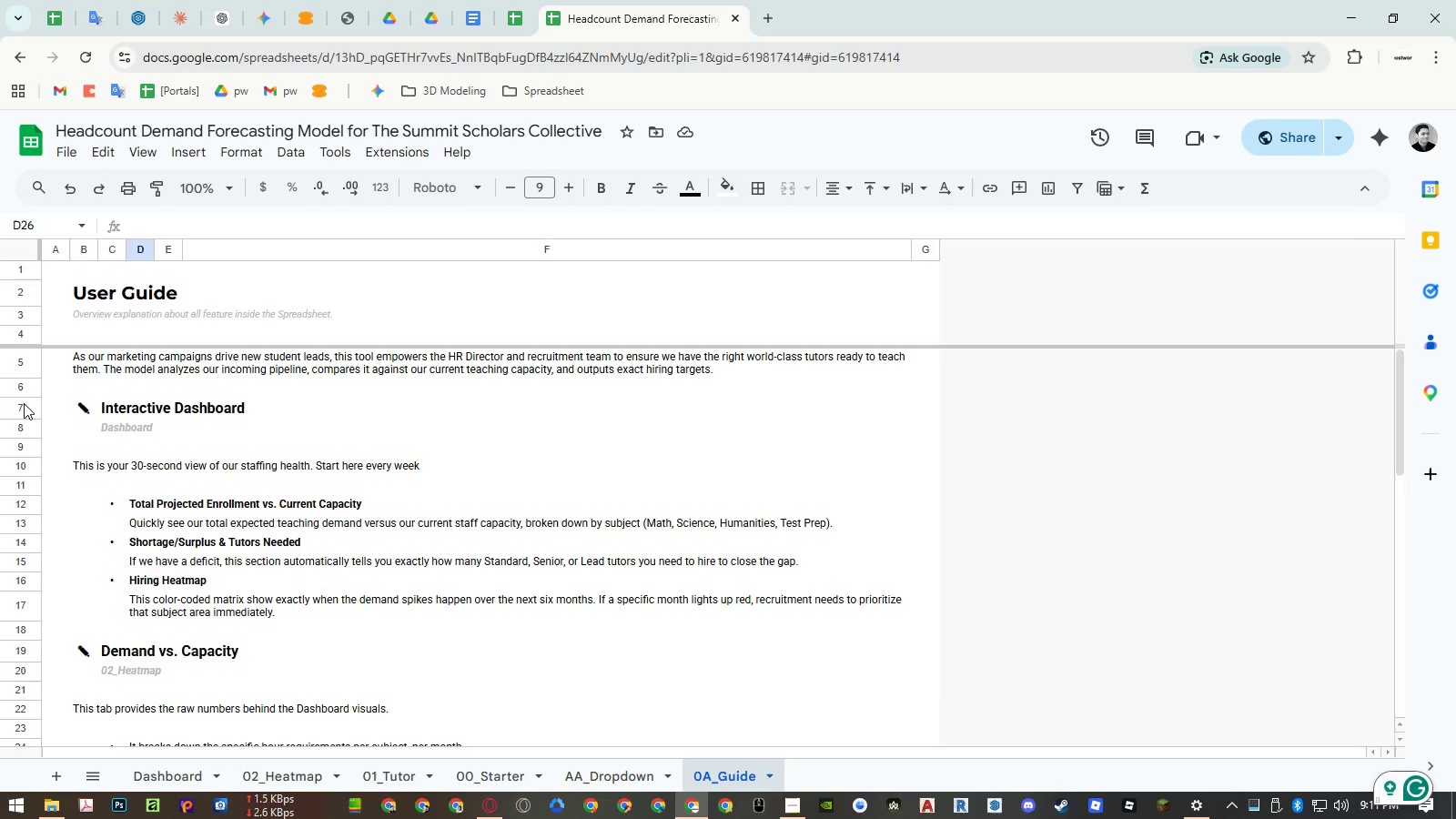 
left_click_drag(start_coordinate=[24, 407], to_coordinate=[10, 524])
 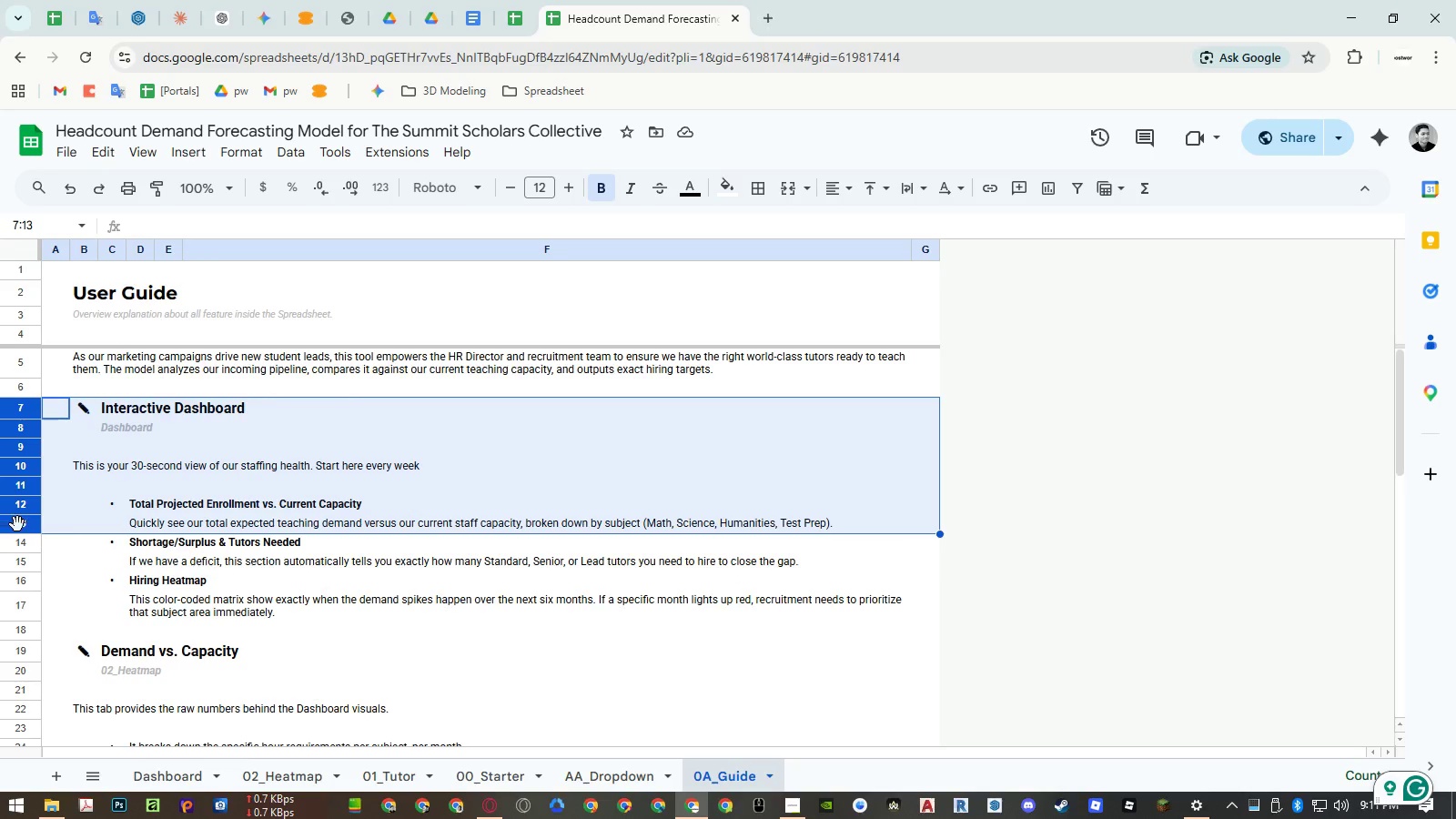 
key(Control+ControlLeft)
 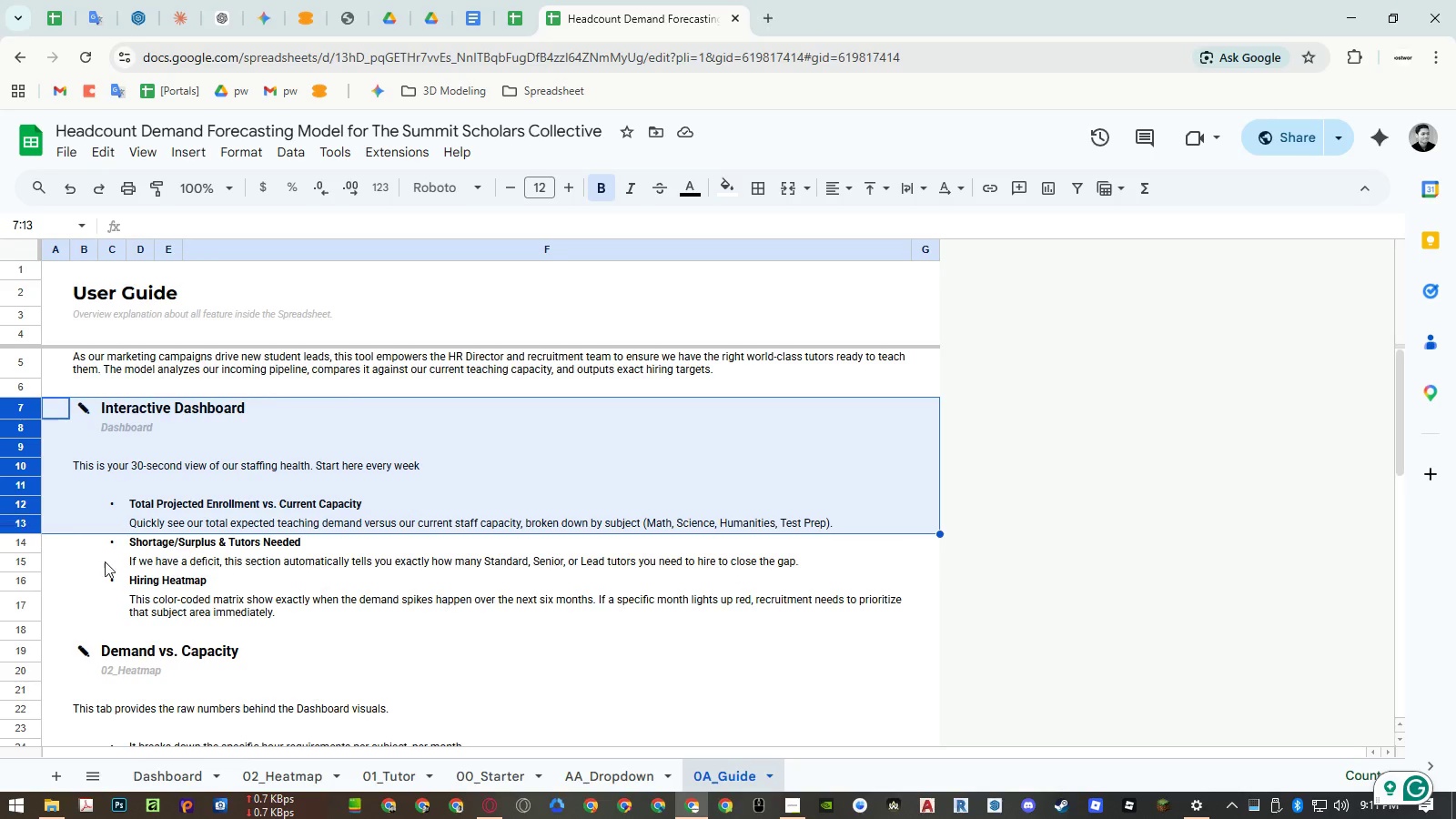 
key(Control+C)
 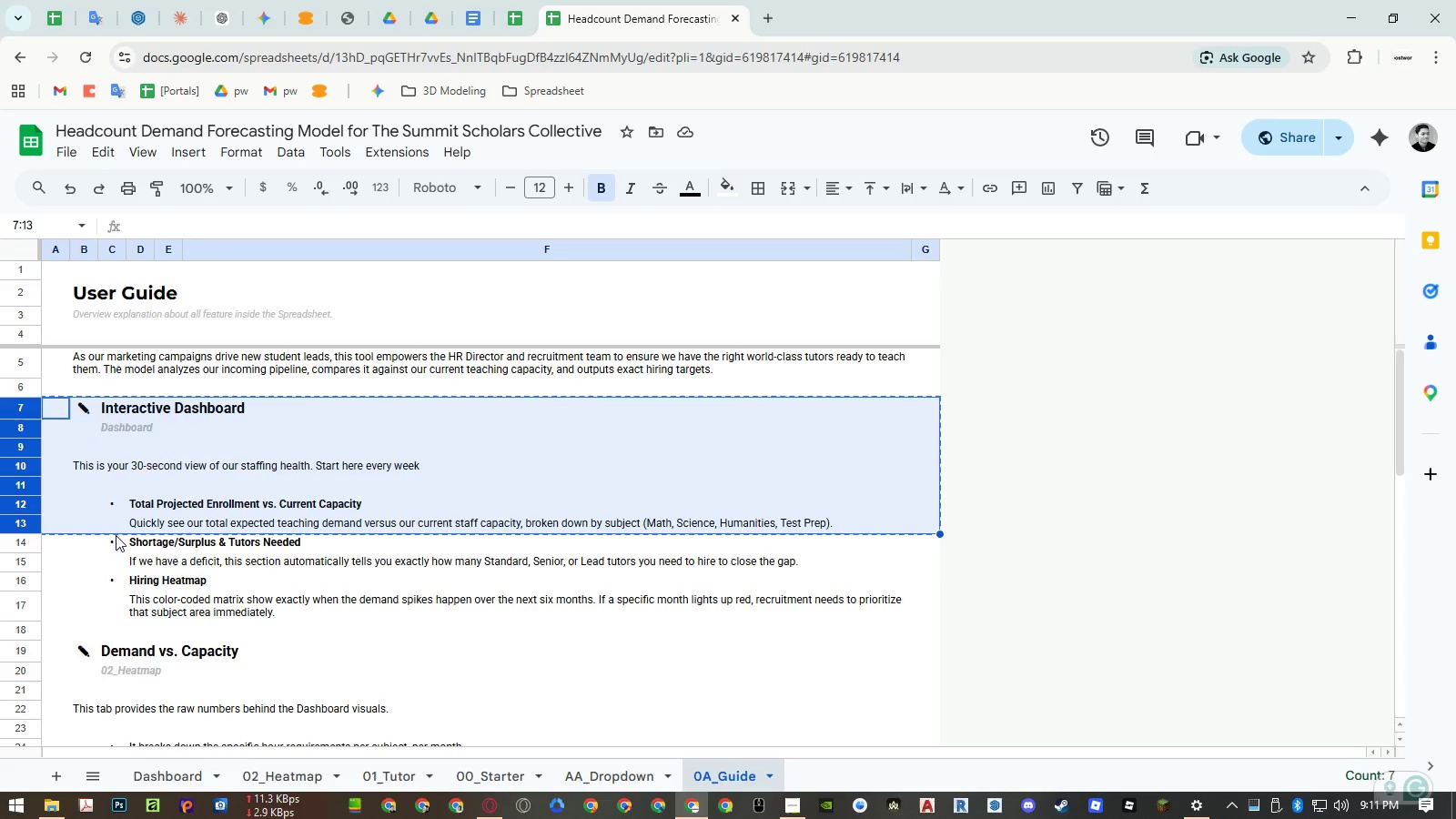 
scroll: coordinate [116, 535], scroll_direction: down, amount: 4.0
 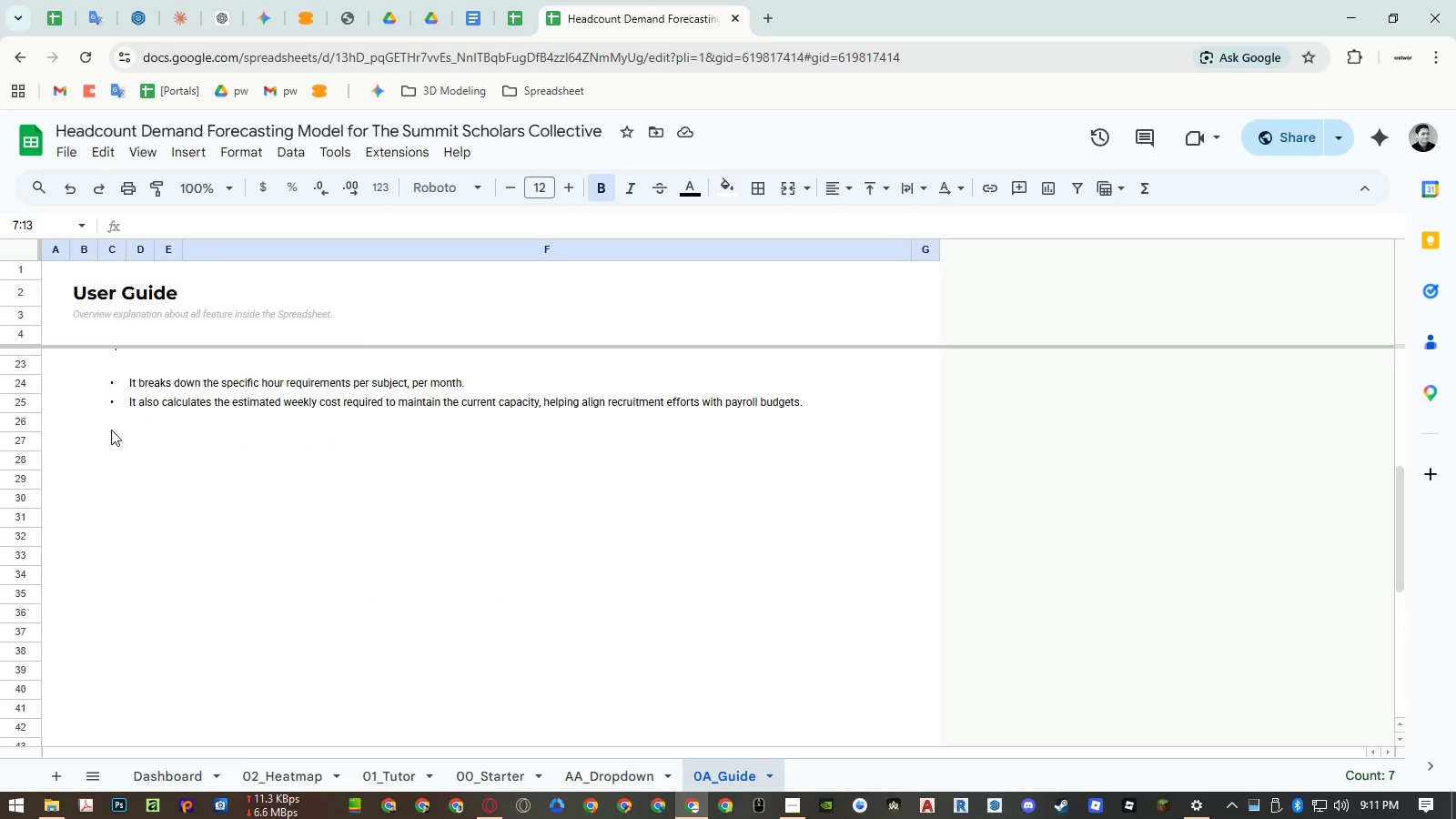 
left_click([134, 416])
 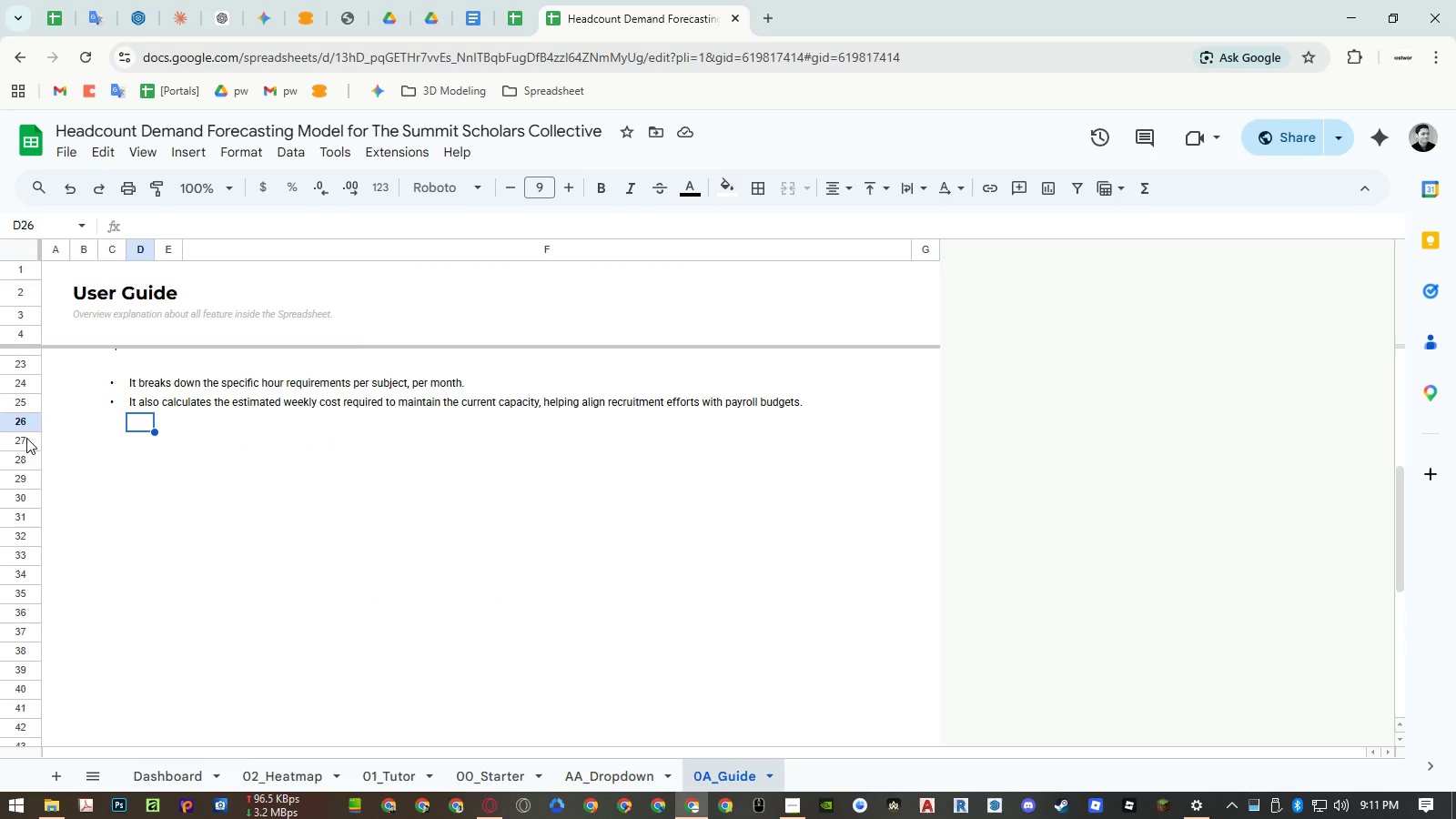 
left_click([26, 438])
 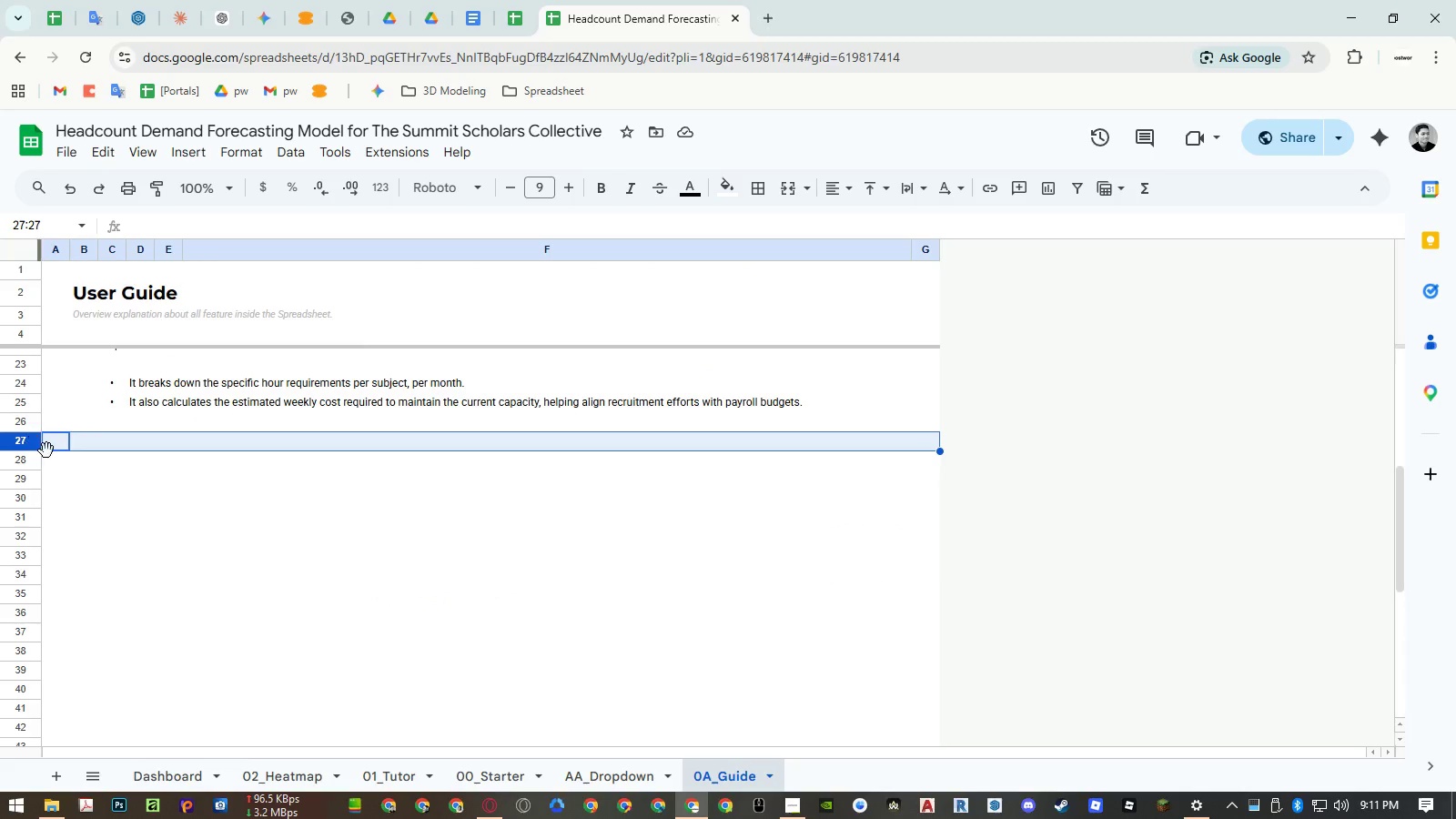 
key(Control+ControlLeft)
 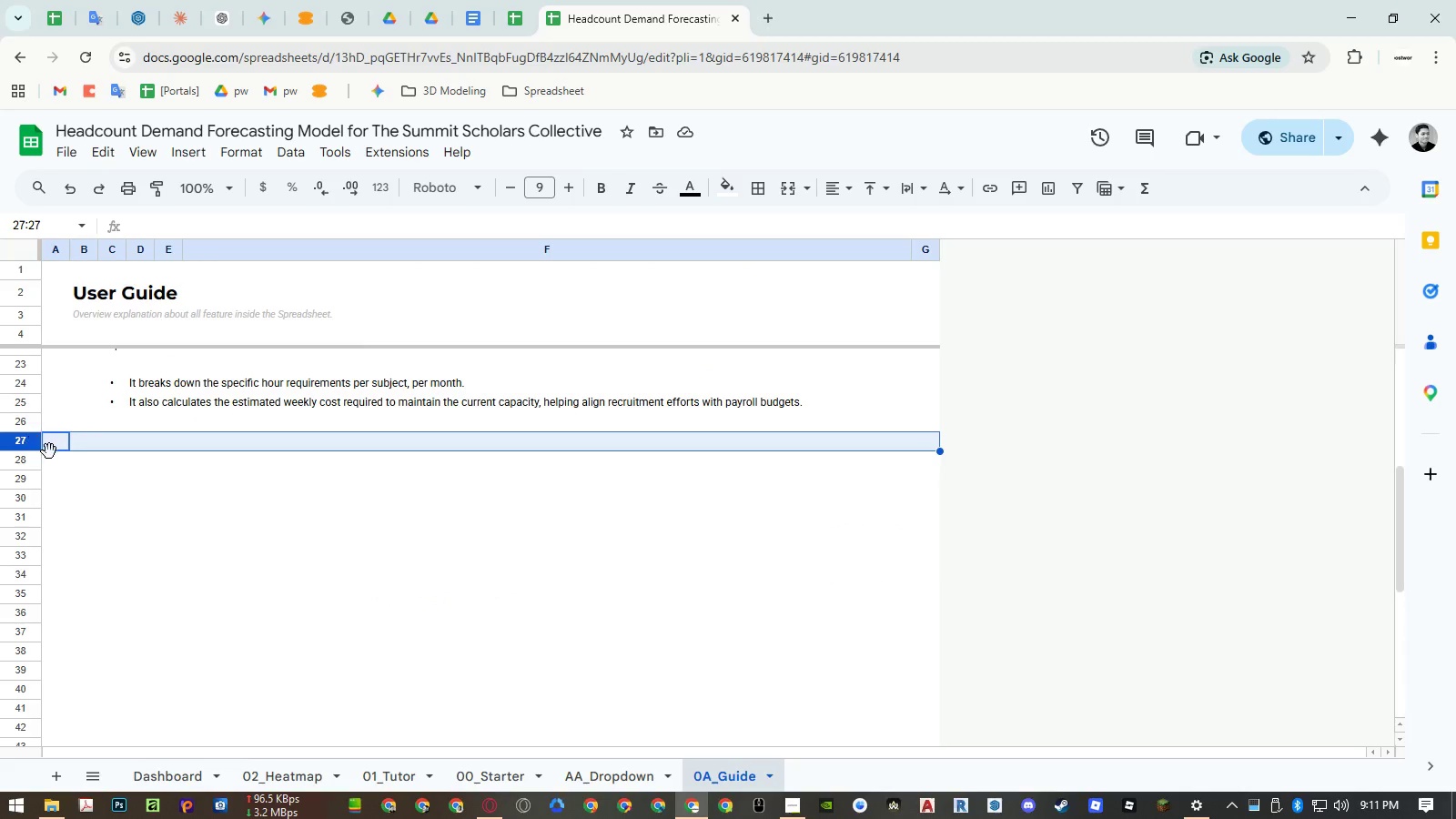 
key(Control+V)
 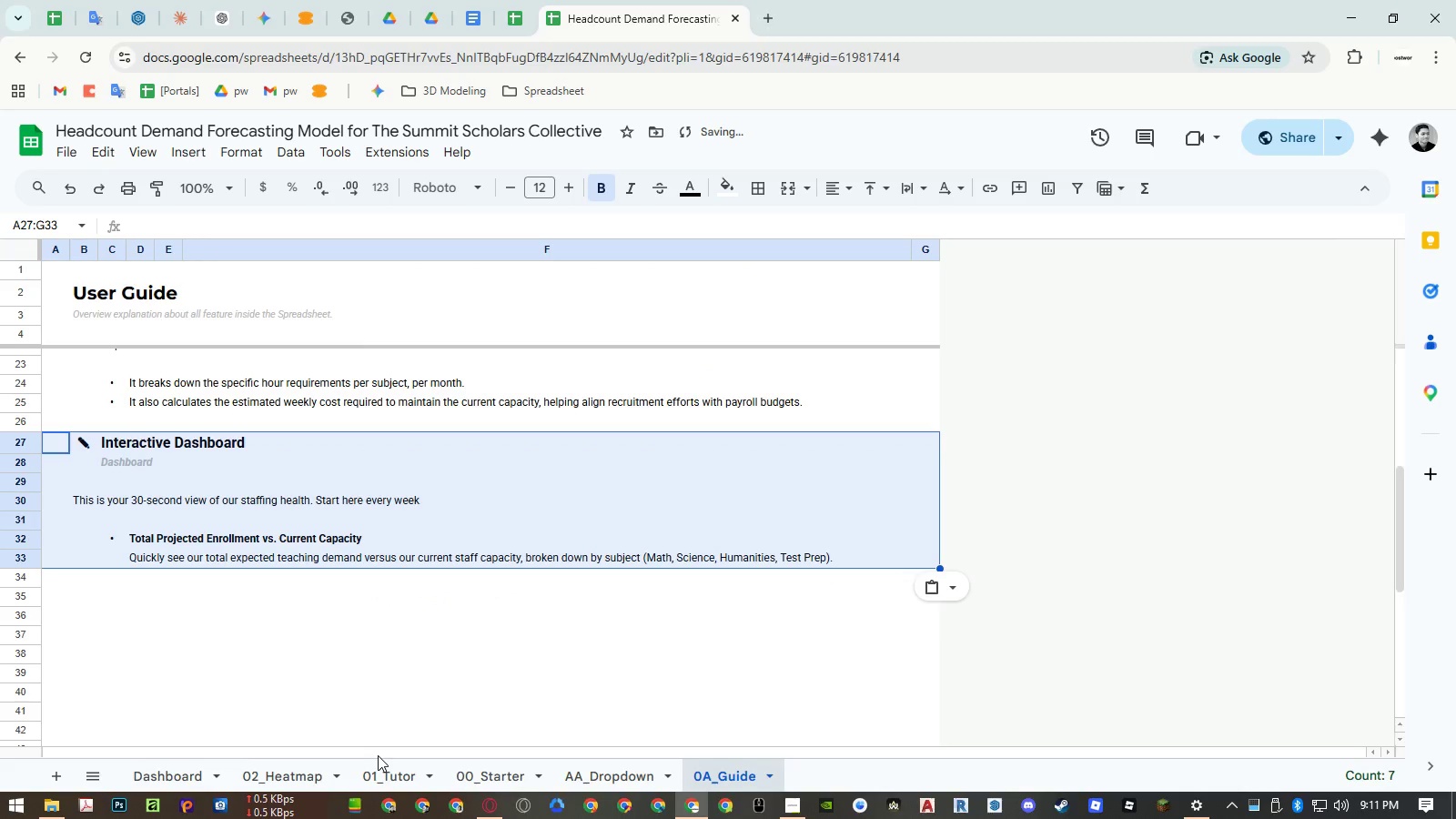 
left_click([383, 774])
 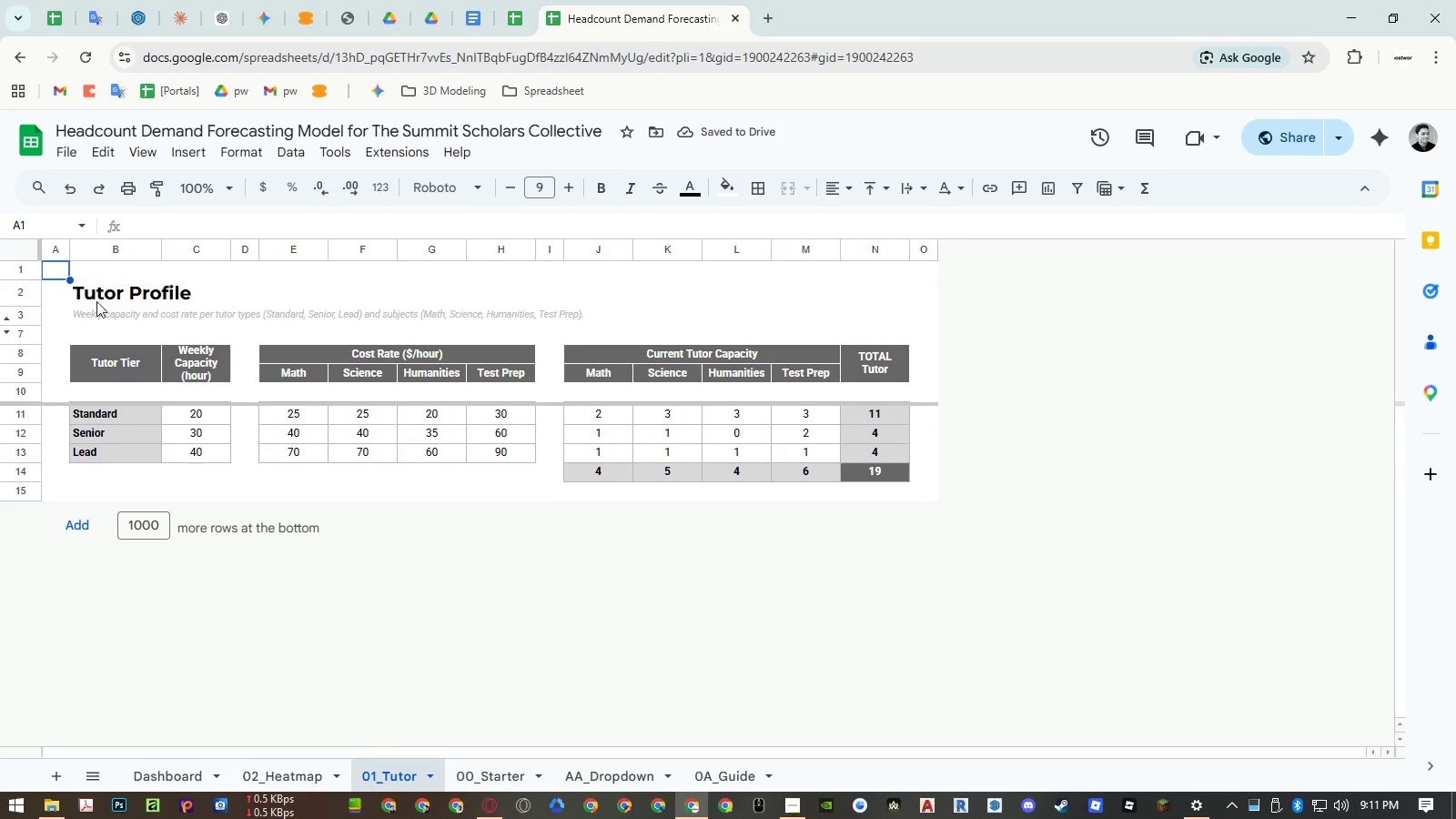 
left_click([92, 295])
 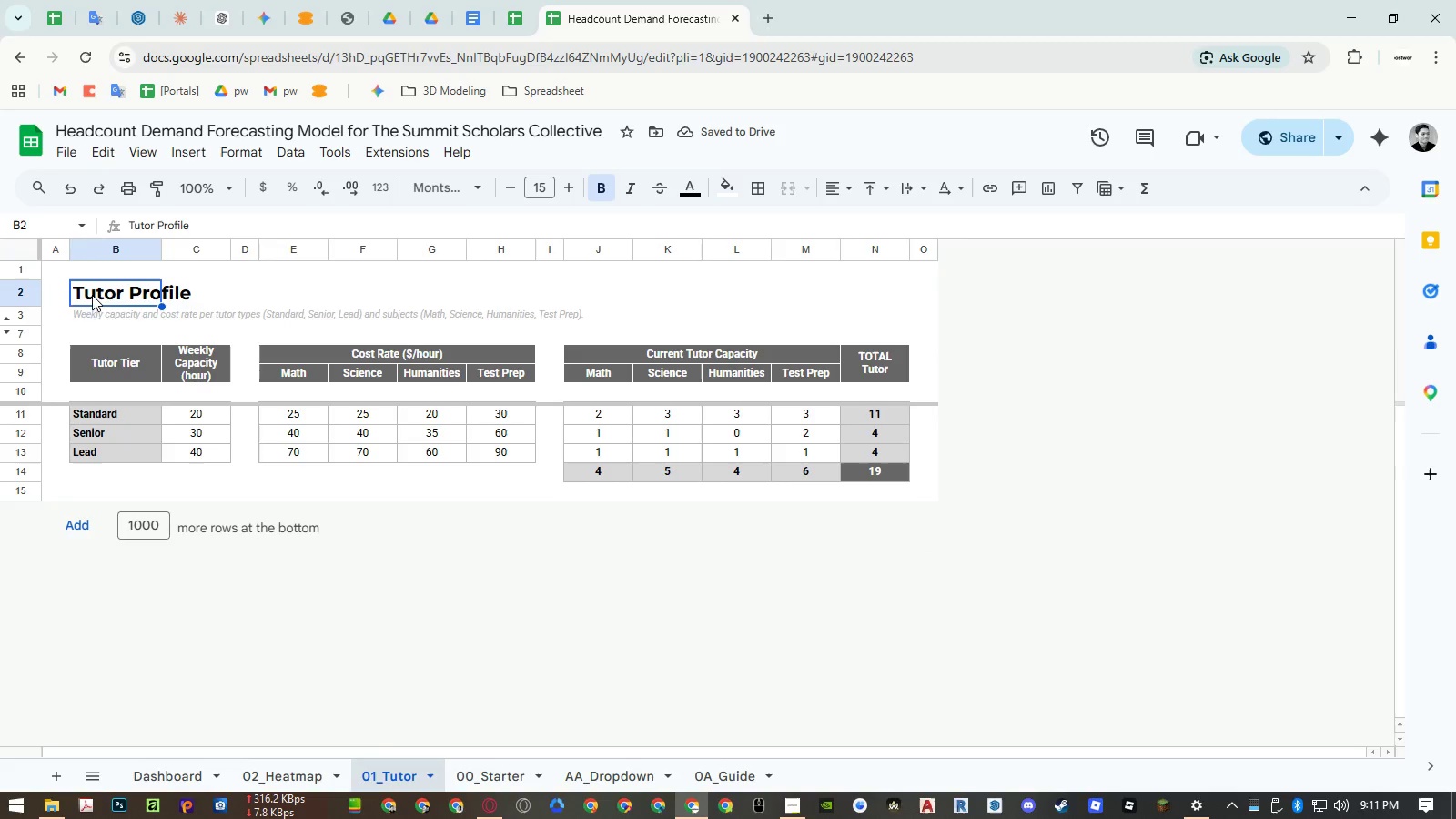 
key(Control+ControlLeft)
 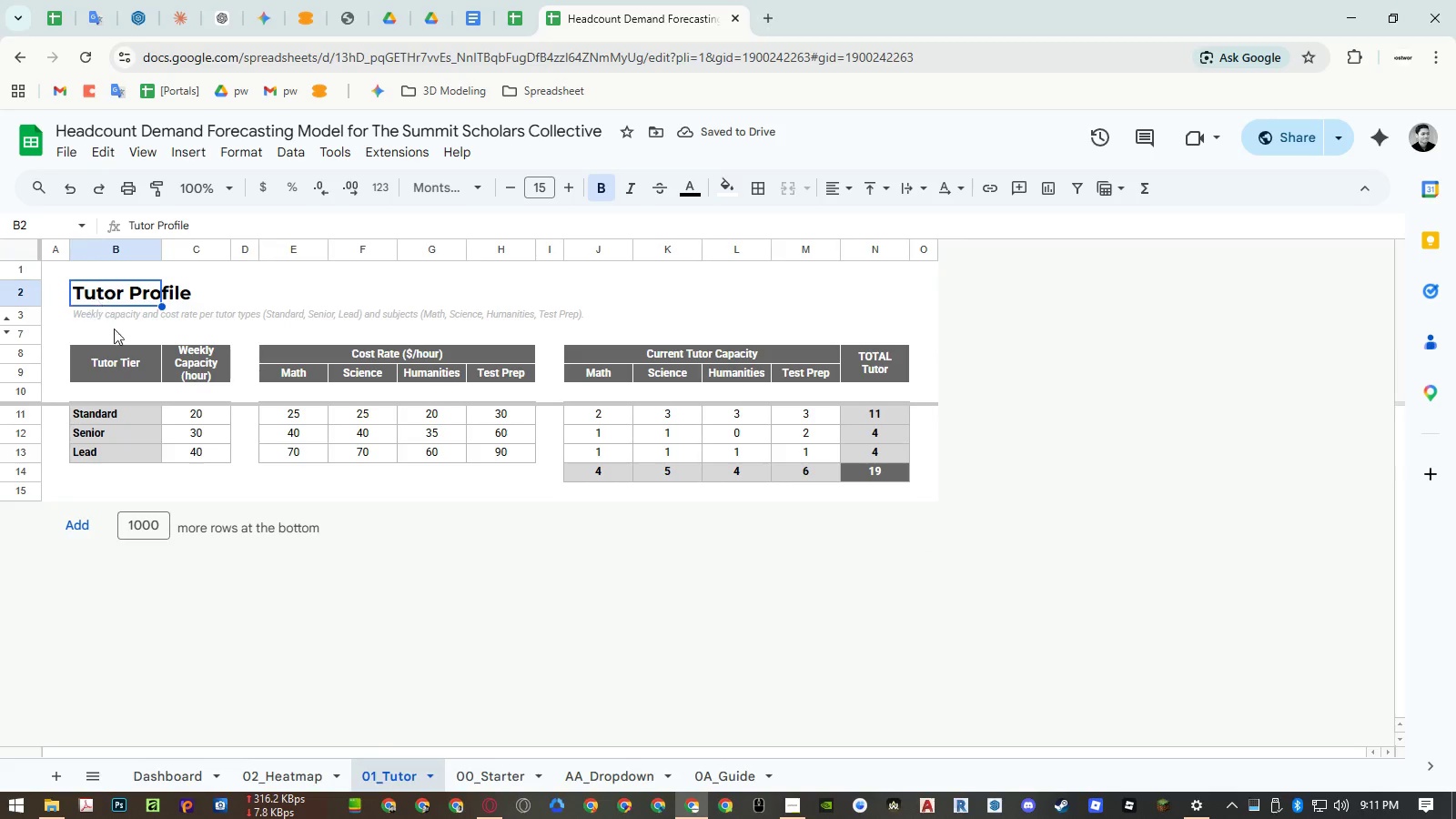 
key(Control+C)
 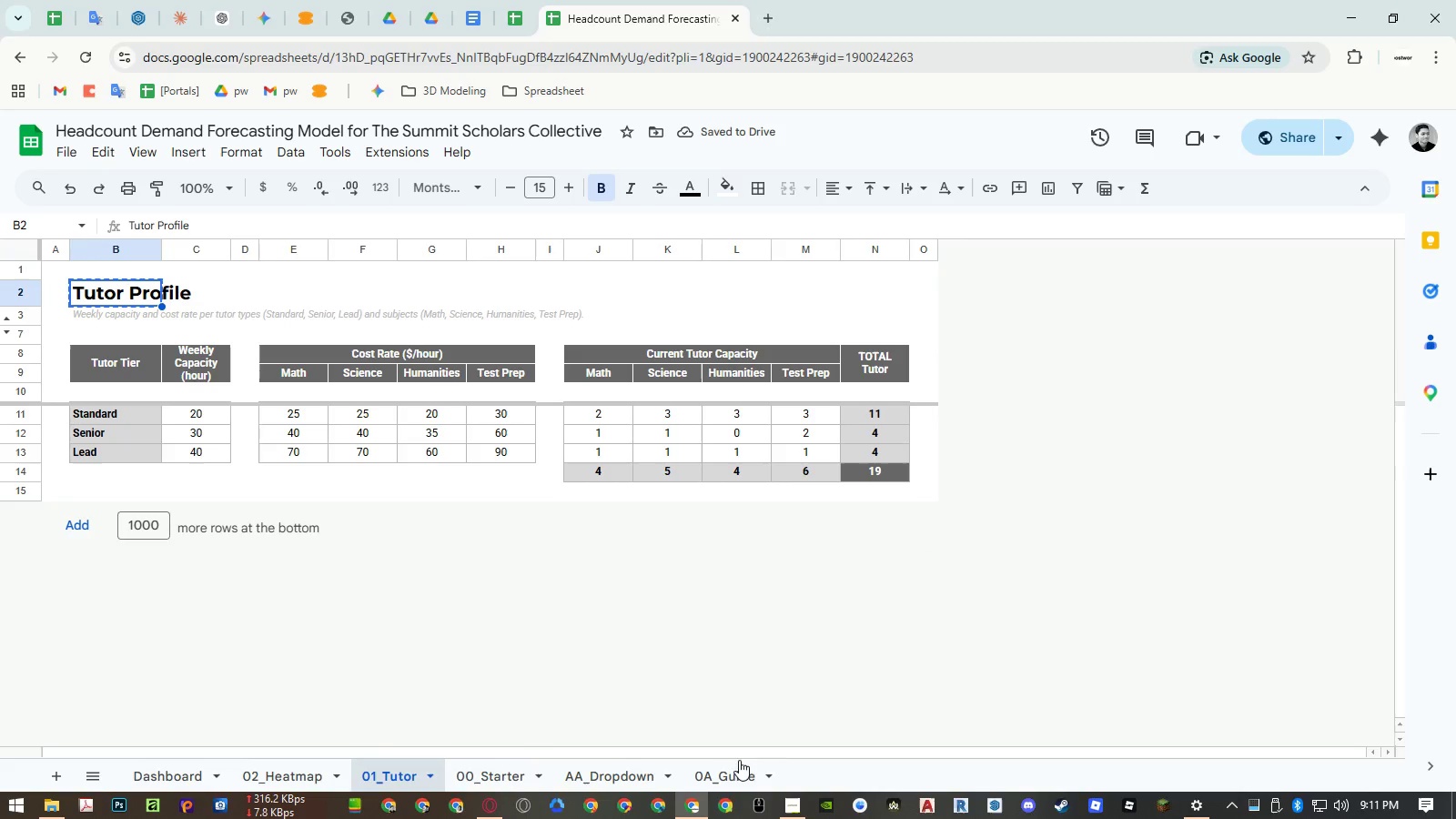 
left_click([735, 764])
 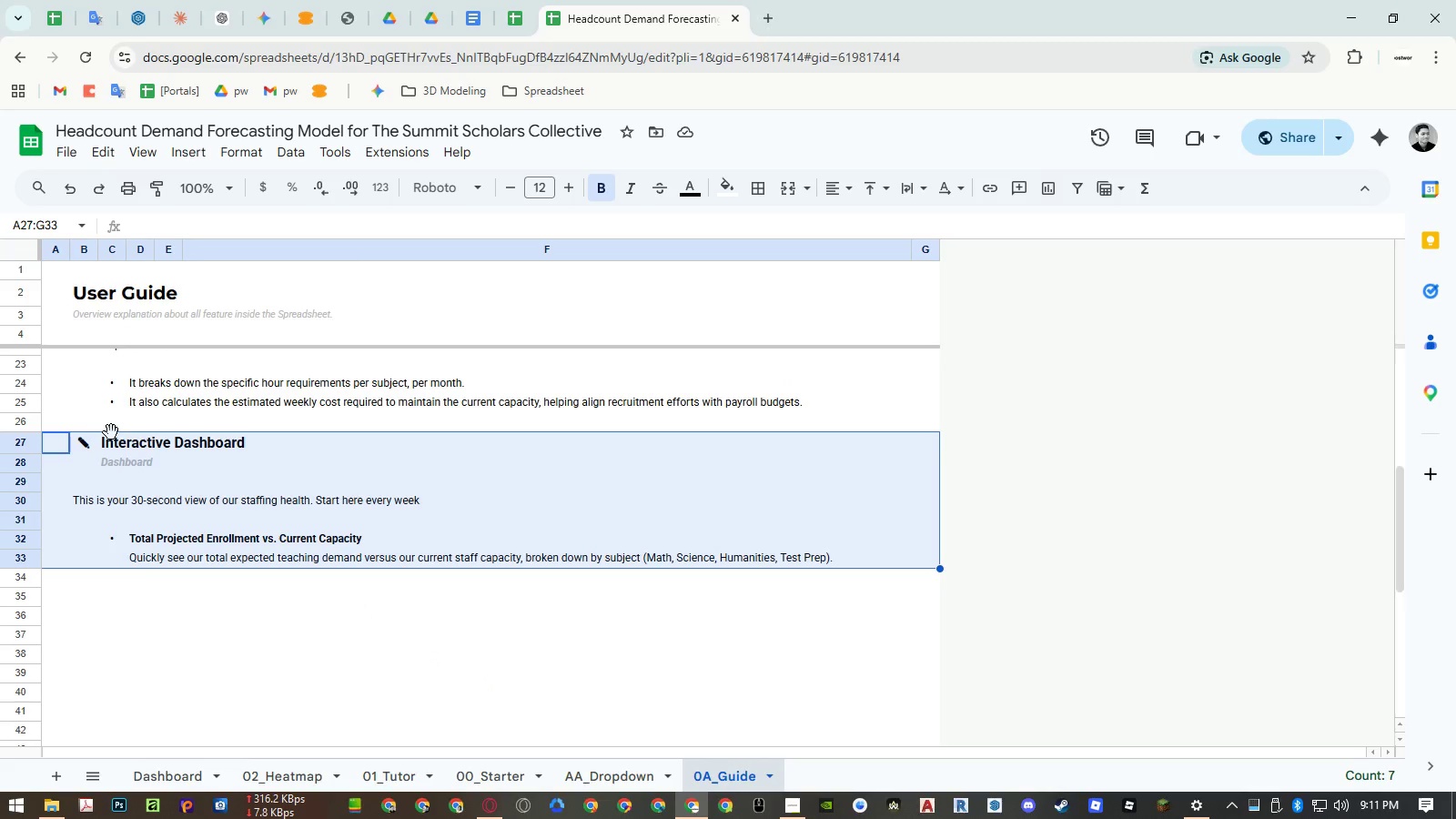 
left_click([108, 442])
 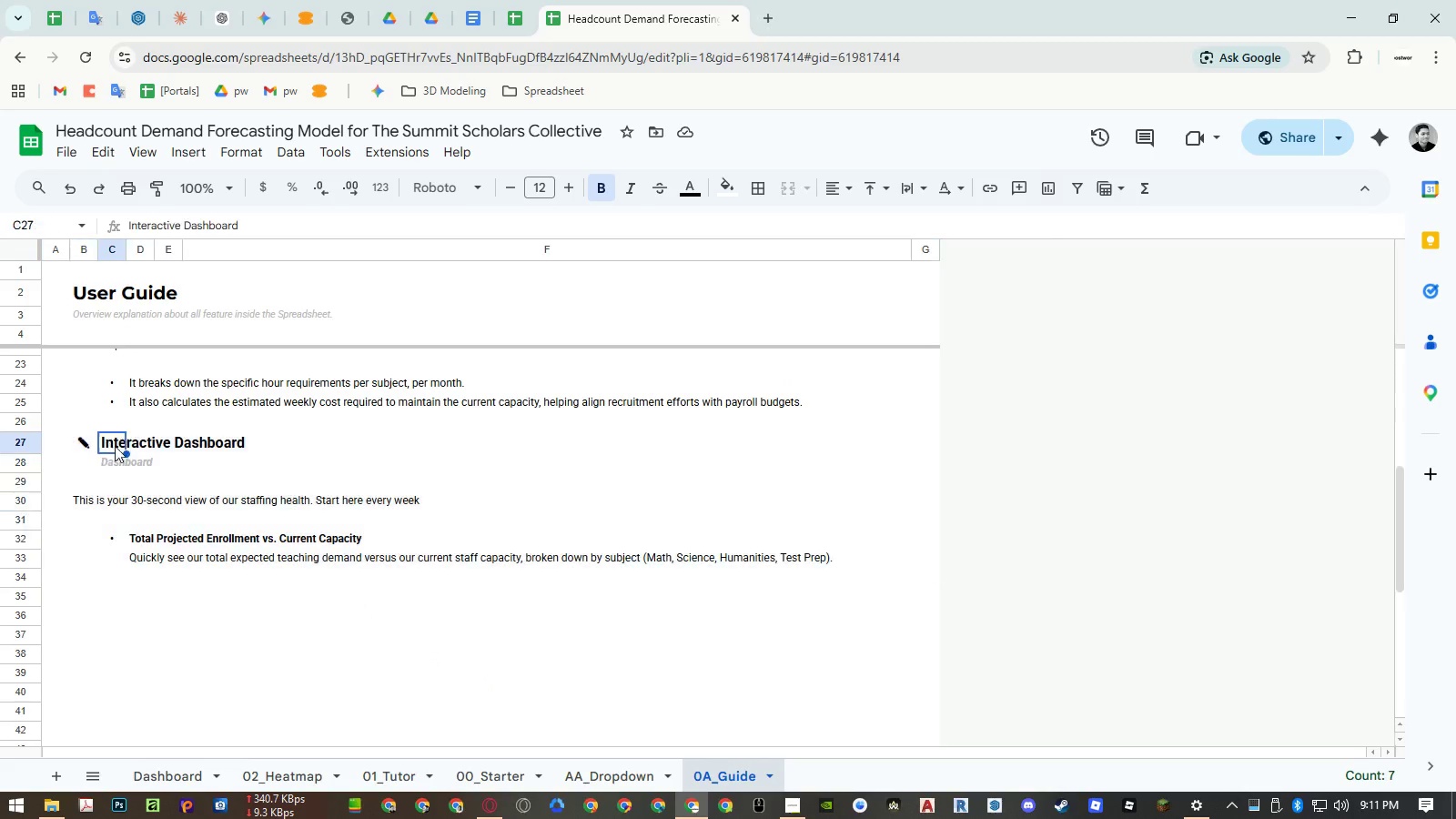 
key(Control+ControlLeft)
 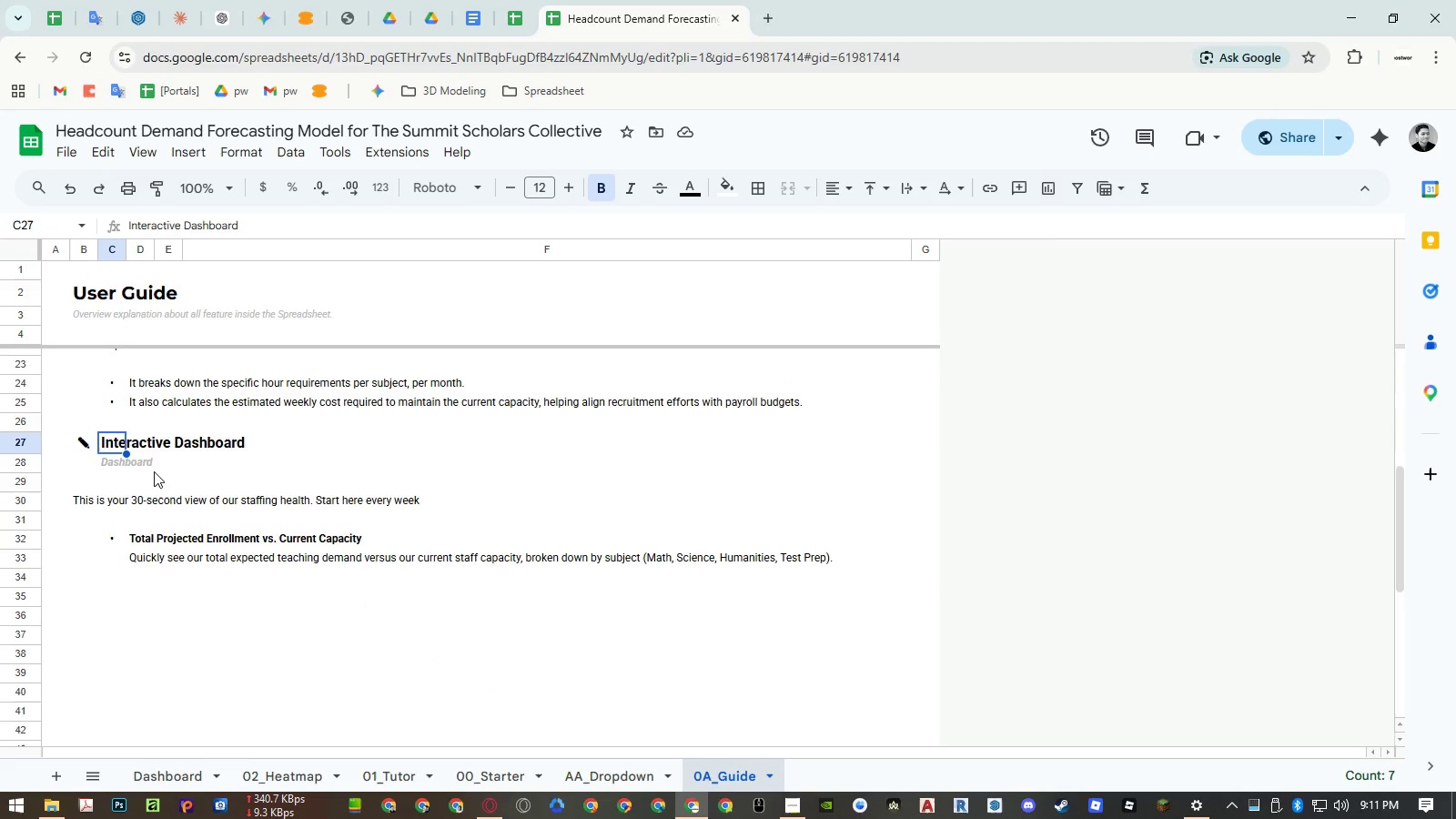 
key(Control+Shift+ShiftLeft)
 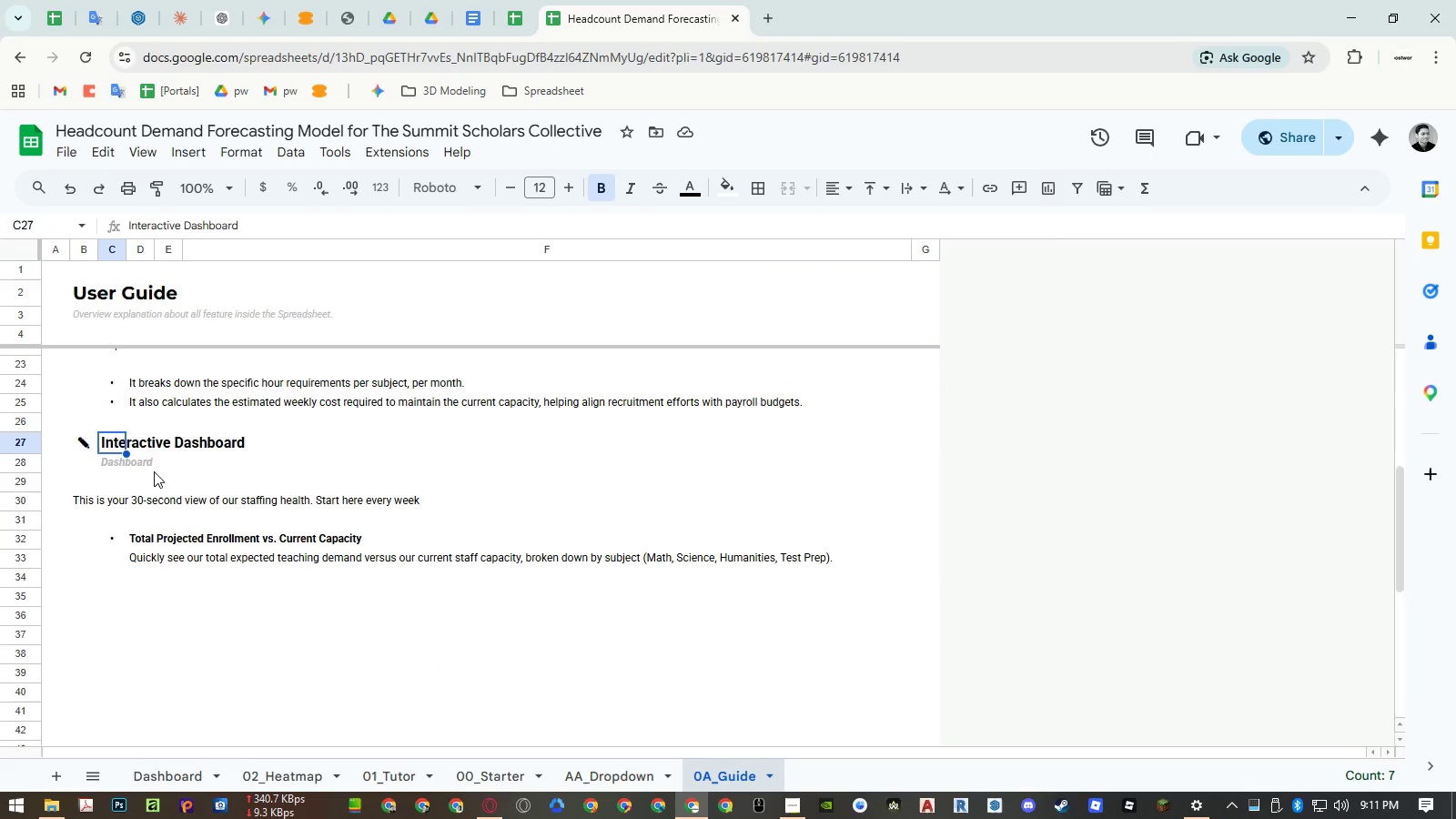 
key(Control+Shift+V)
 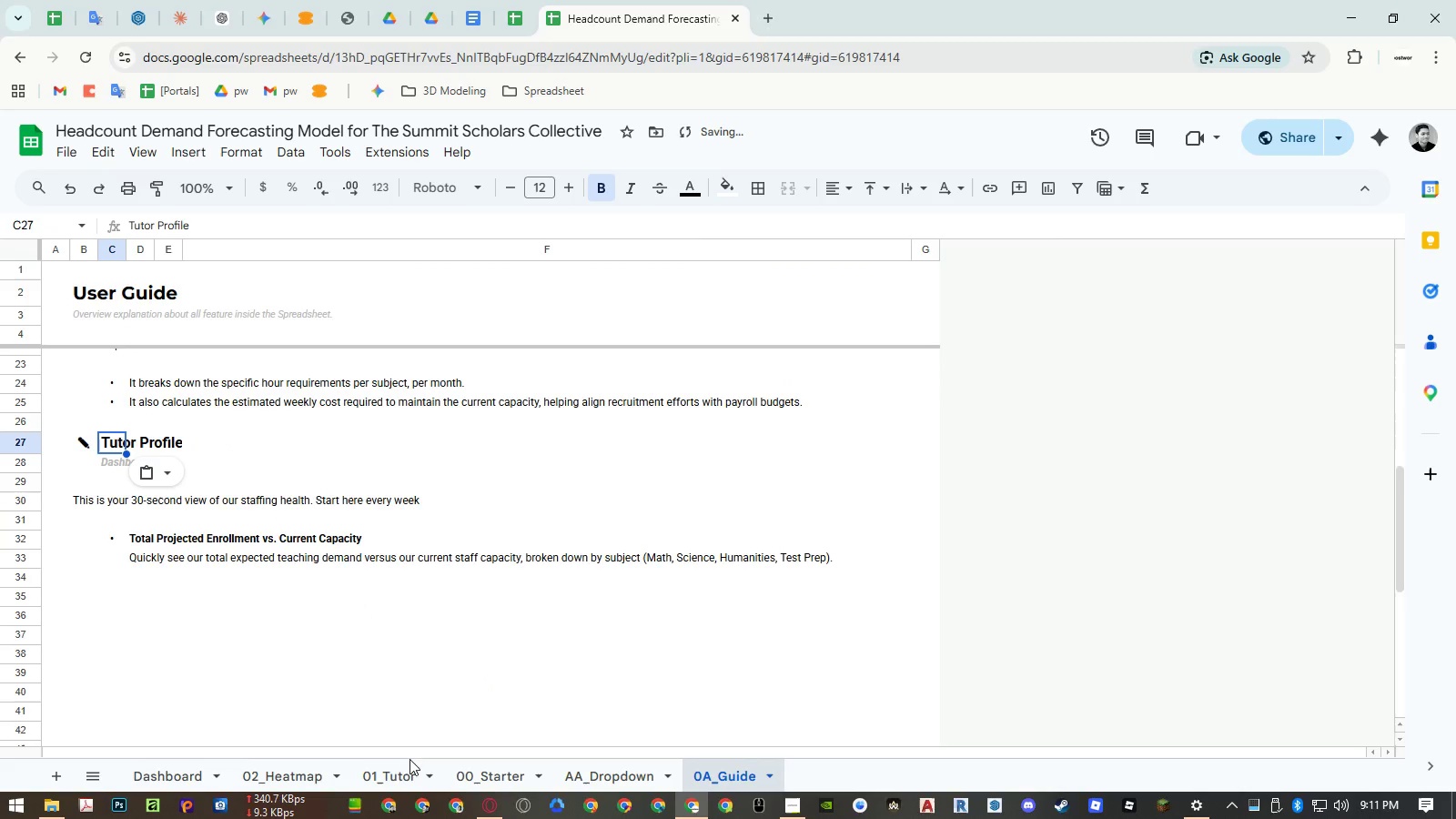 
double_click([400, 774])
 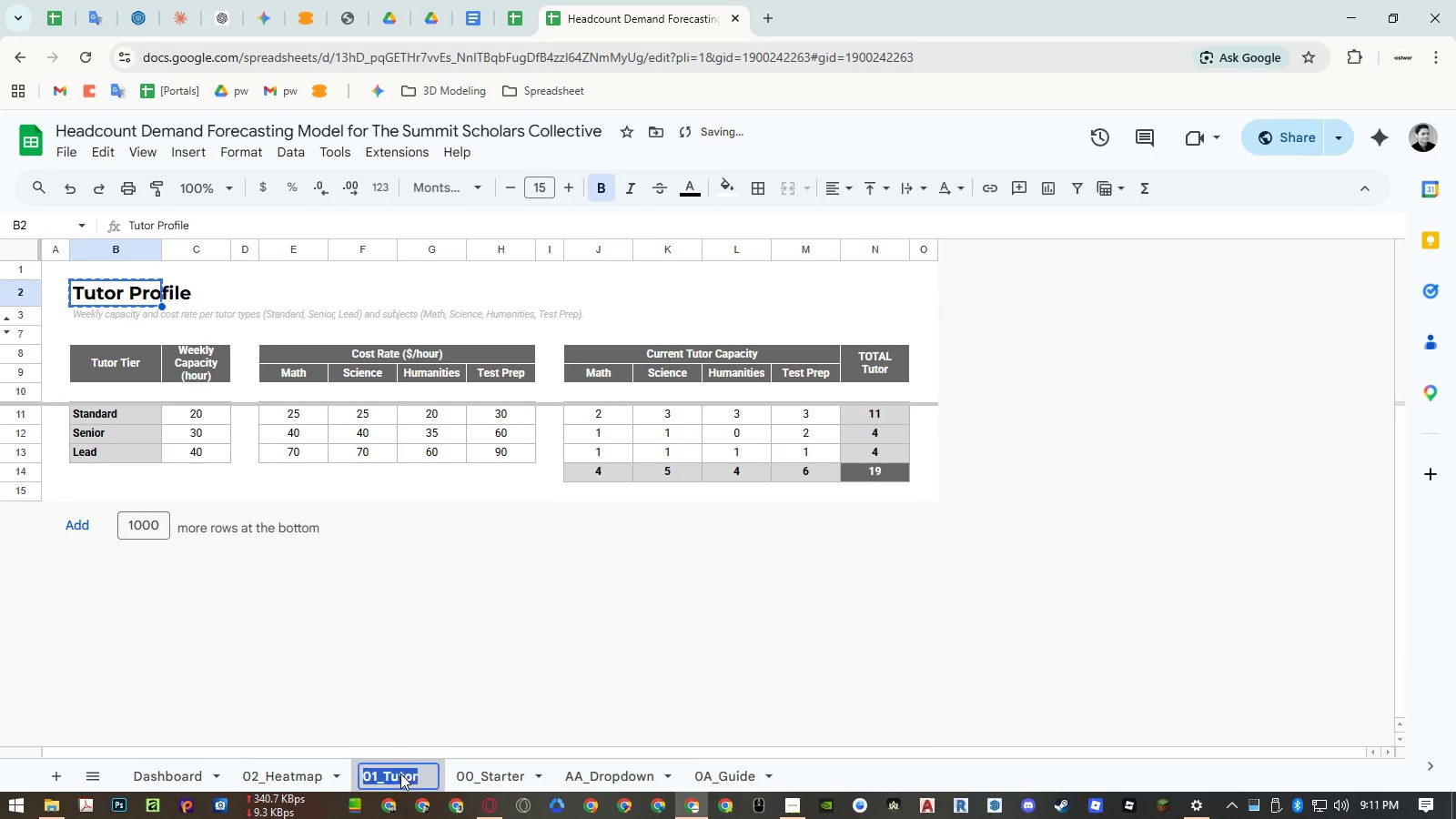 
key(Control+ControlLeft)
 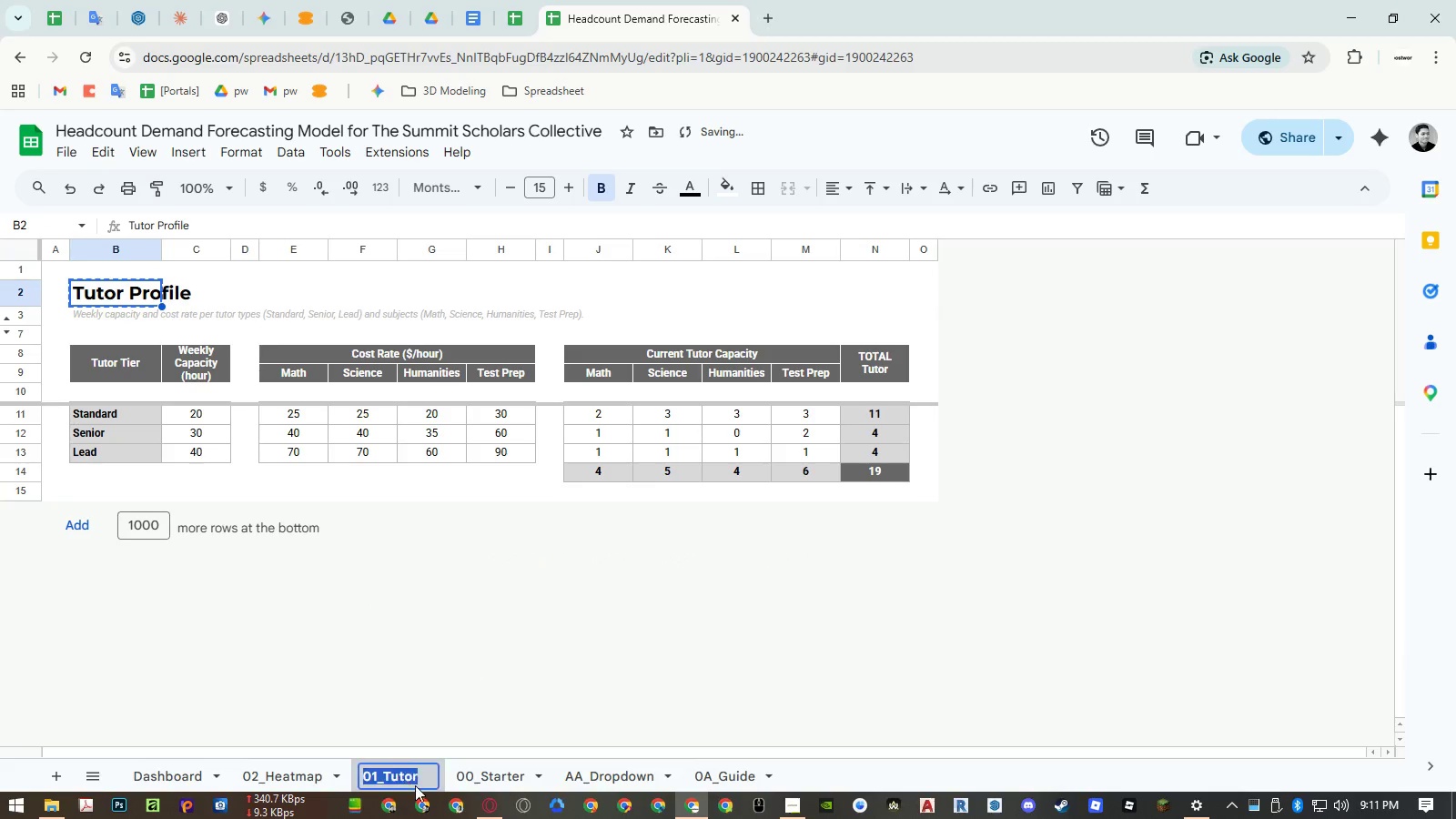 
key(Control+C)
 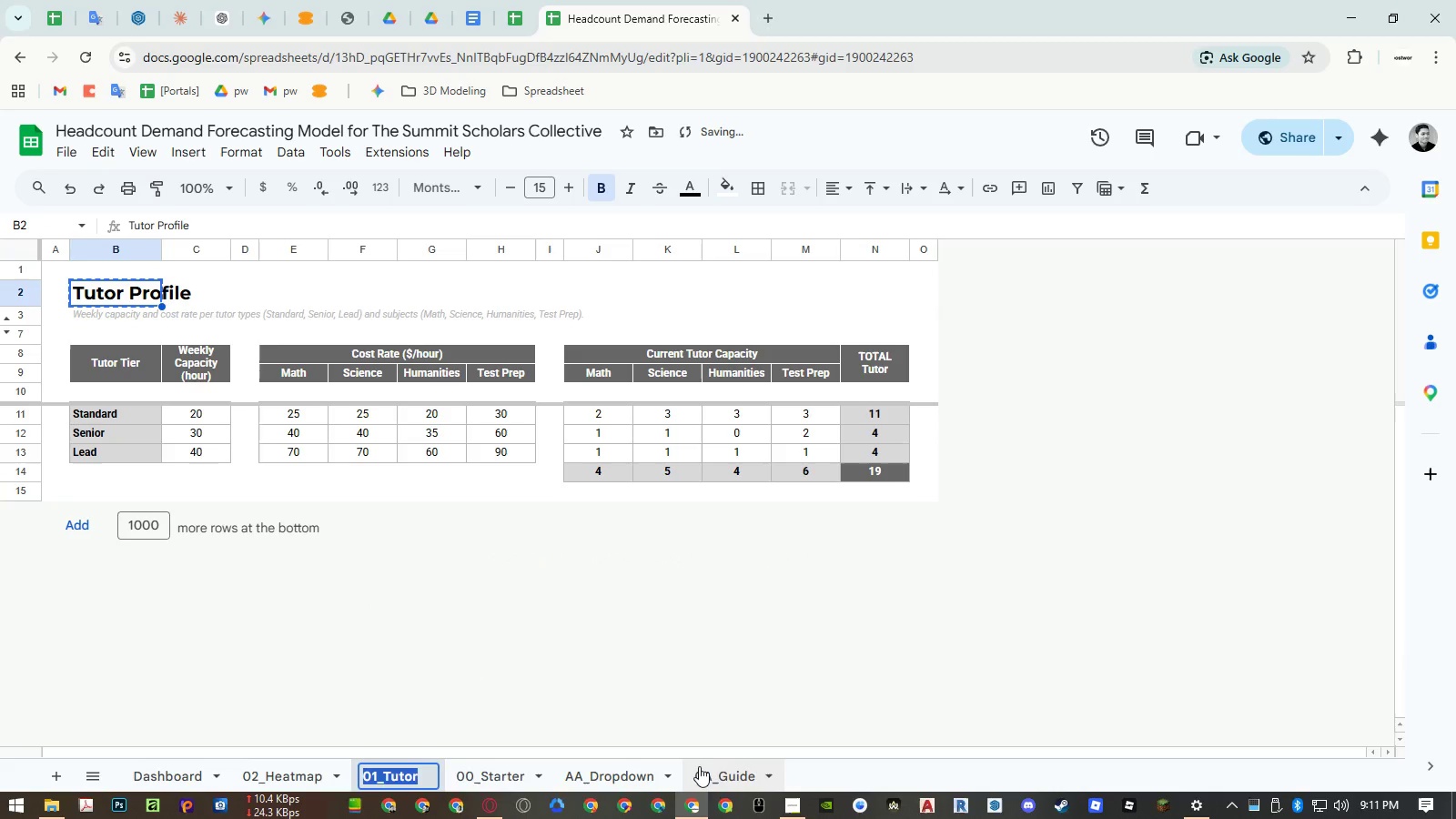 
key(Escape)
 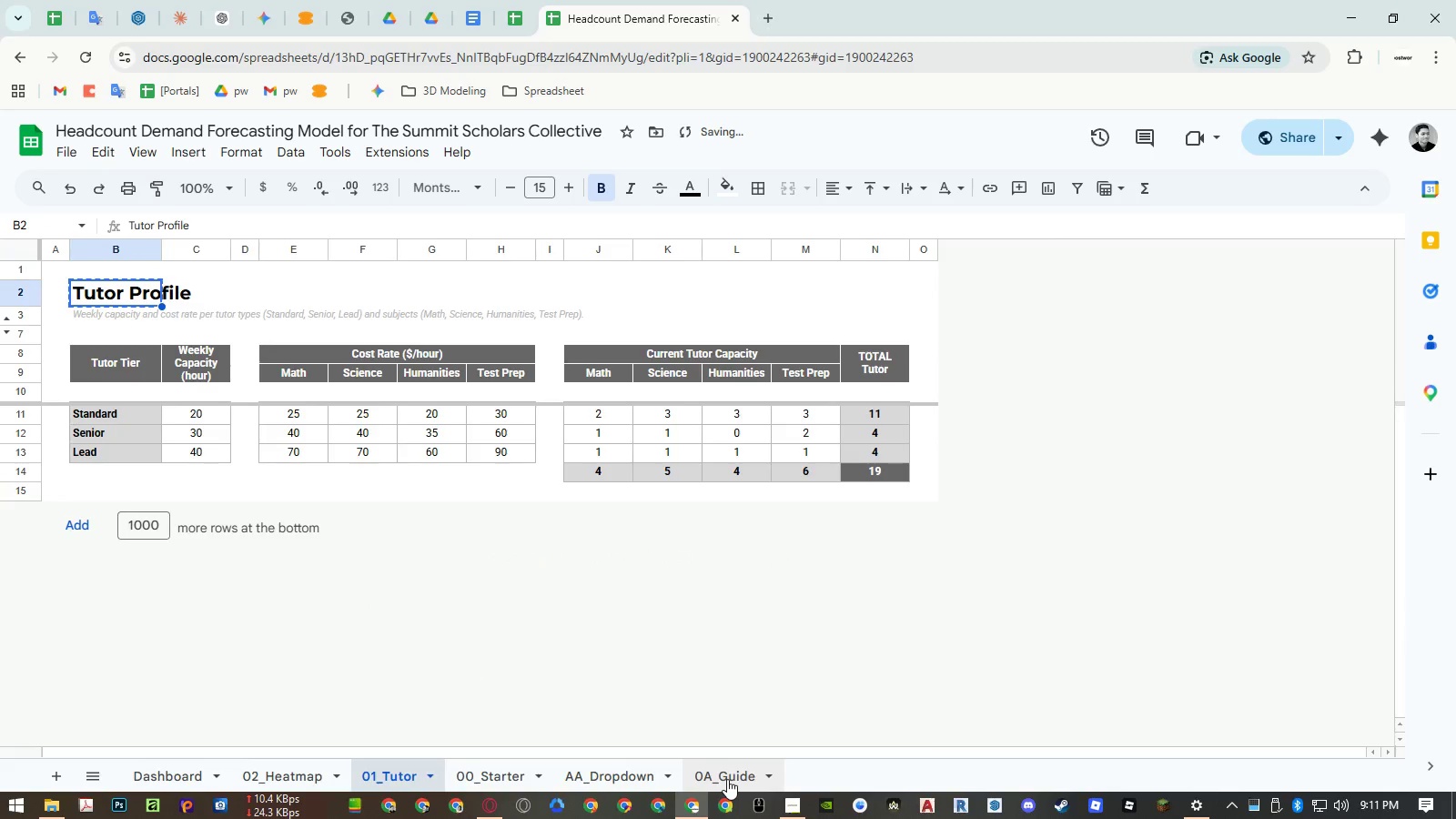 
left_click([727, 779])
 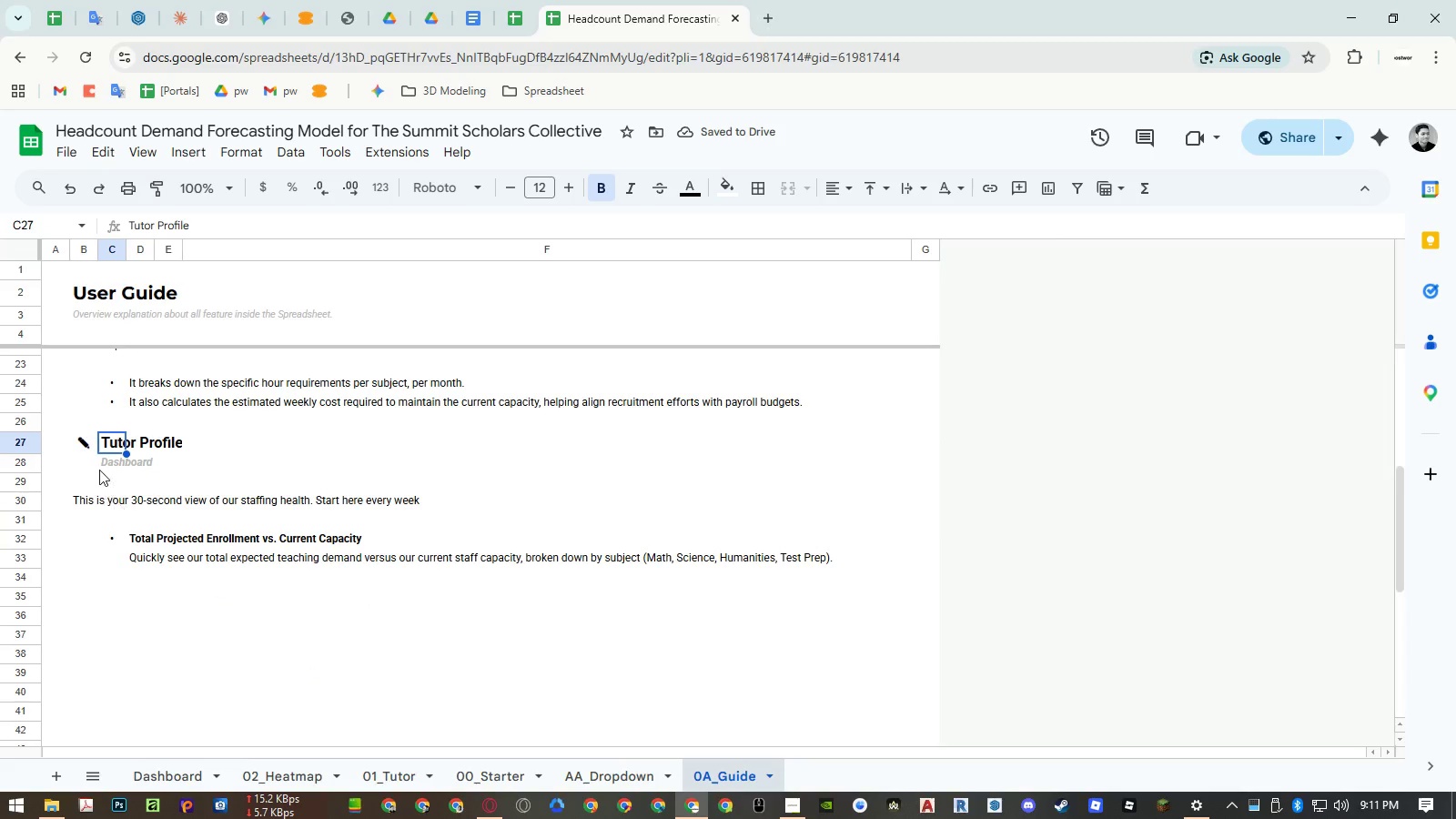 
left_click([107, 461])
 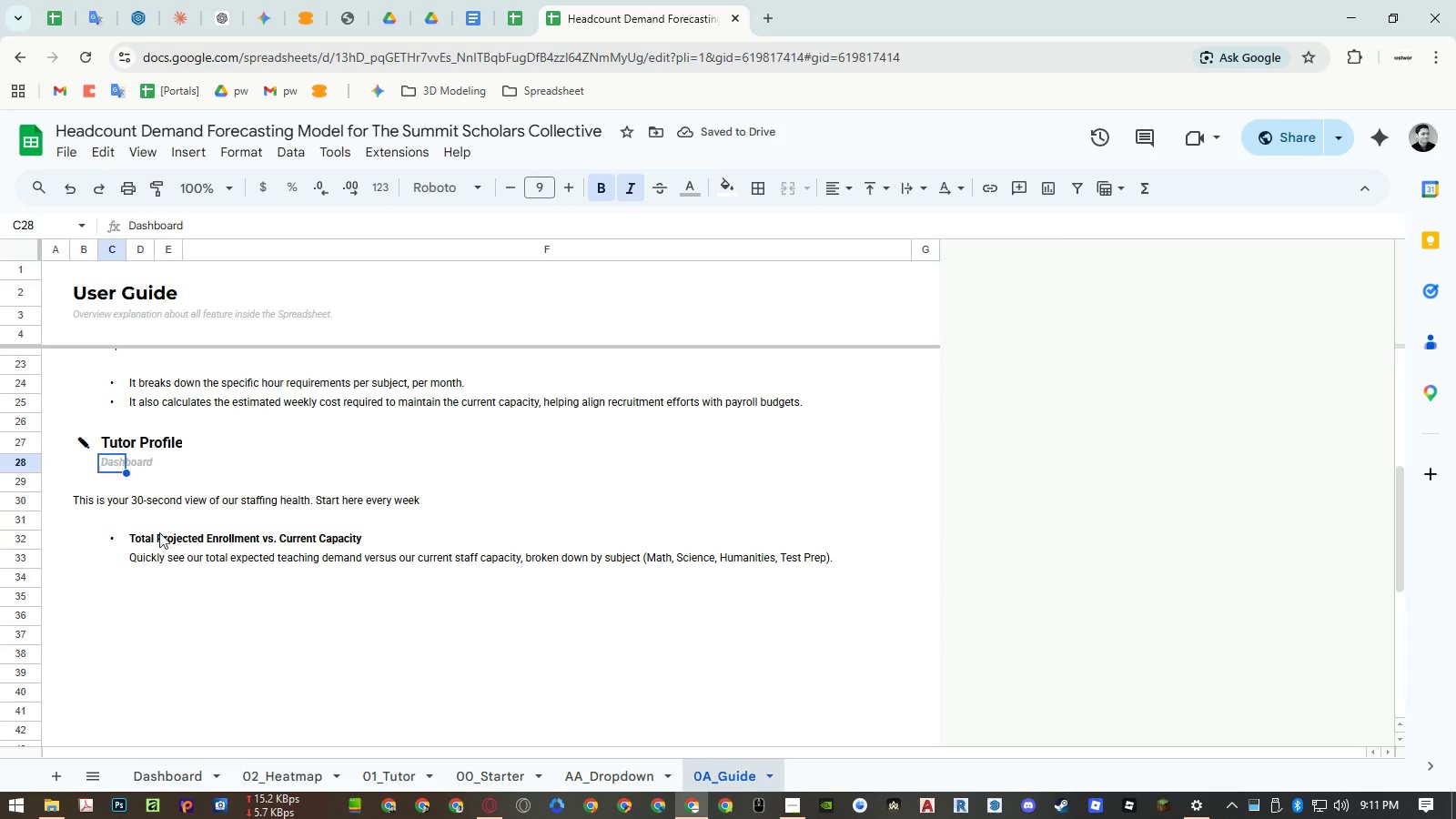 
key(Control+ControlLeft)
 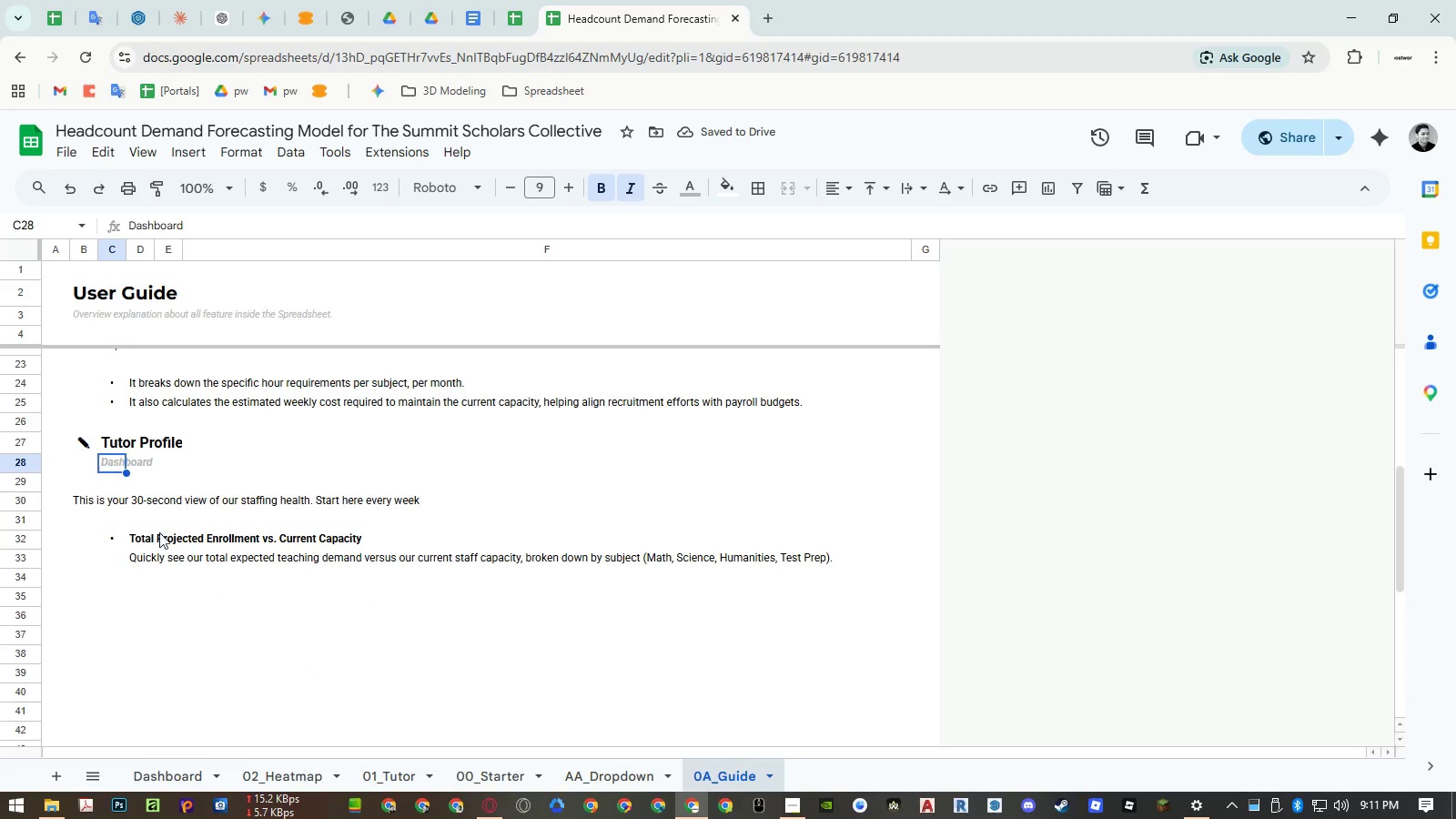 
key(Control+Shift+ShiftLeft)
 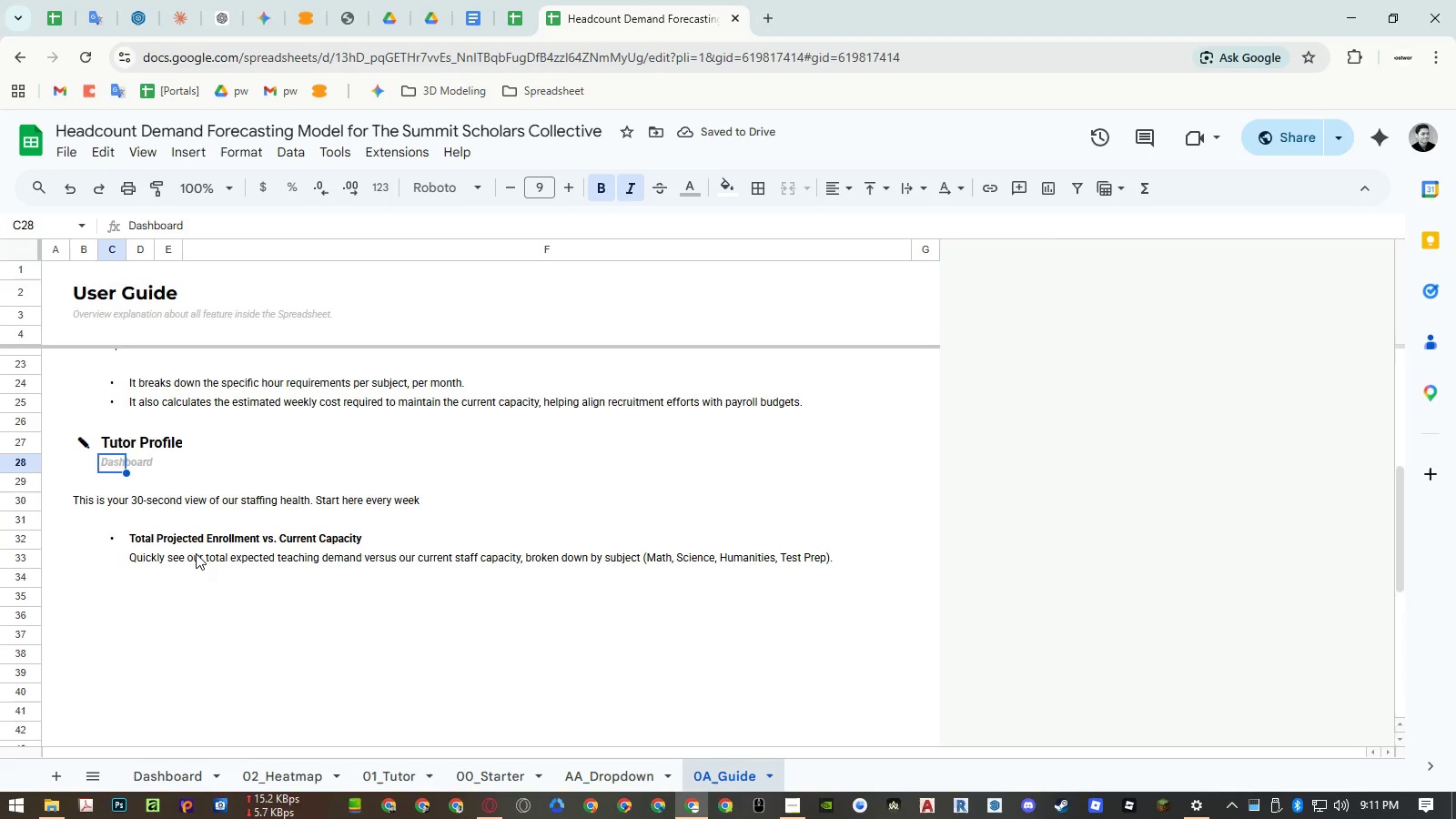 
key(Control+Shift+V)
 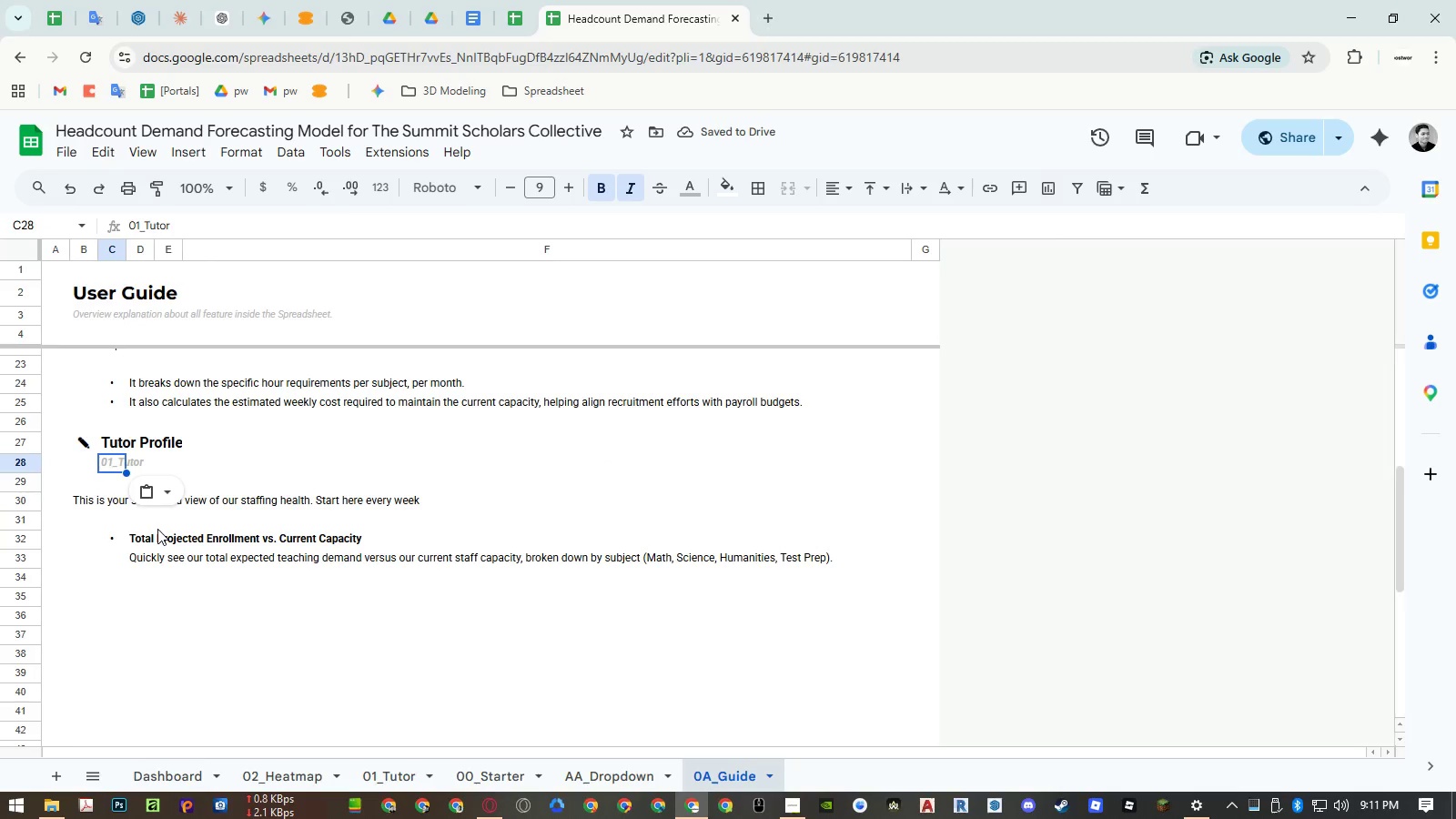 
left_click([79, 502])
 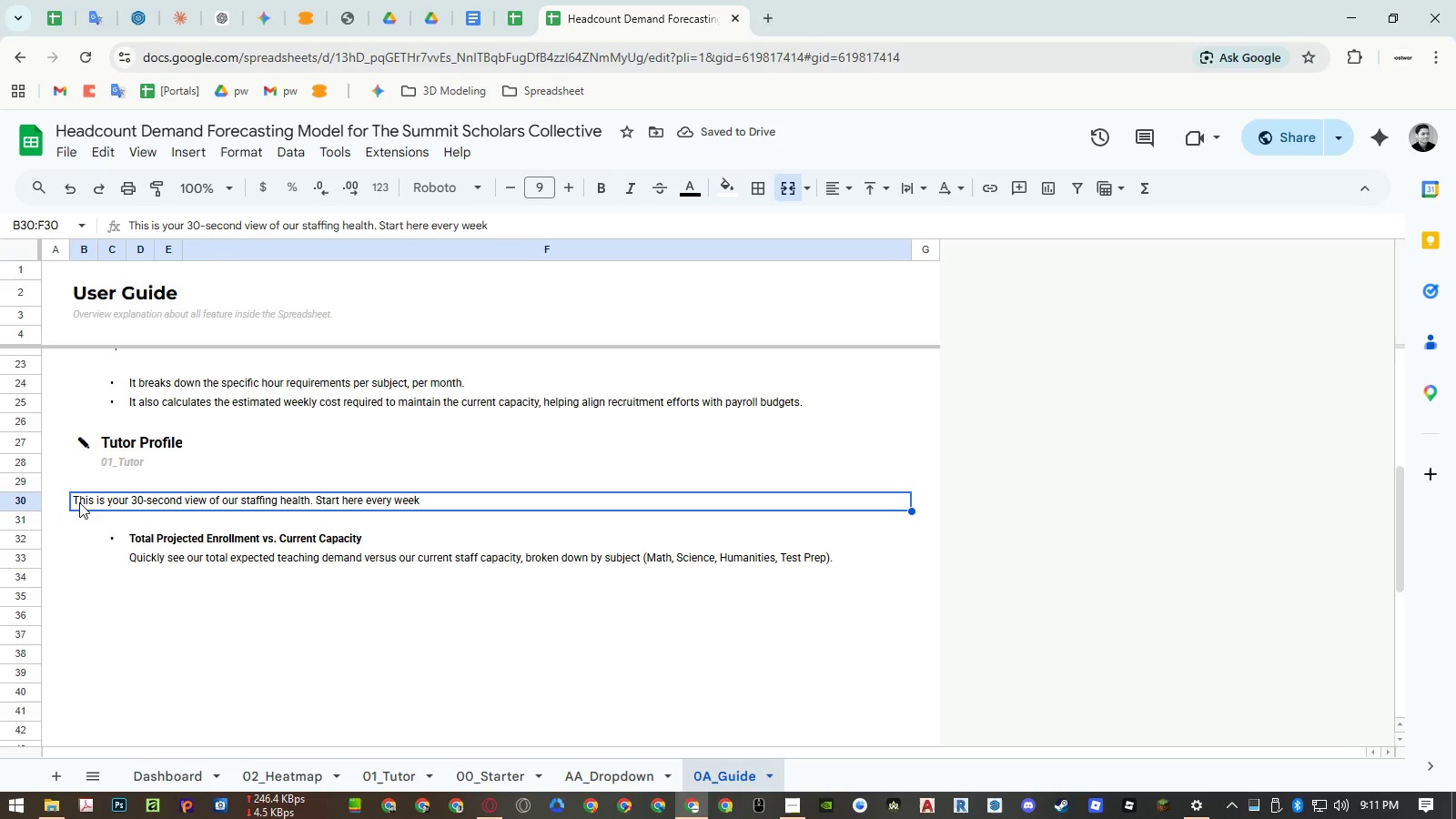 
type(This is the control center for our cc)
key(Backspace)
type(urrent workforce metrics. )
 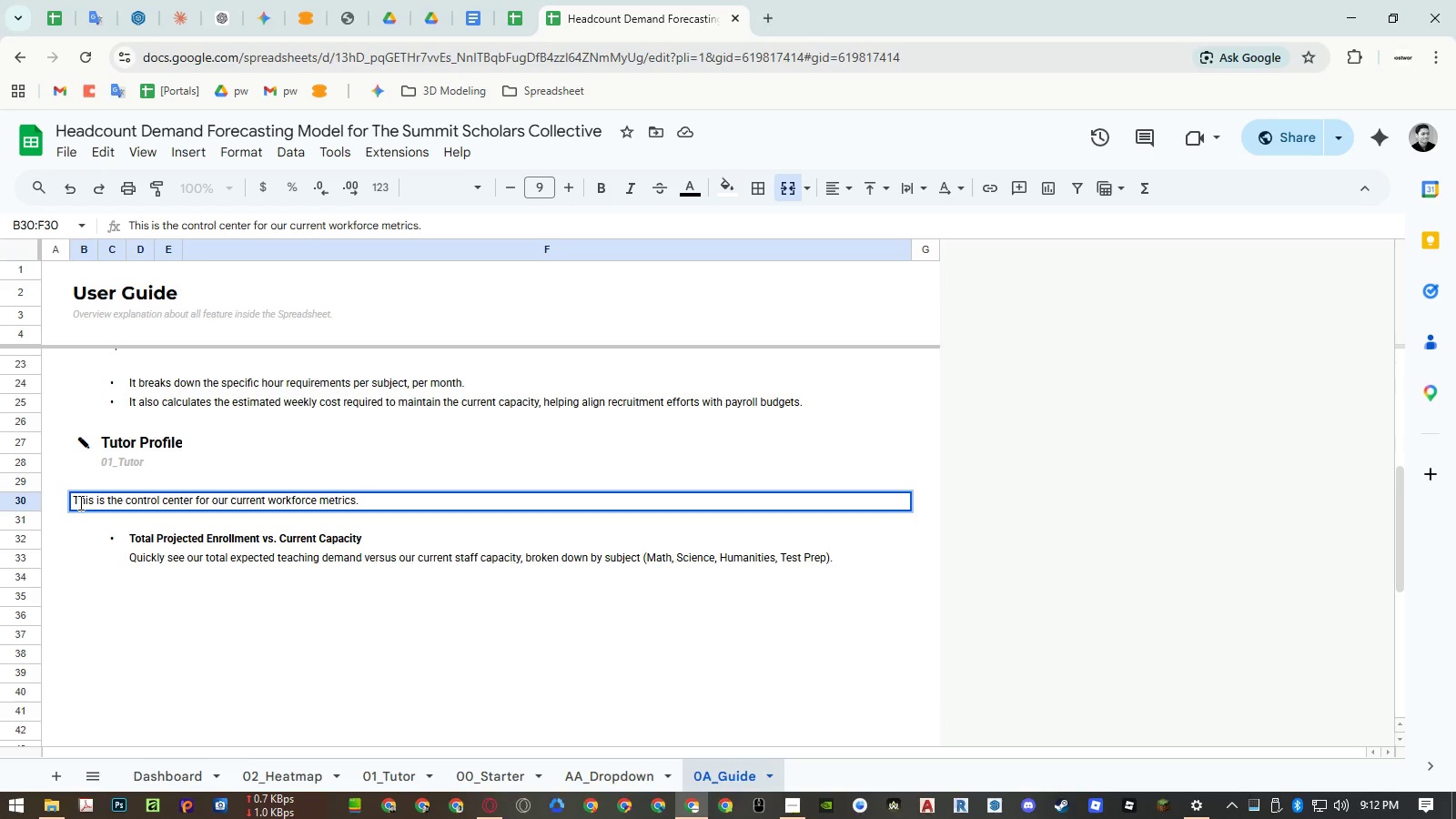 
key(Enter)
 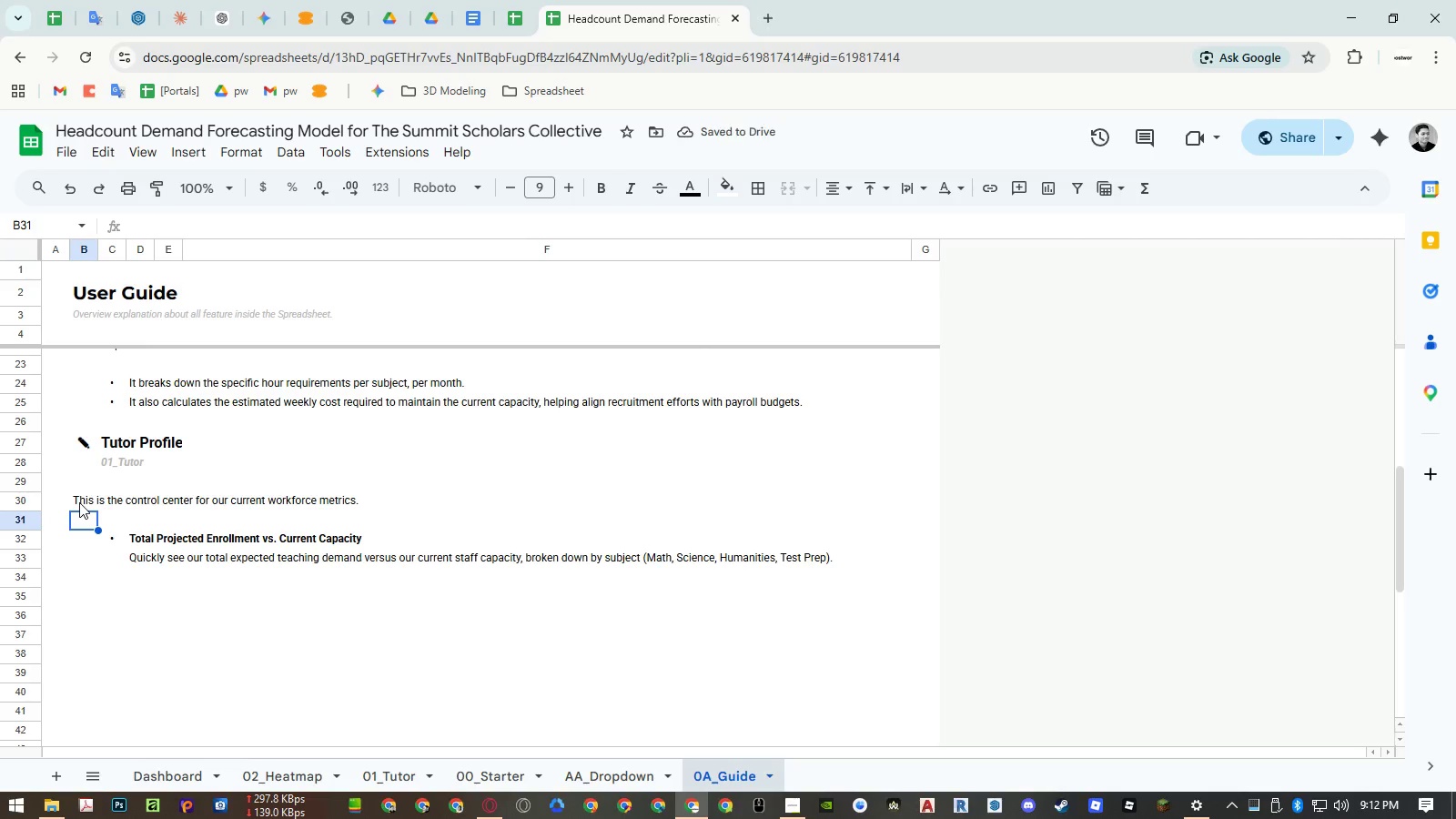 
key(ArrowUp)
 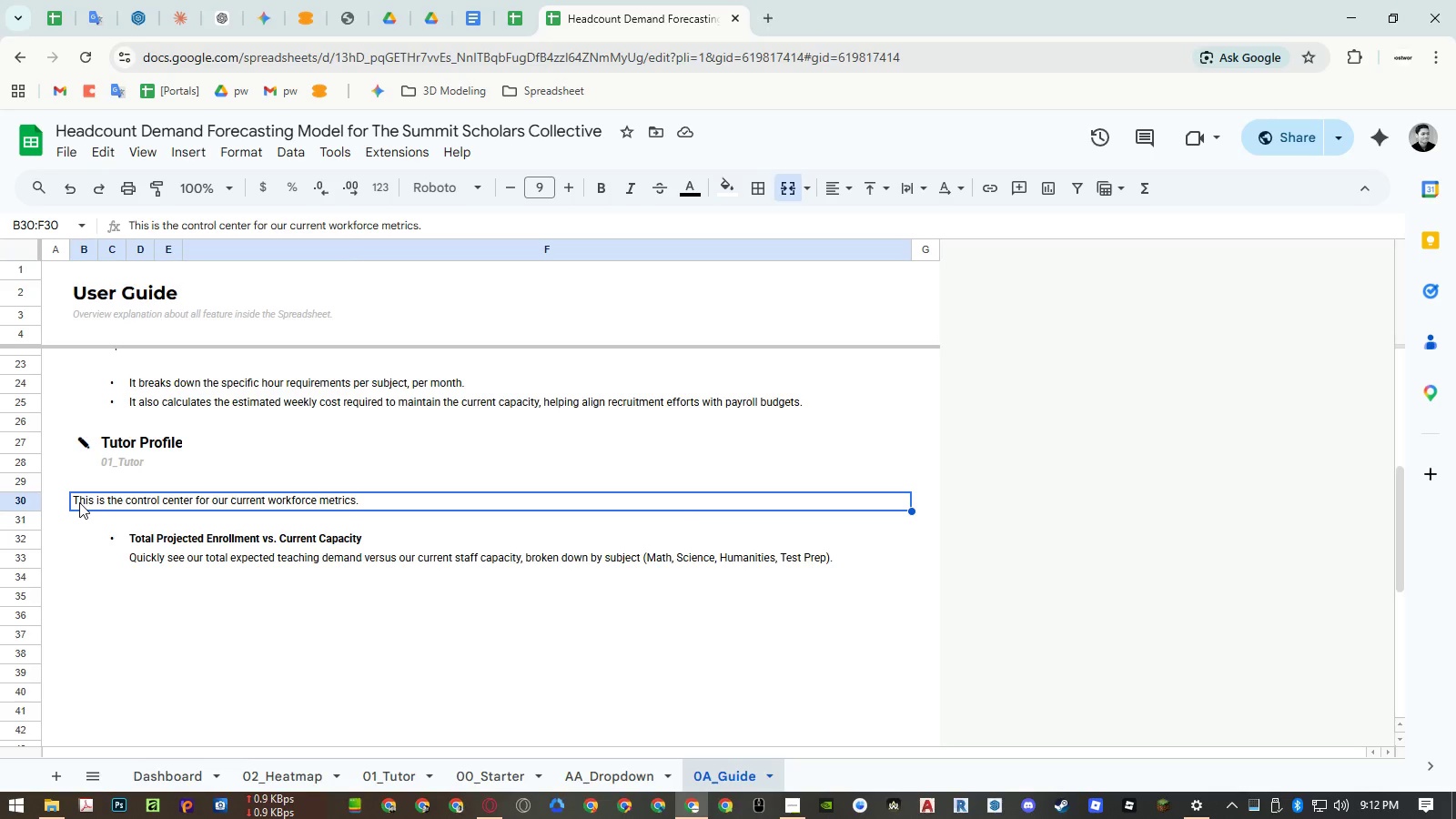 
right_click([25, 504])
 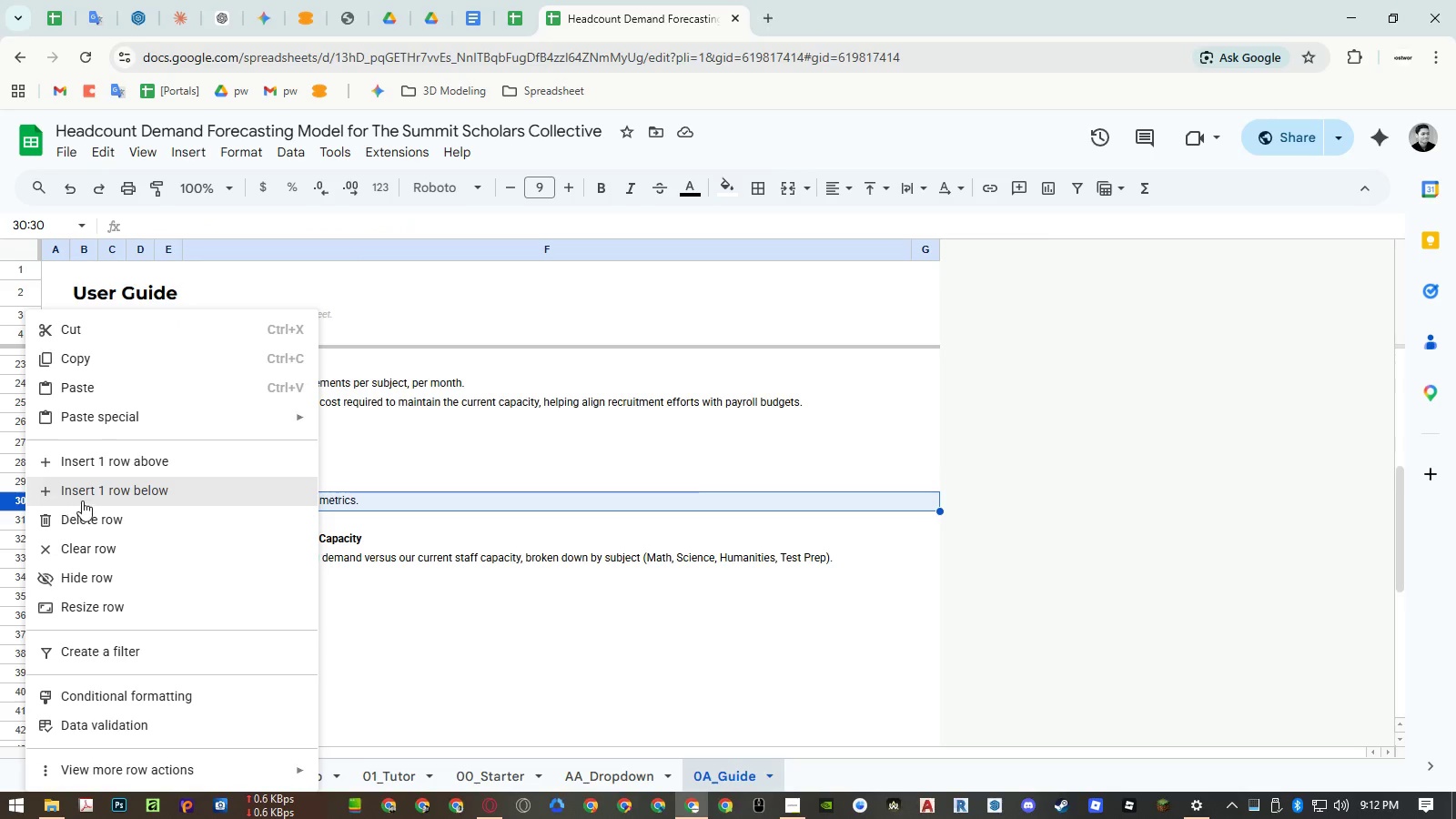 
left_click([82, 500])
 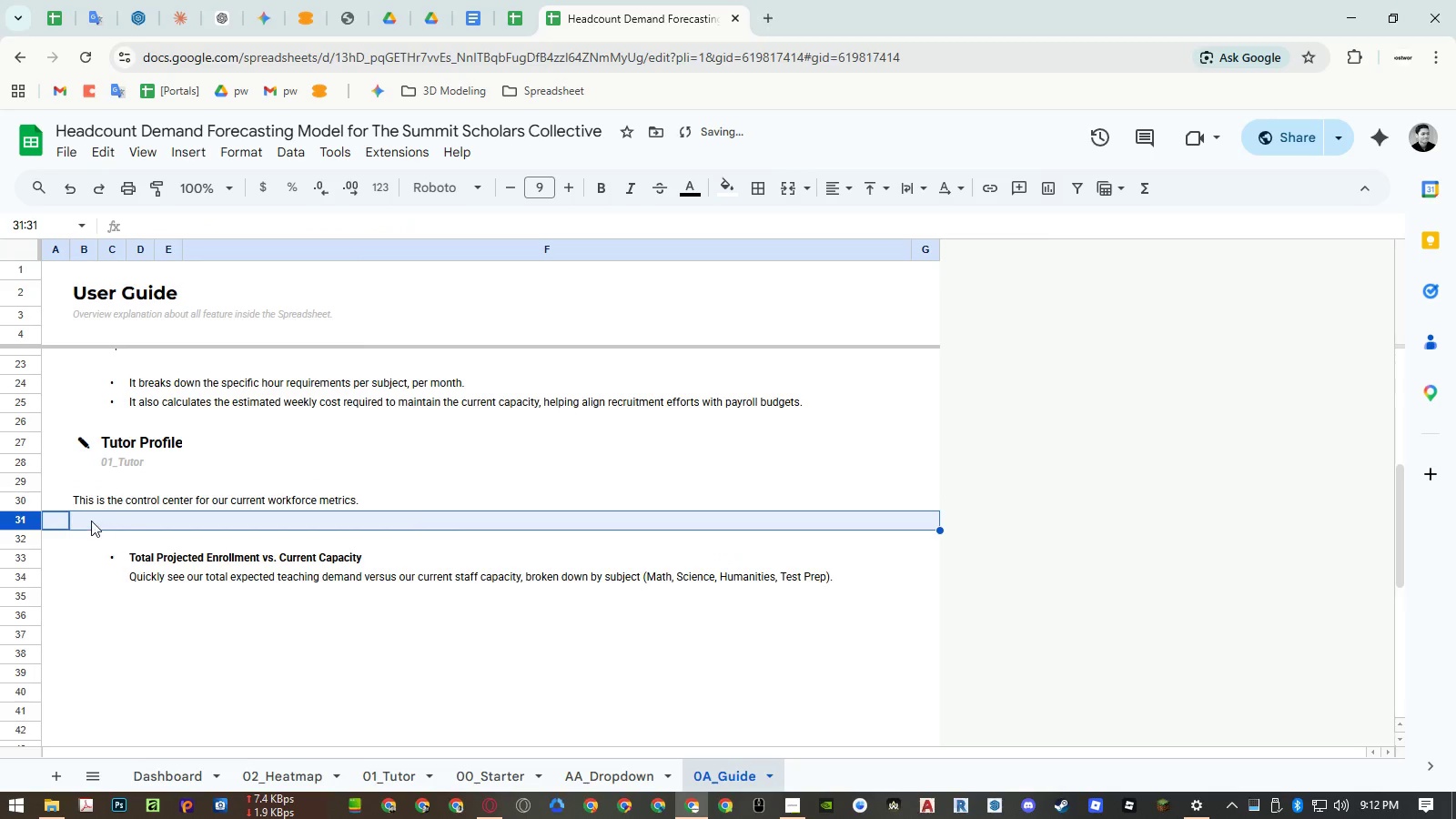 
left_click([83, 520])
 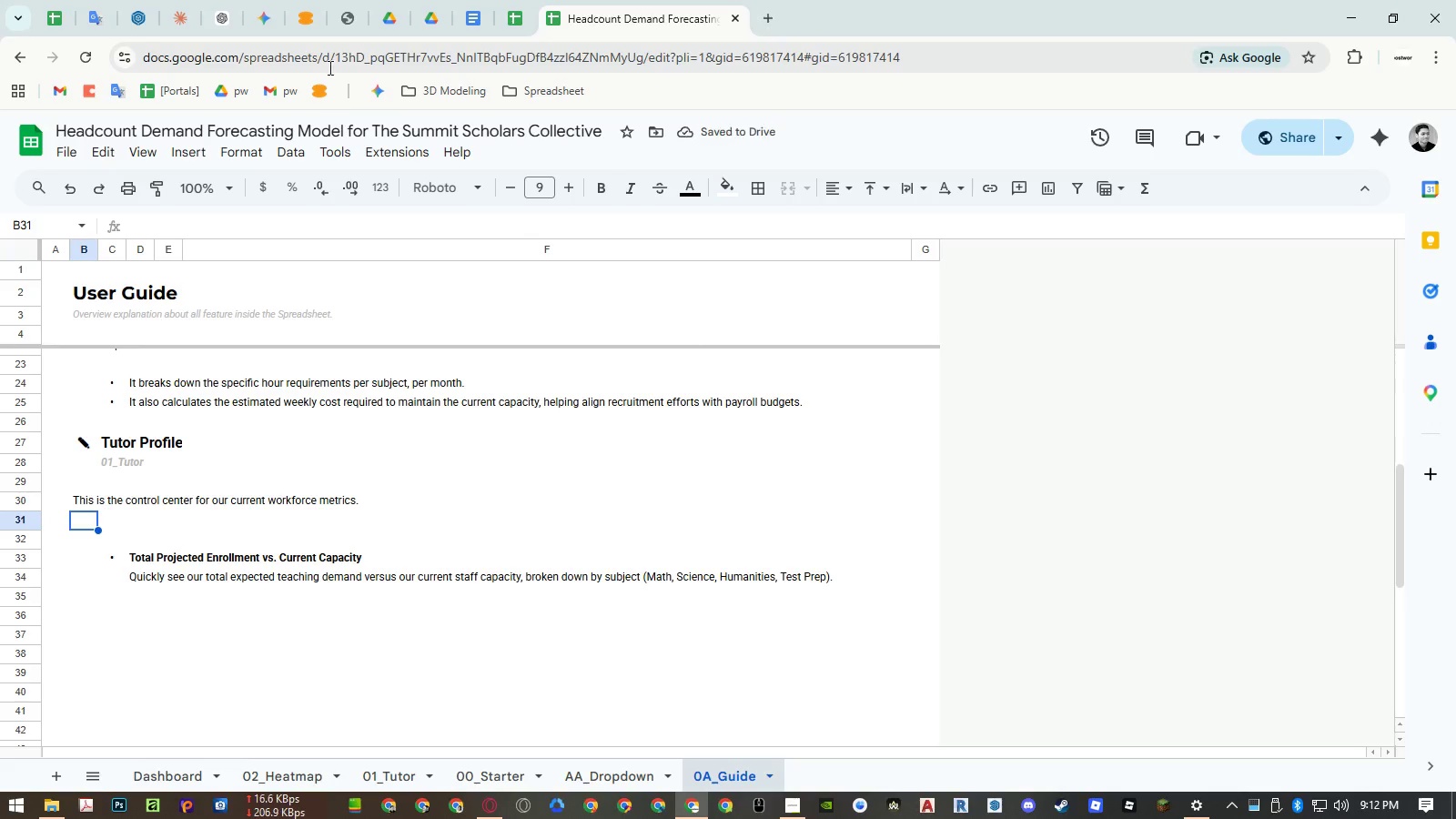 
left_click([343, 25])
 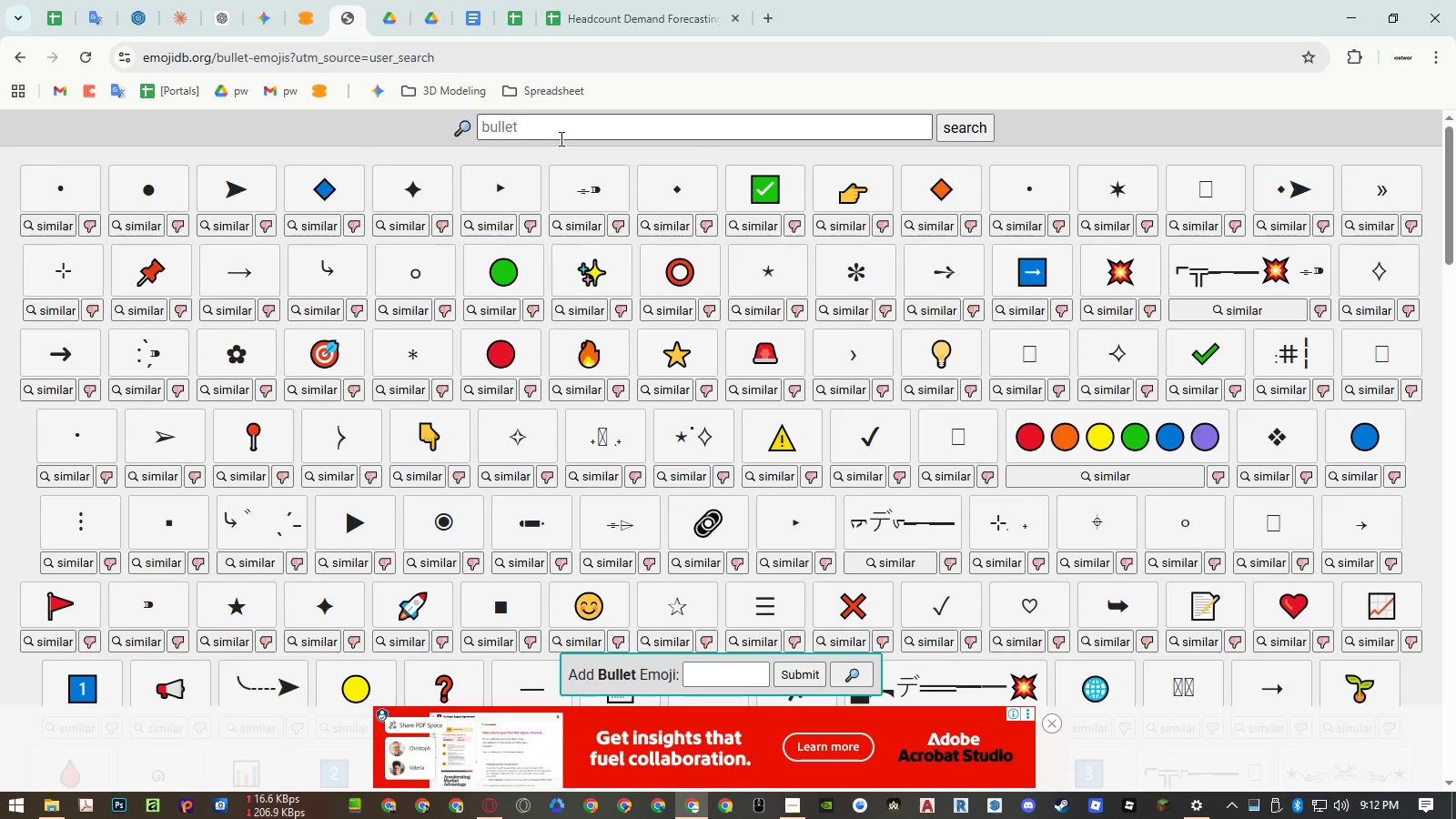 
left_click([560, 136])
 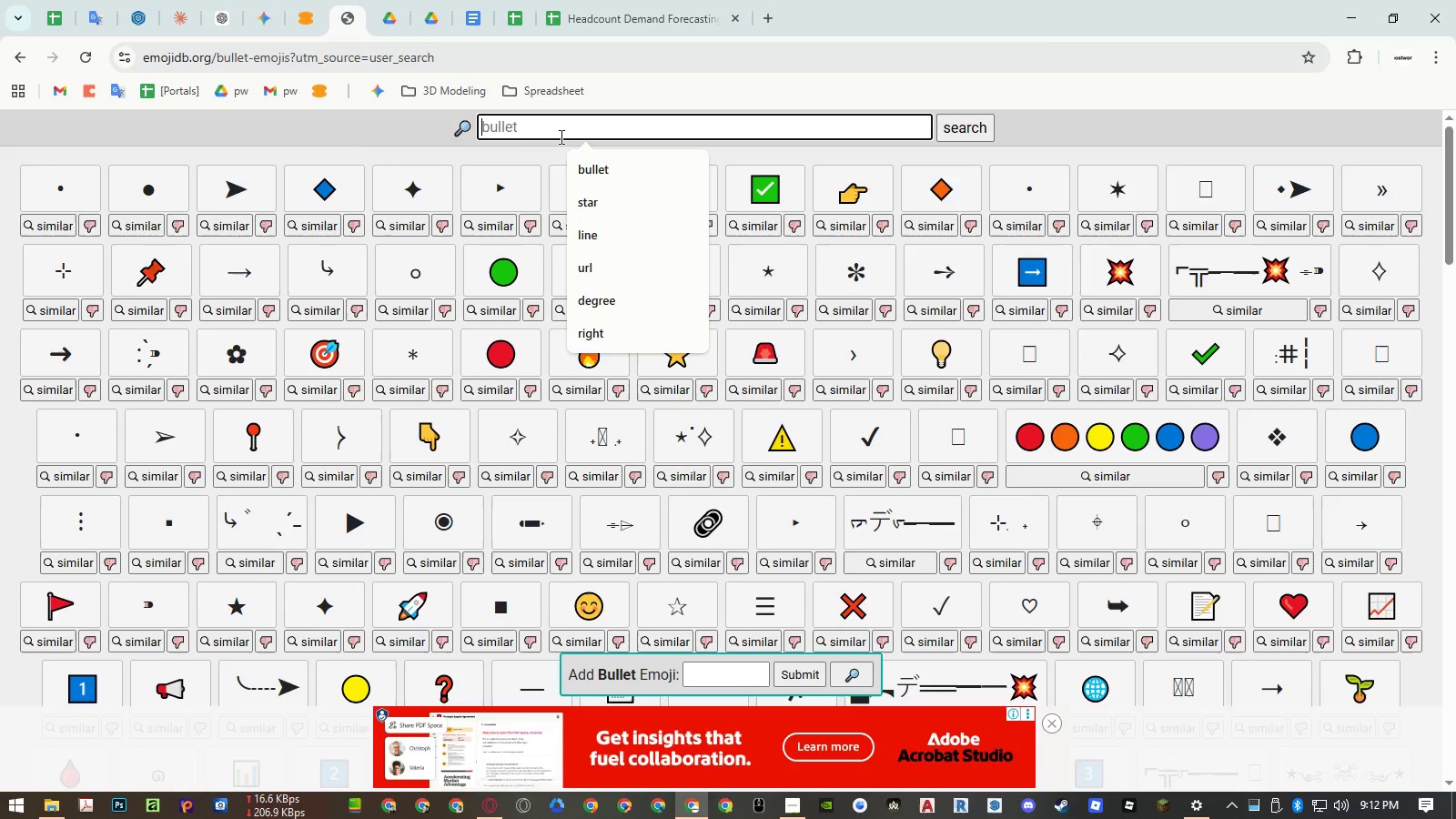 
type(caution)
key(NumpadEnter)
 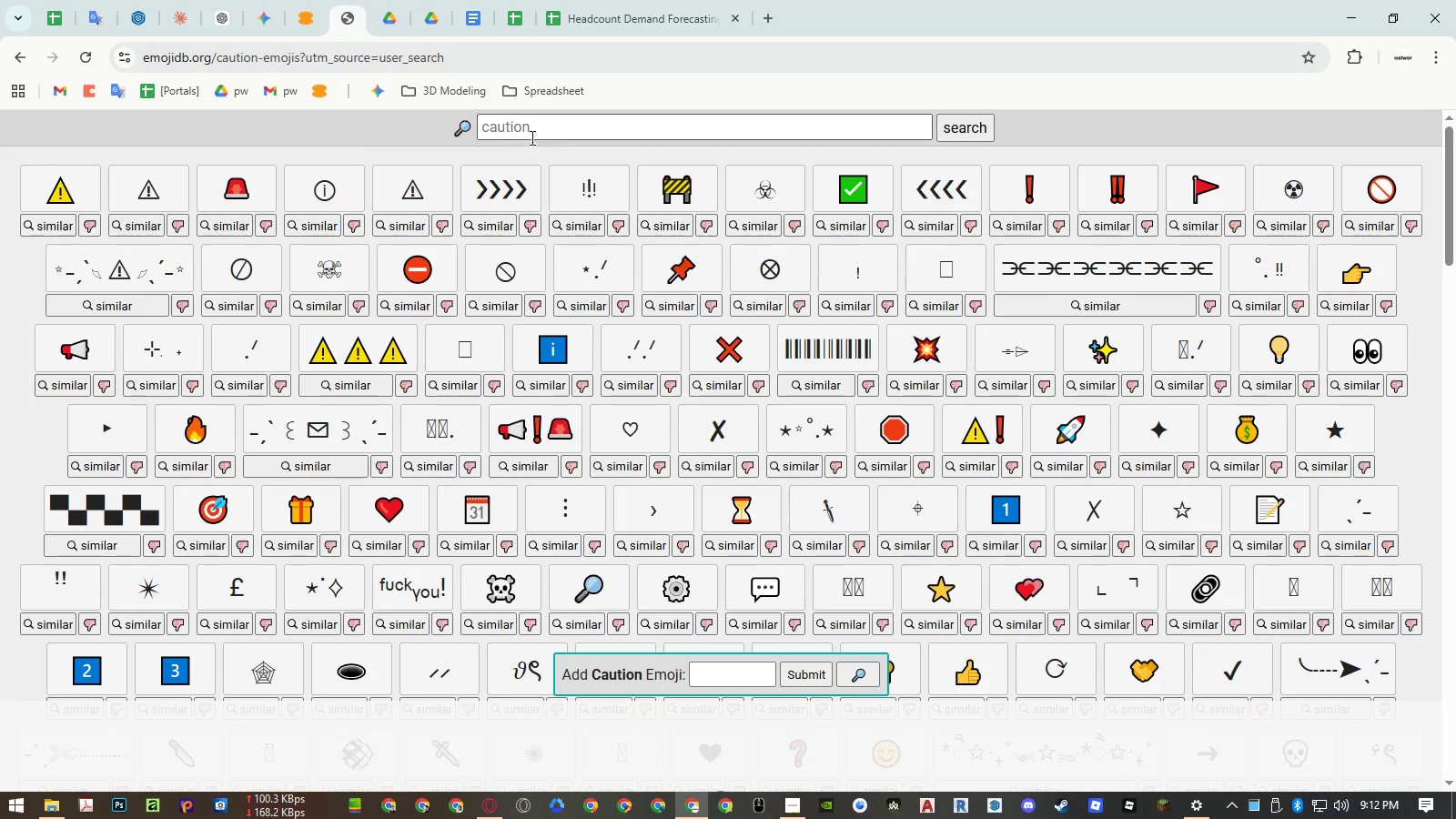 
left_click([154, 191])
 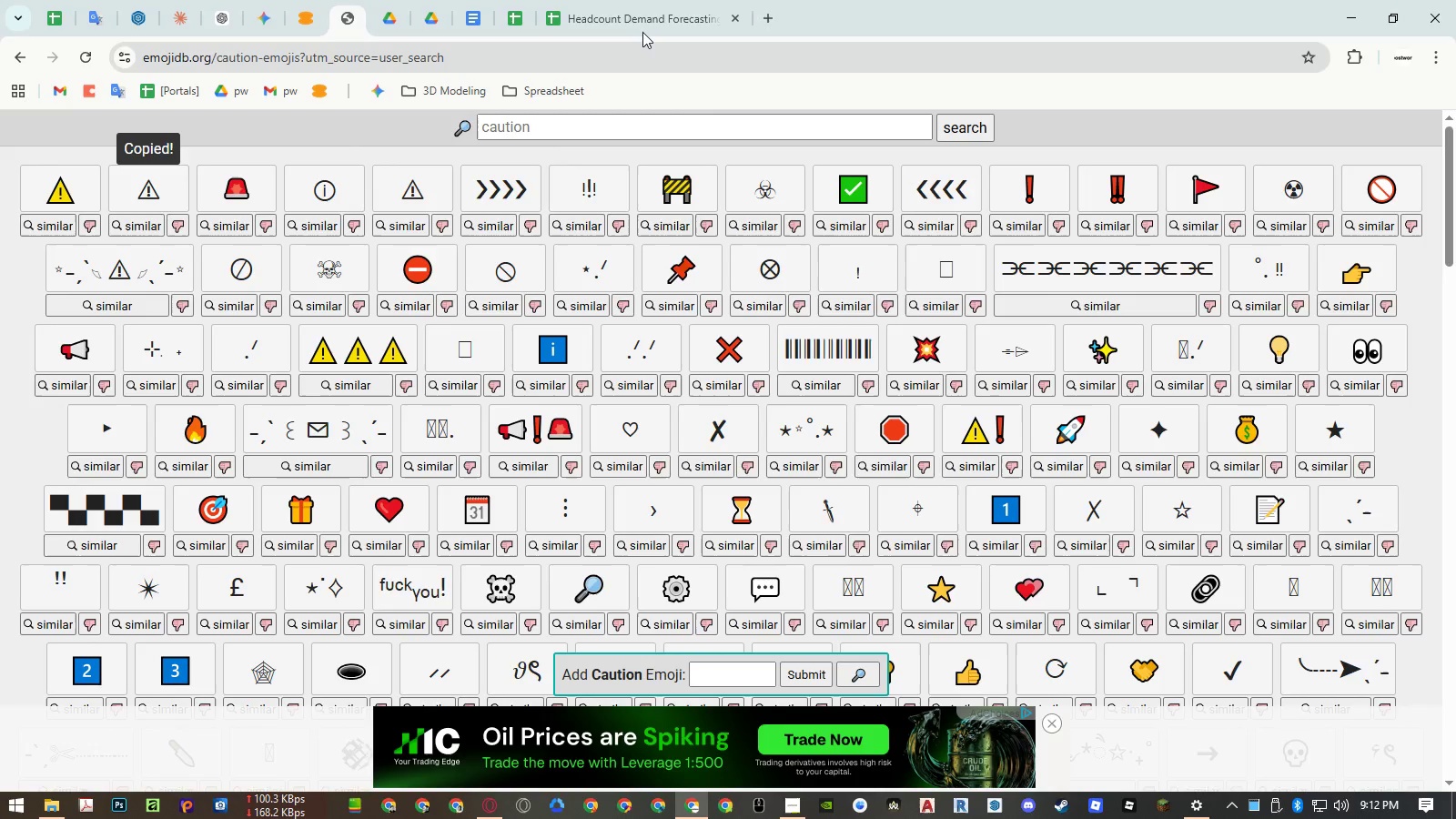 
left_click([642, 16])
 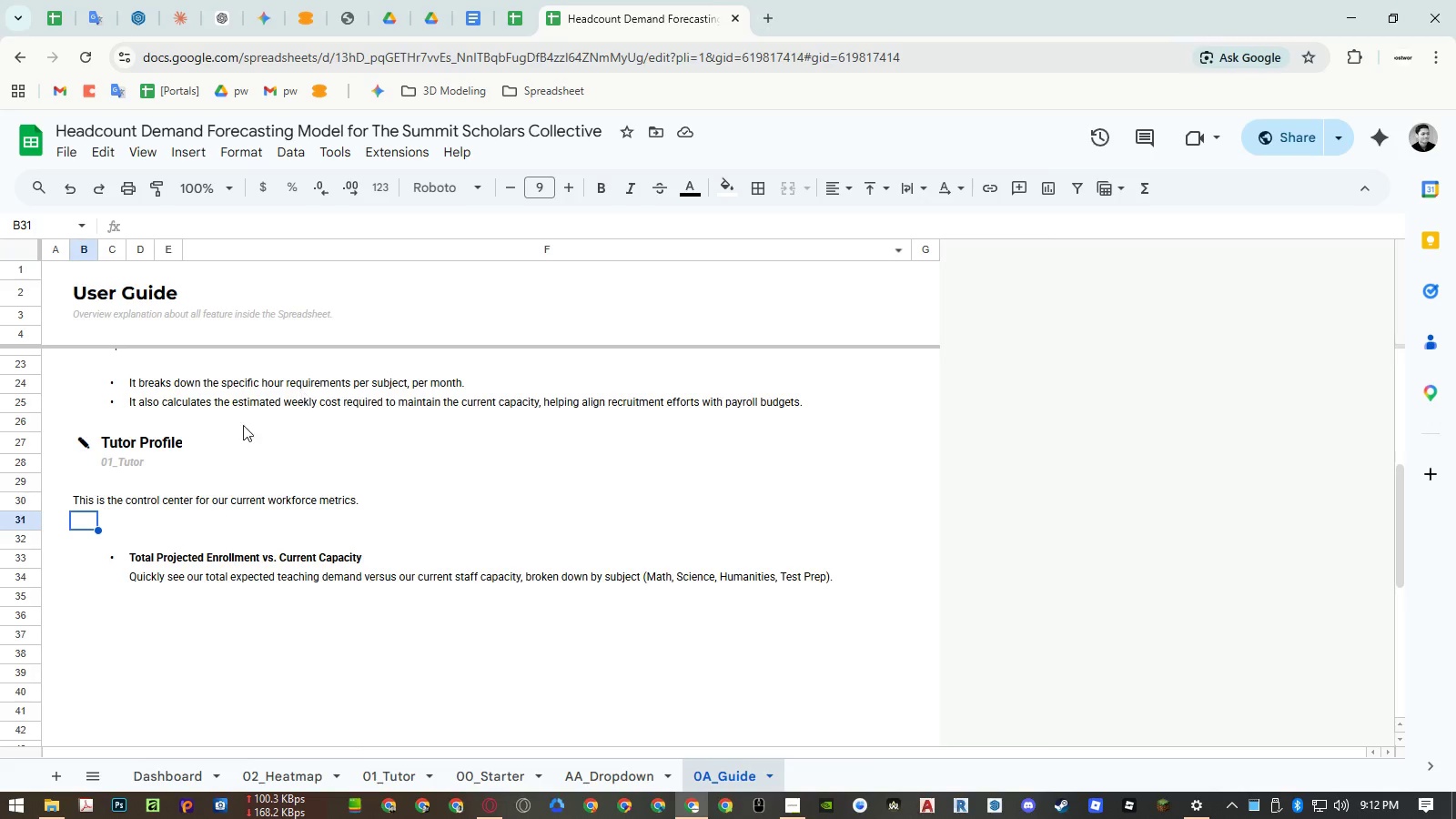 
key(Control+ControlLeft)
 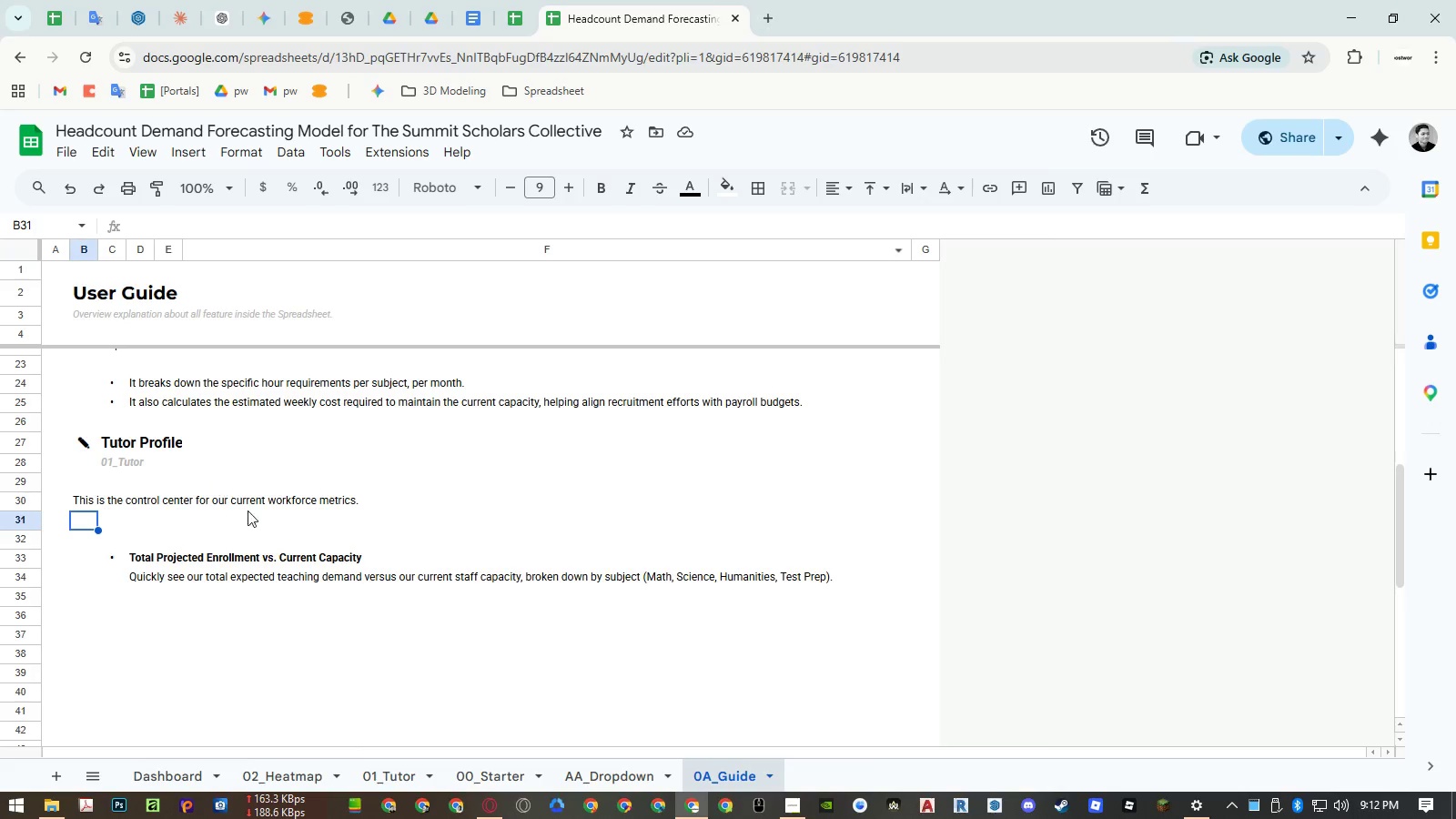 
key(Control+Shift+ShiftLeft)
 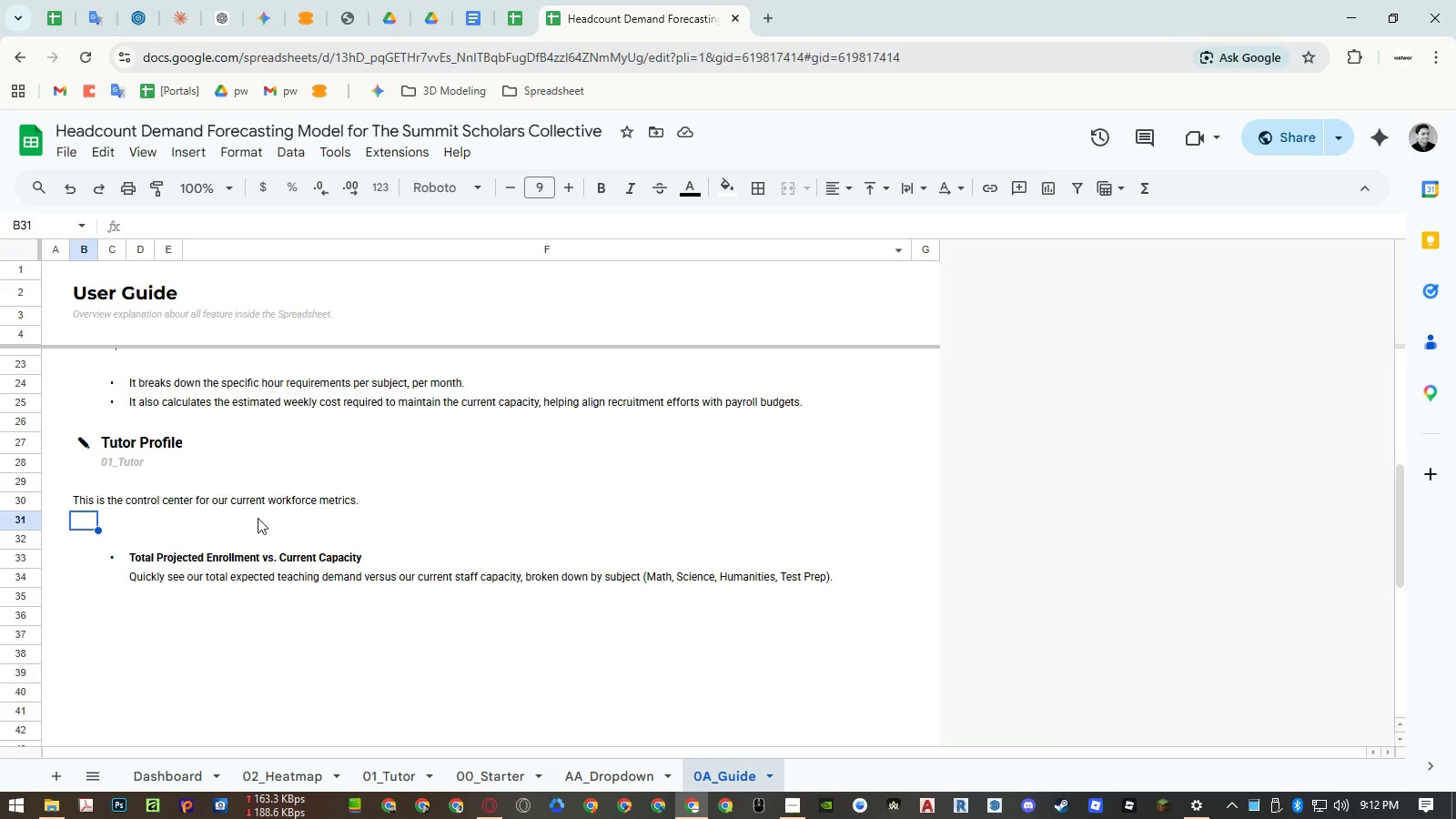 
key(Control+Shift+V)
 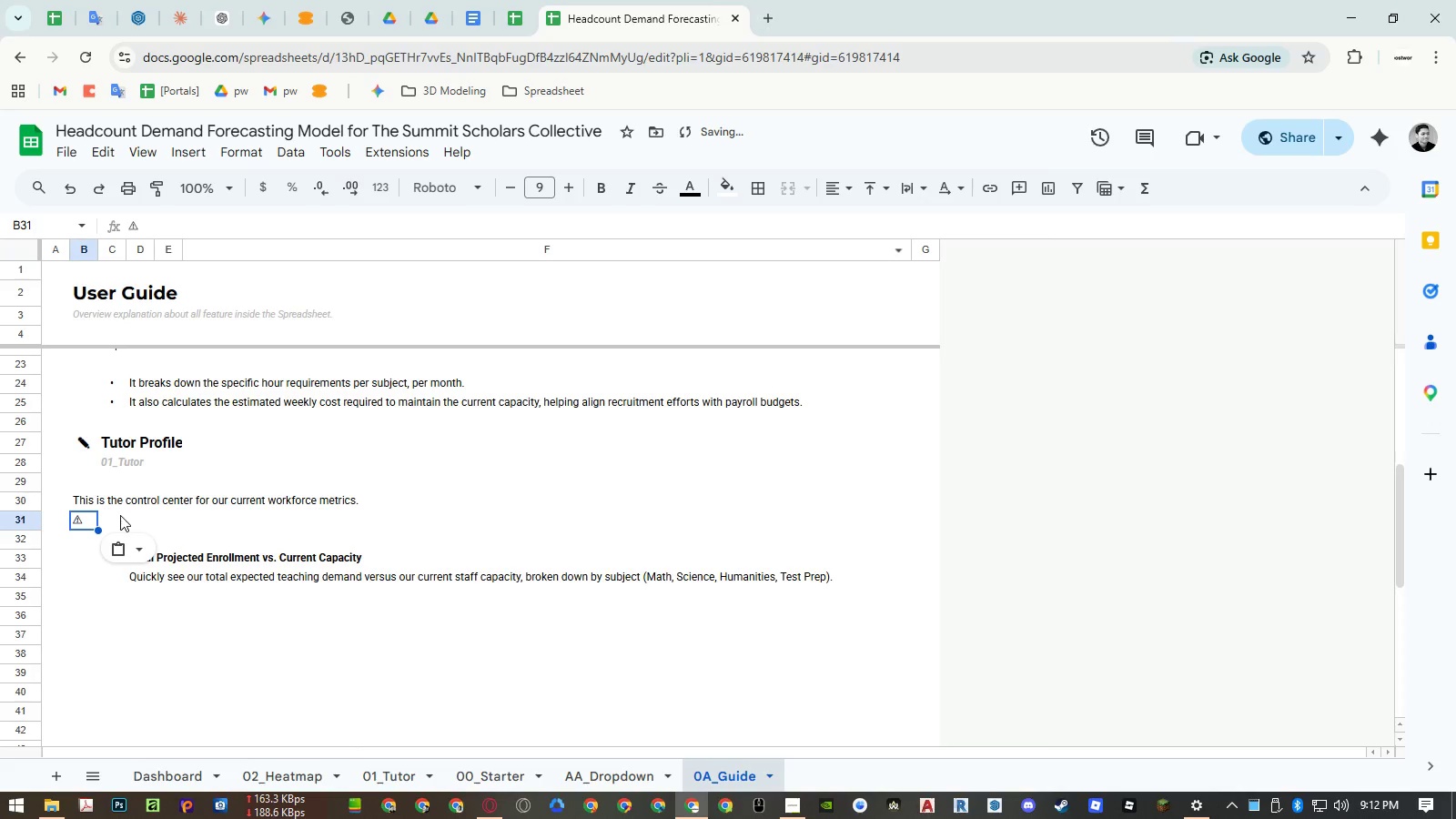 
left_click([112, 519])
 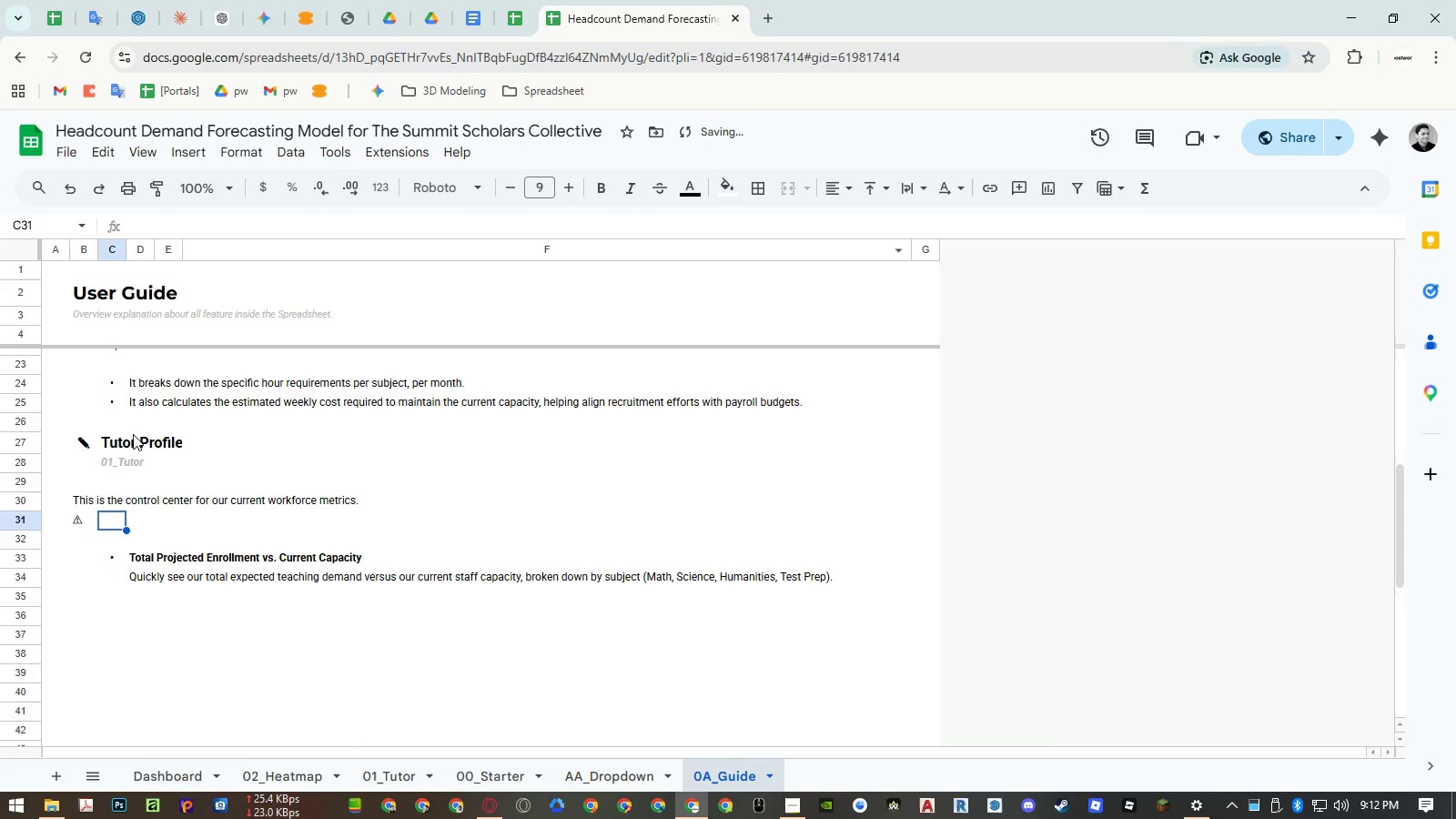 
left_click([82, 516])
 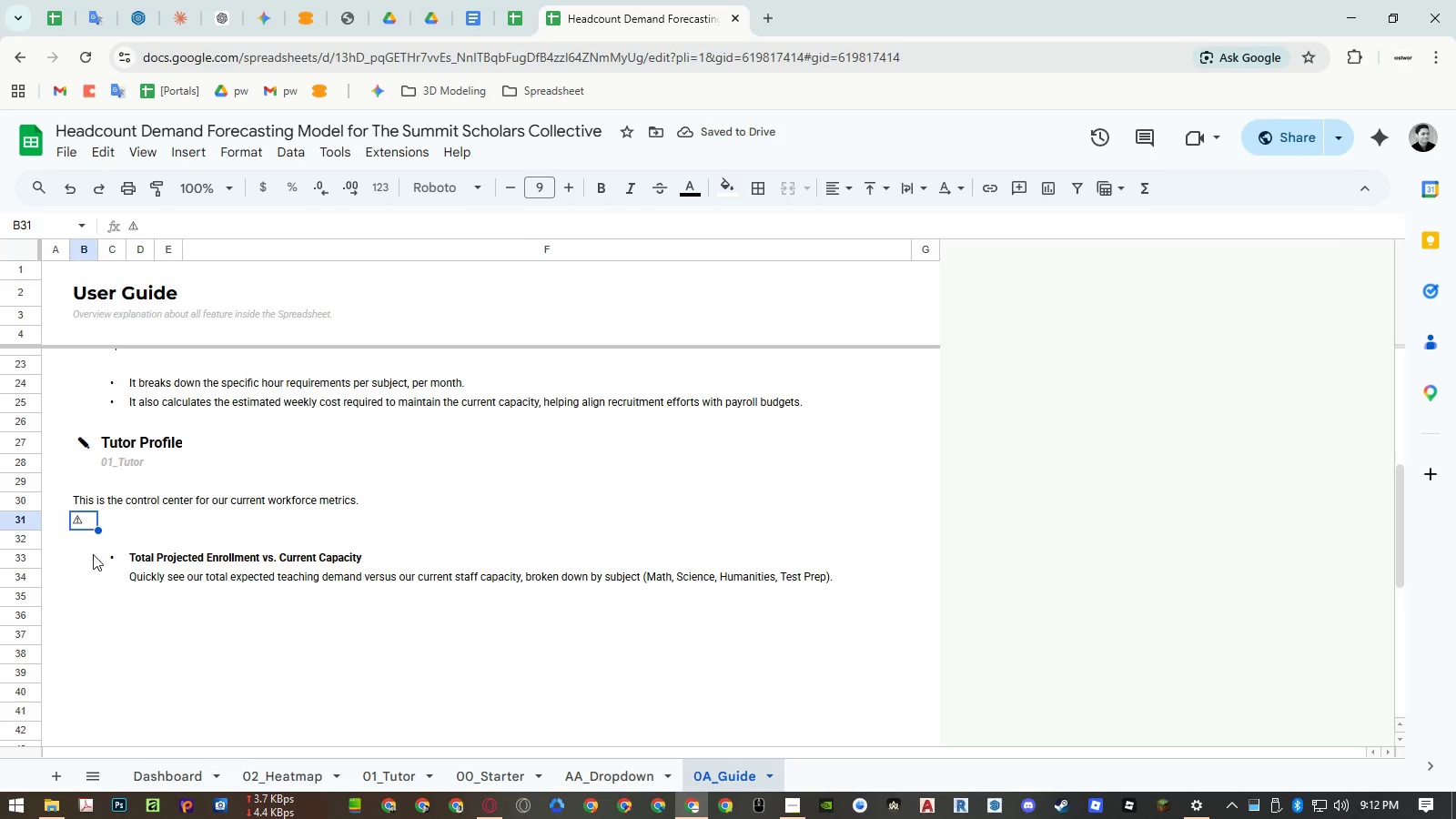 
left_click([86, 564])
 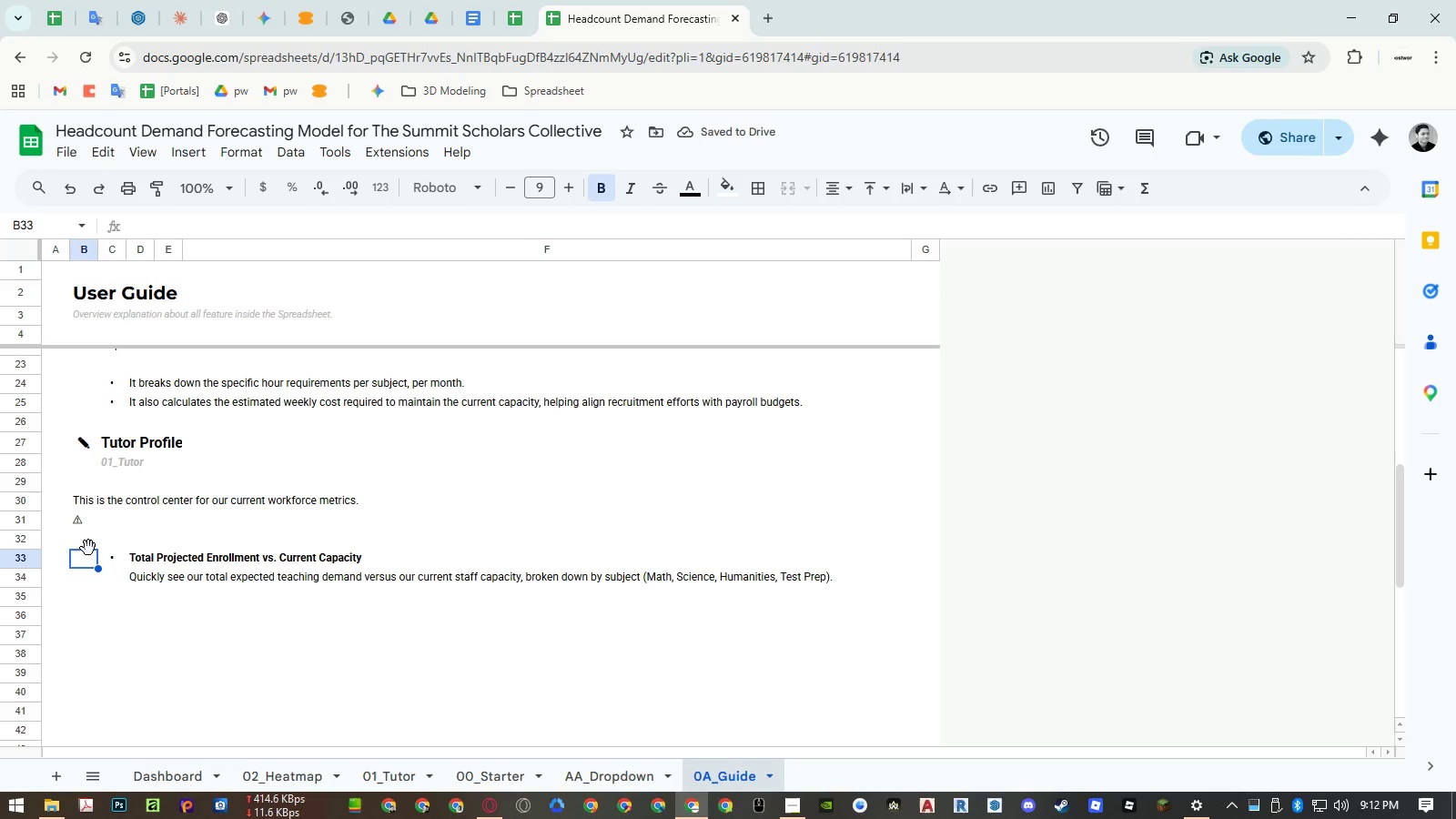 
left_click([86, 544])
 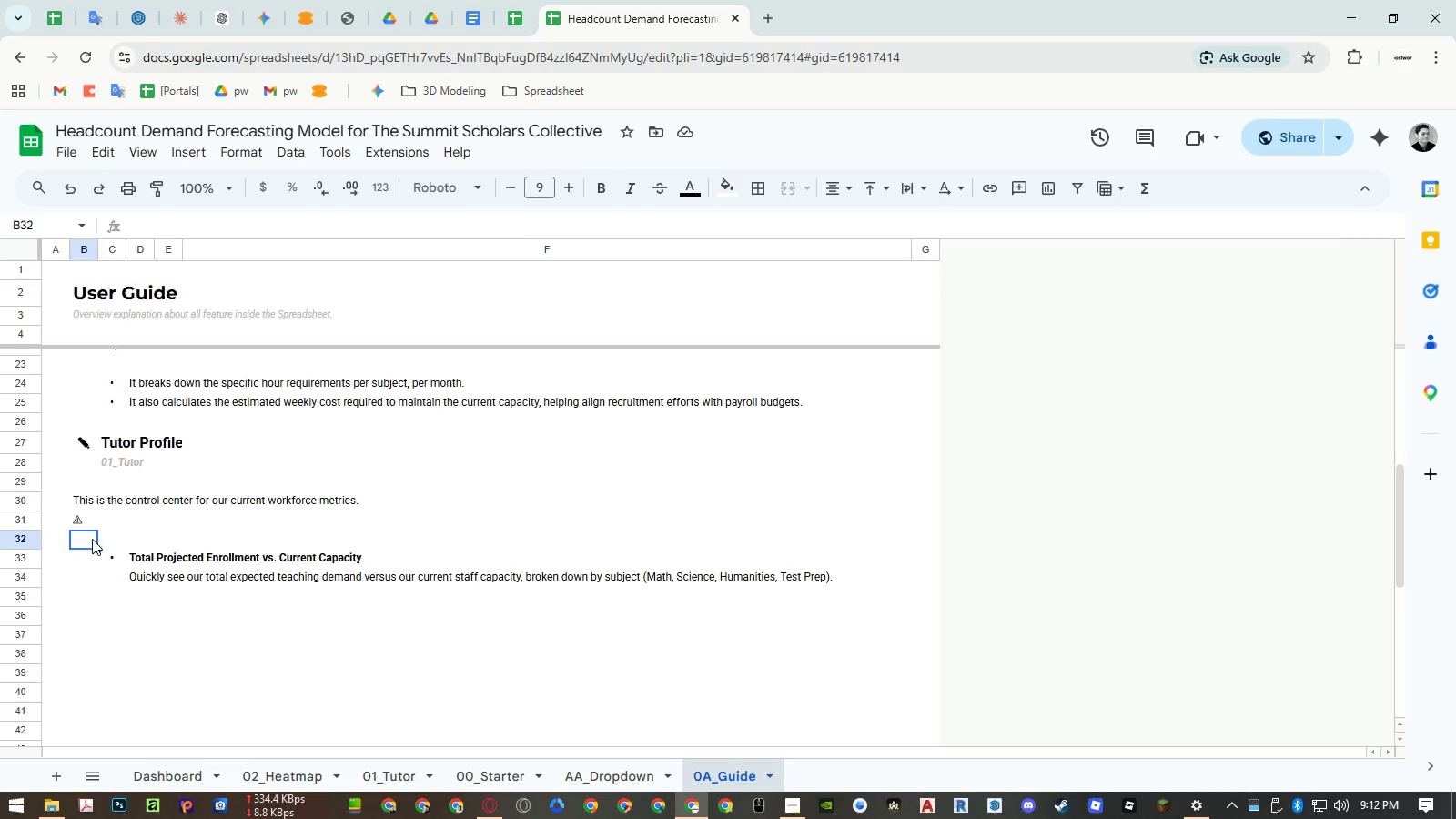 
left_click([101, 519])
 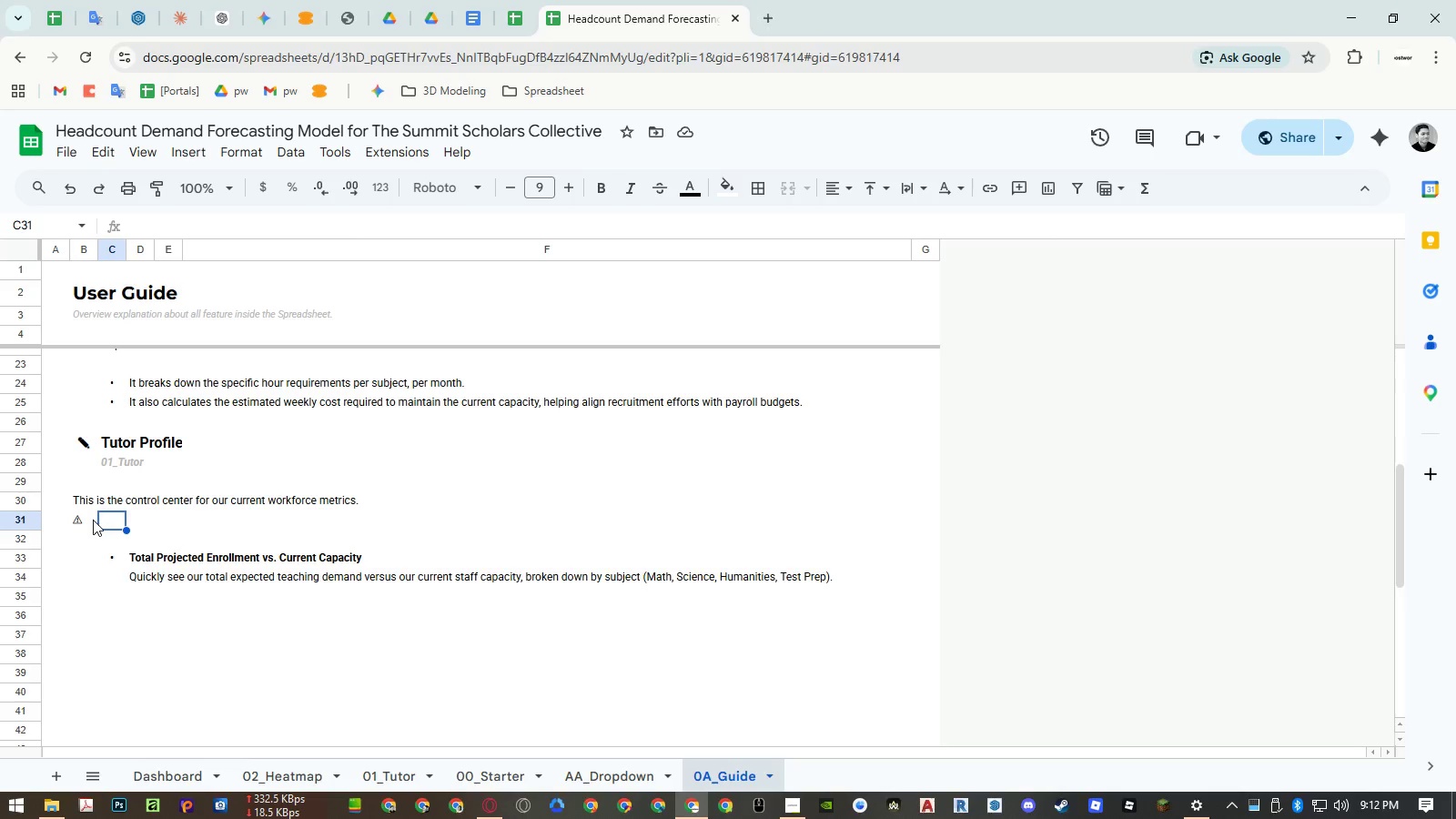 
left_click([93, 520])
 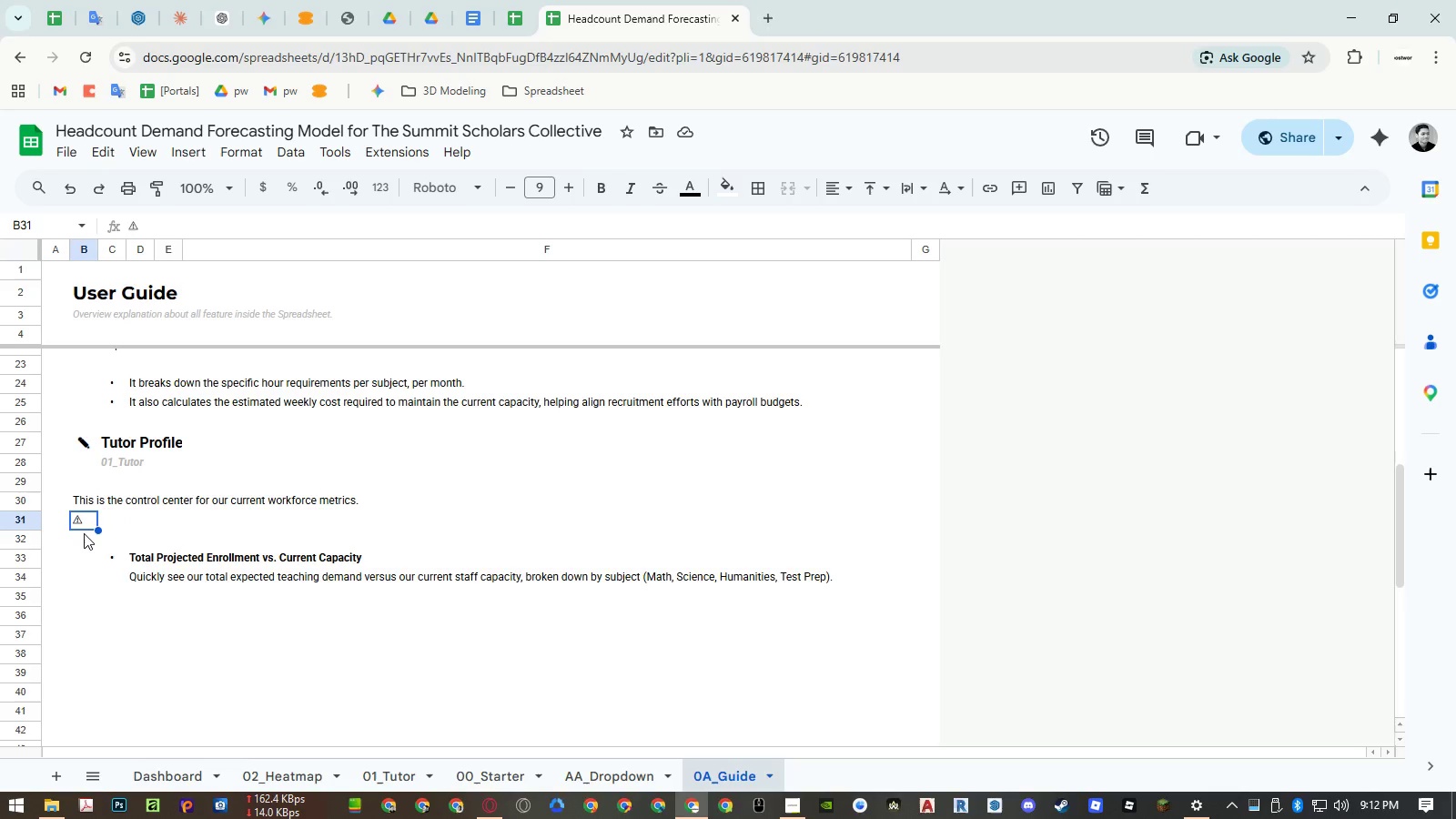 
left_click([29, 538])
 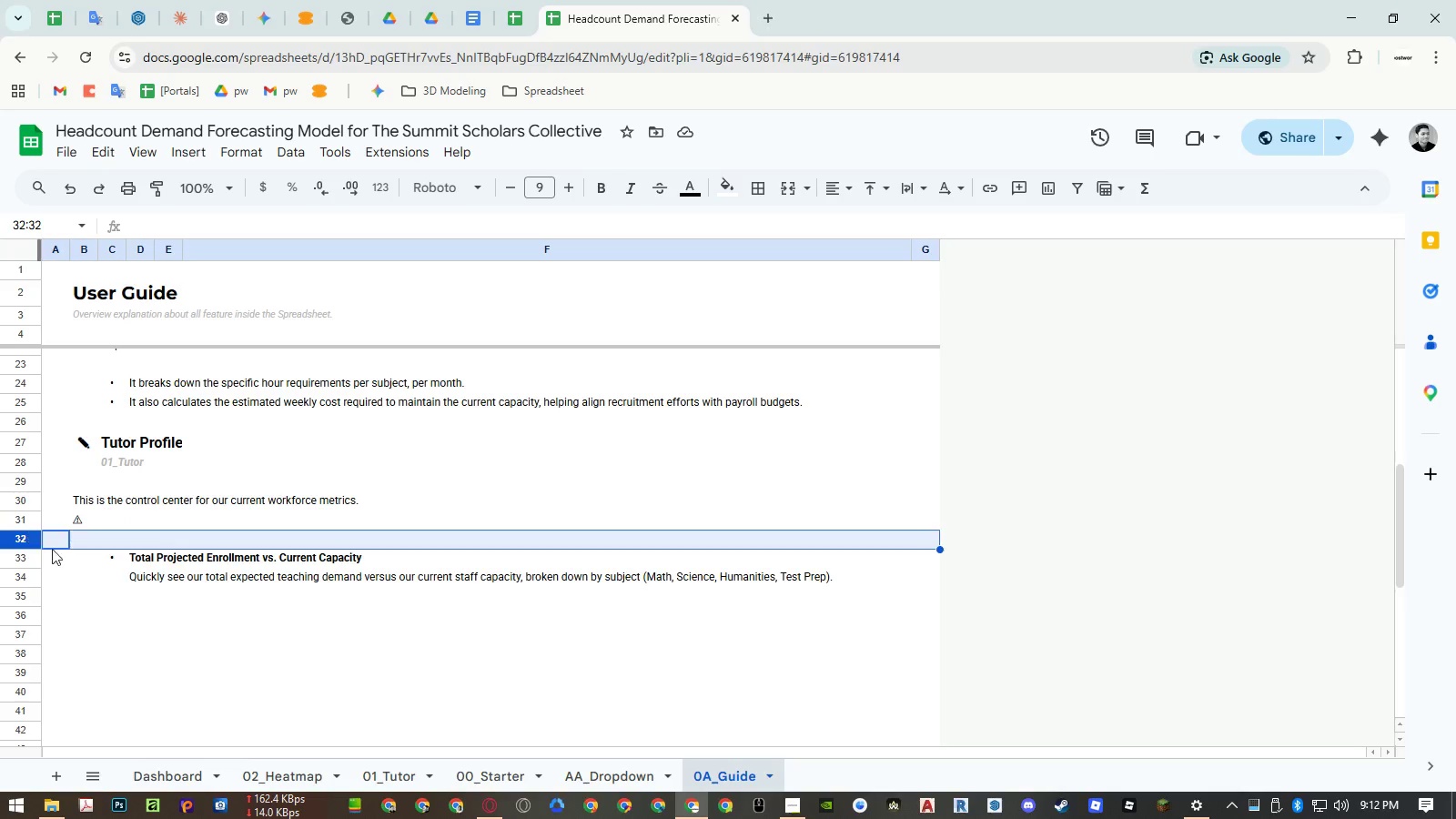 
key(Control+ControlLeft)
 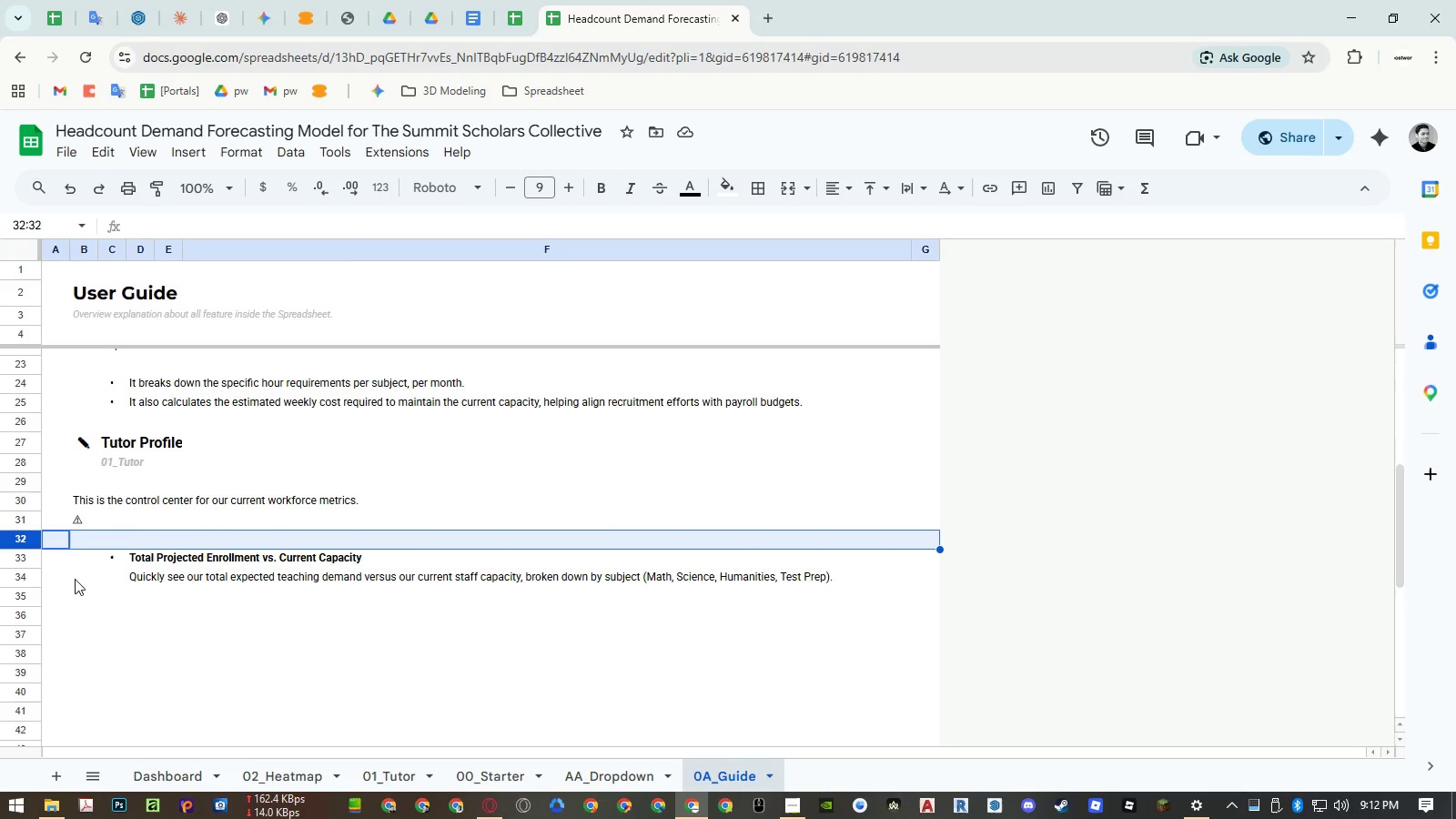 
key(Control+C)
 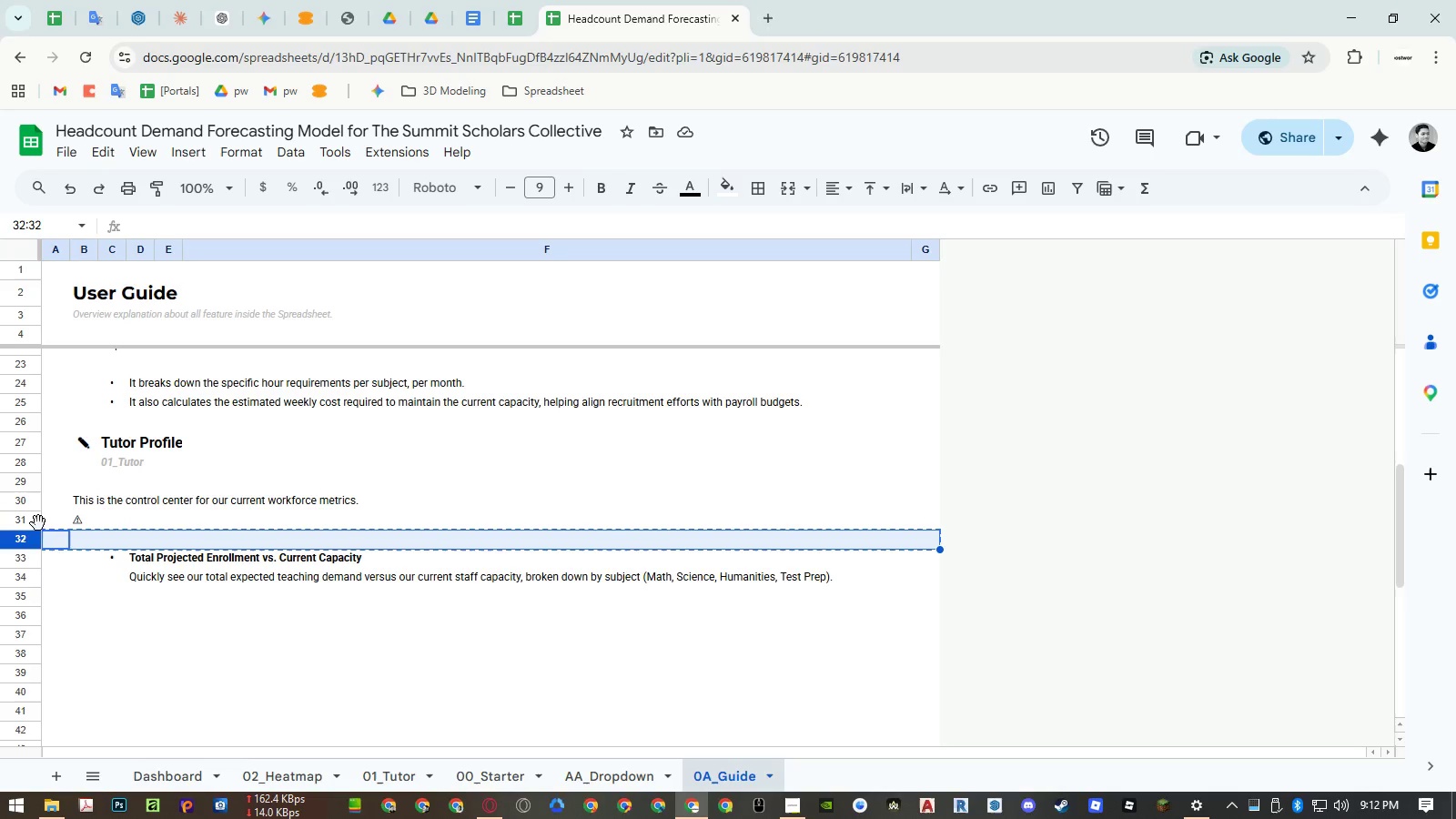 
left_click([28, 523])
 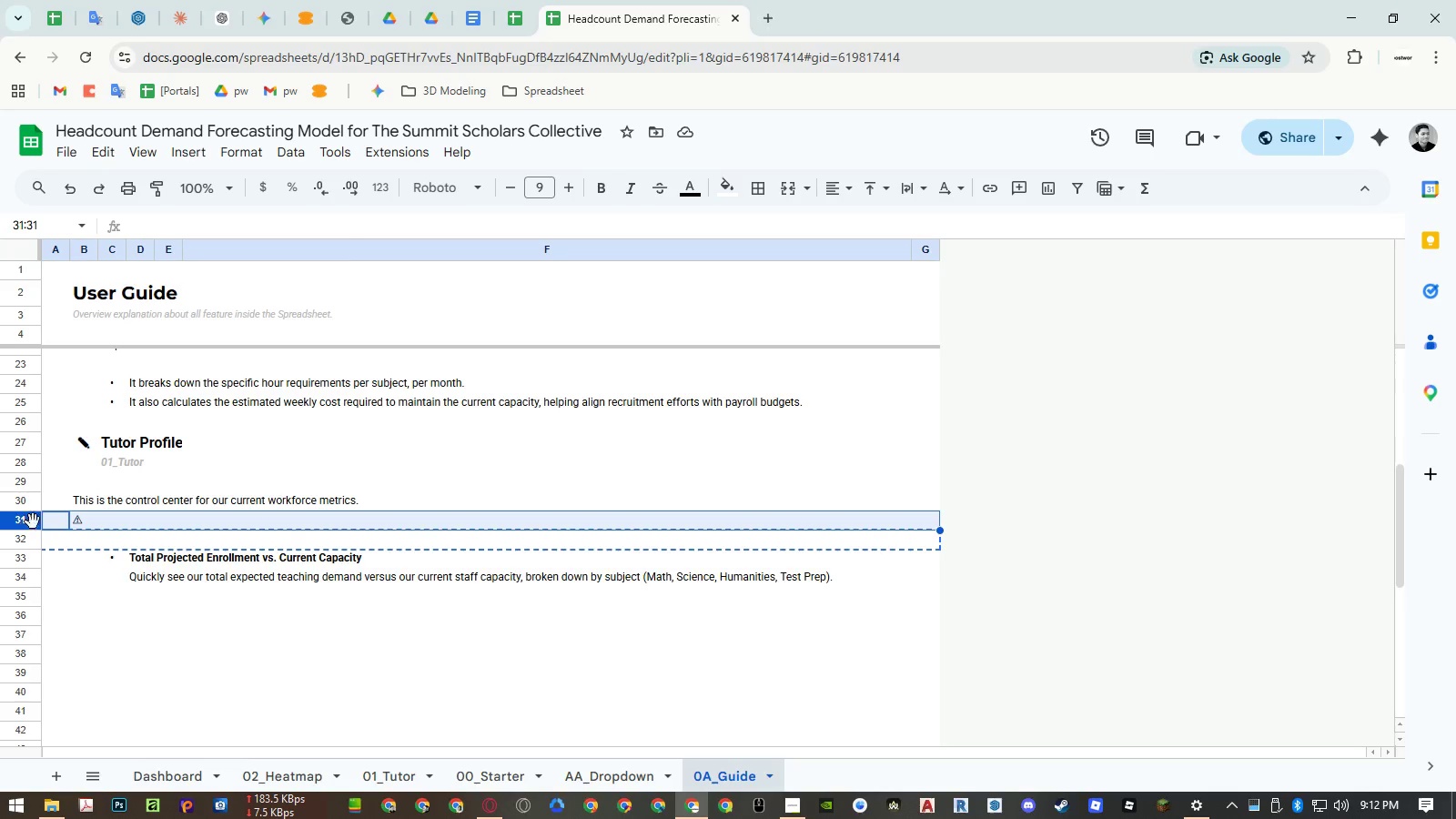 
key(Control+ControlLeft)
 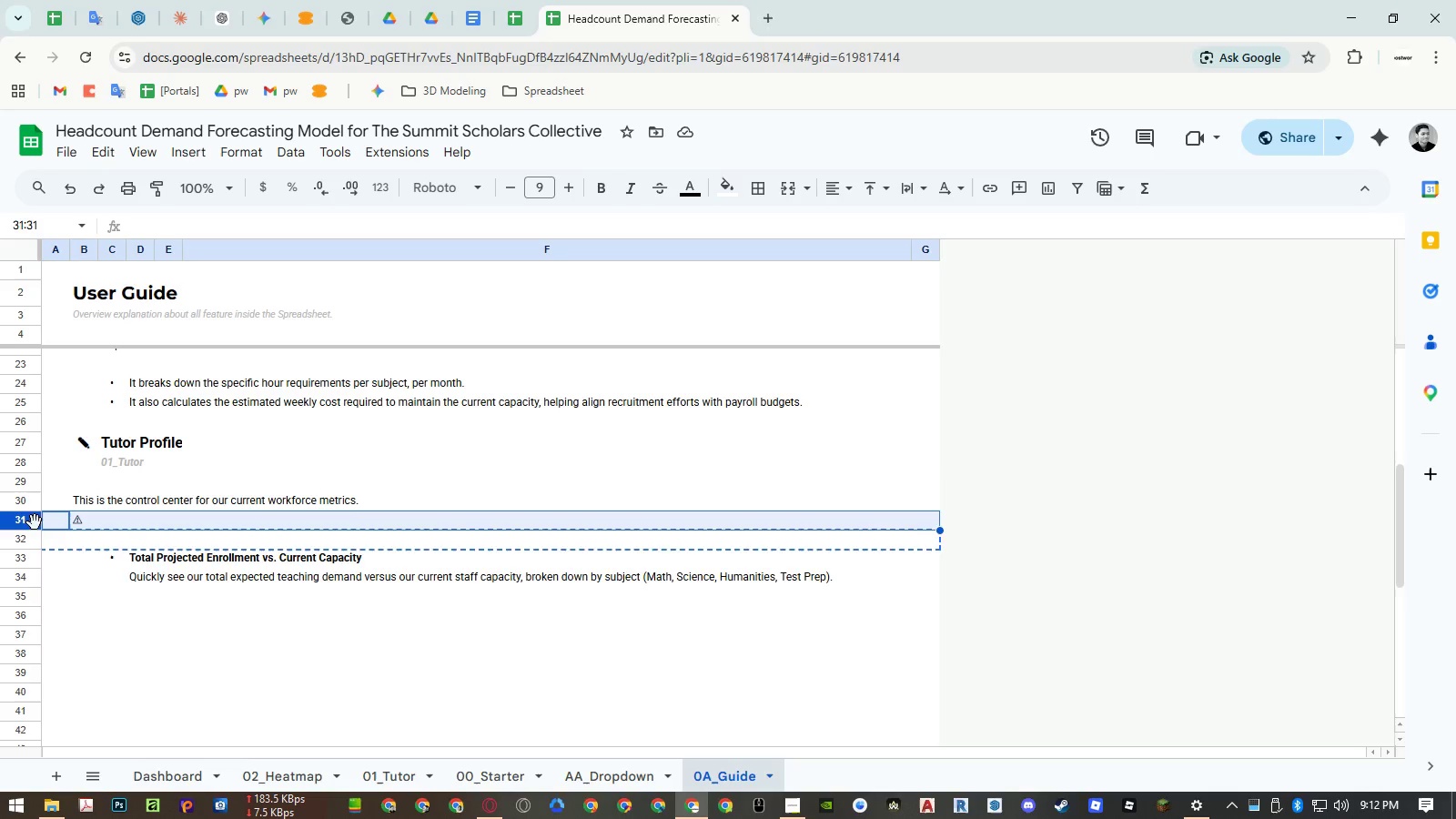 
key(Control+V)
 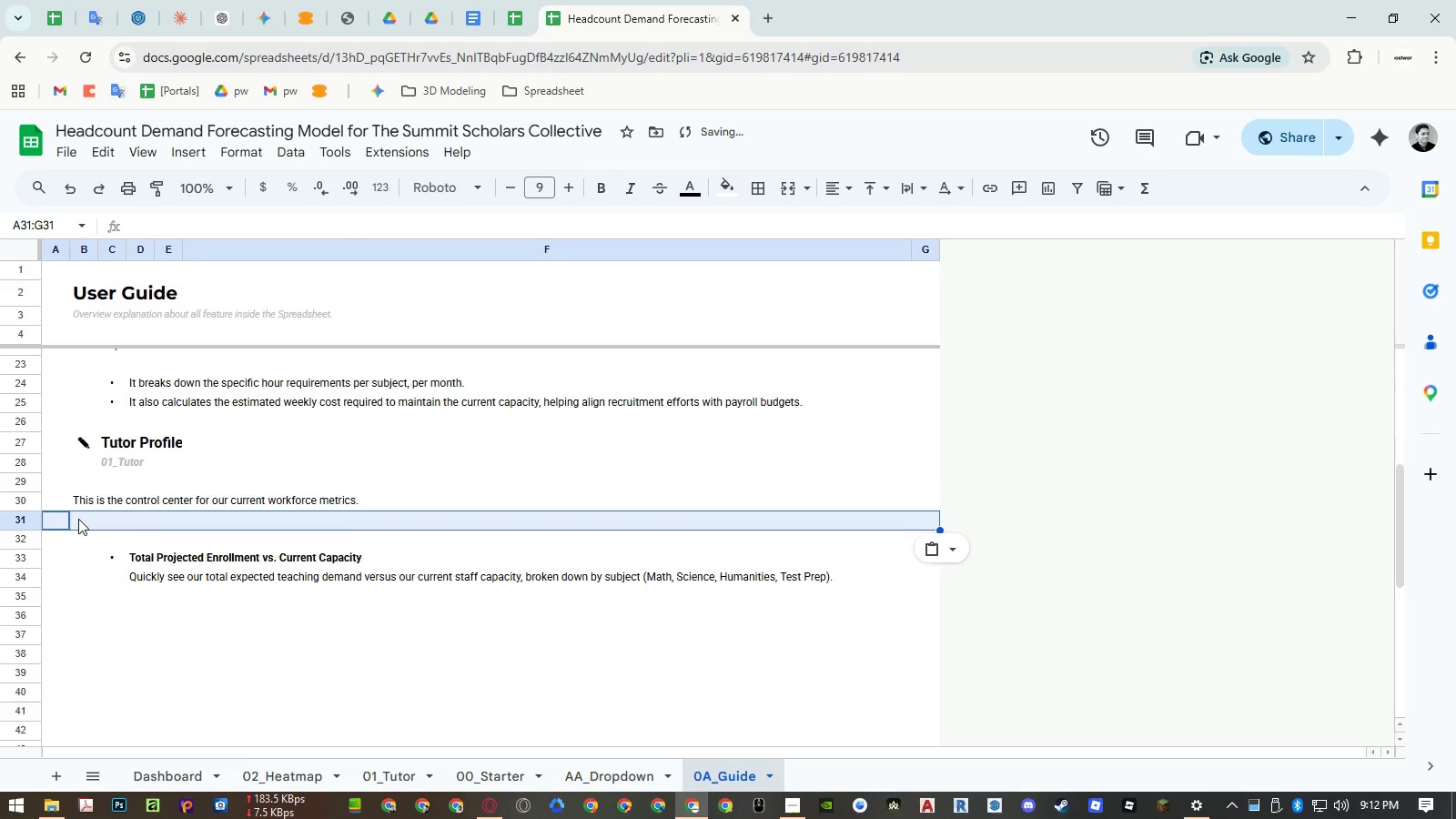 
left_click([78, 519])
 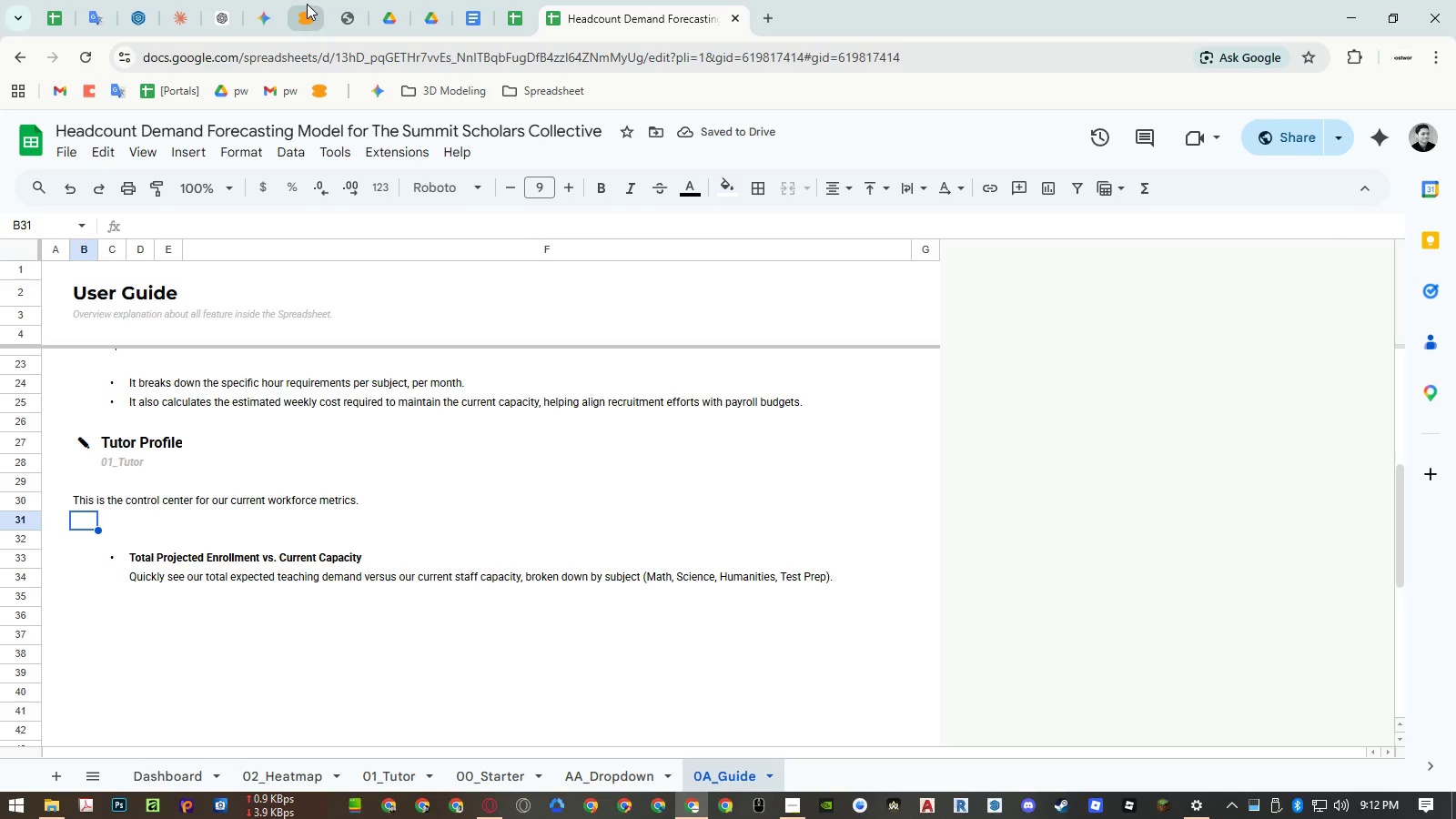 
left_click([344, 24])
 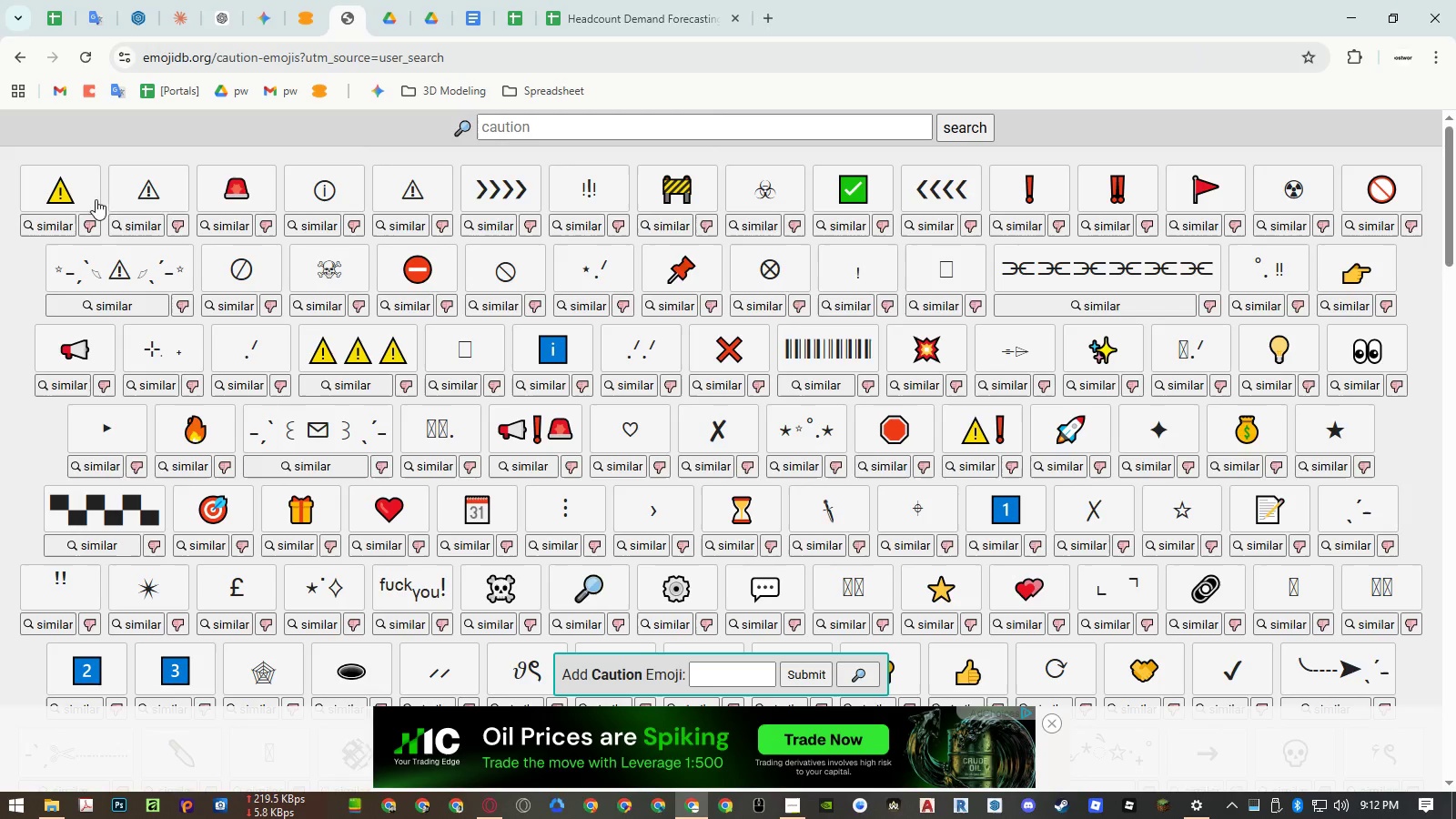 
left_click([117, 194])
 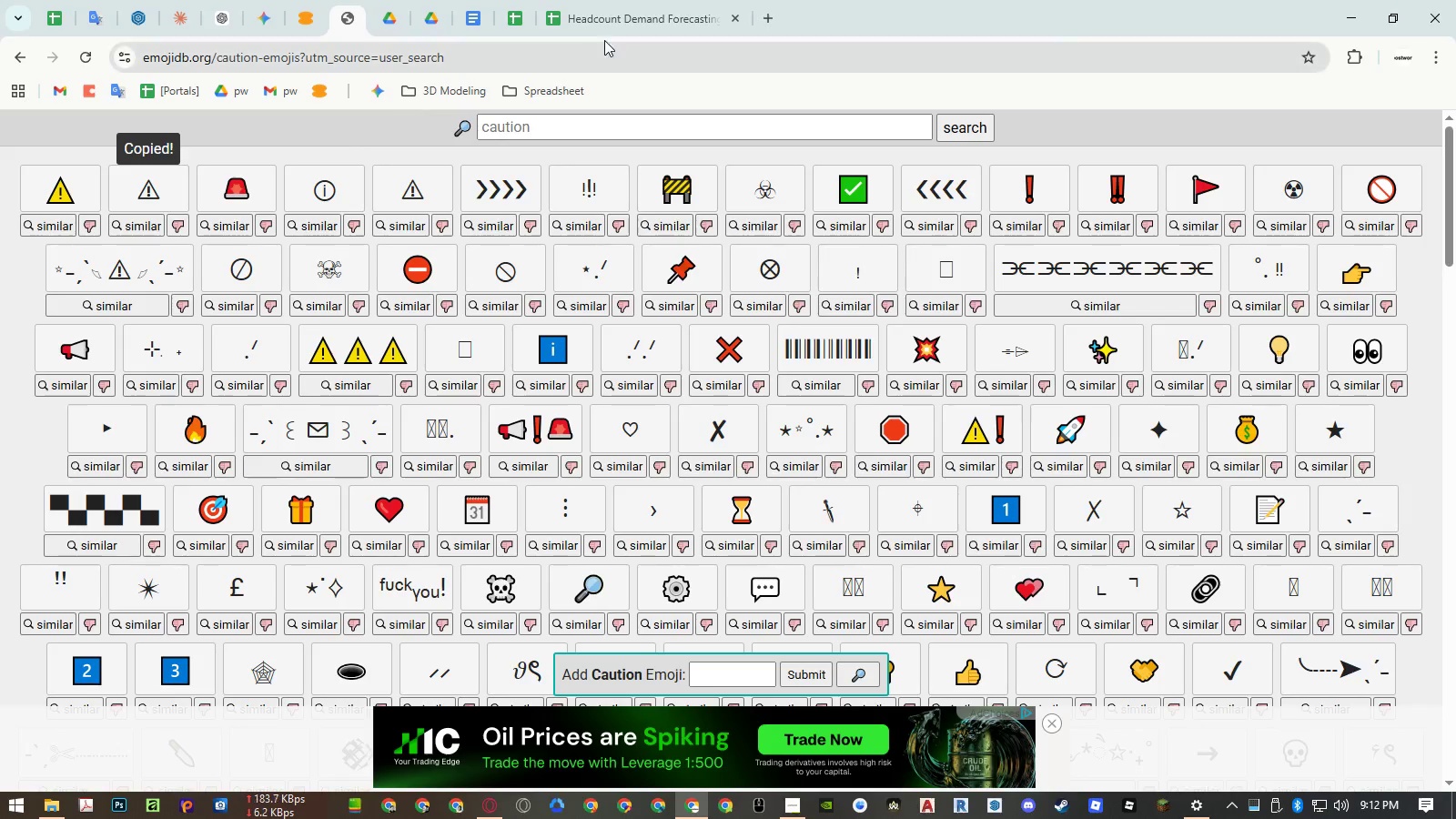 
left_click([613, 23])
 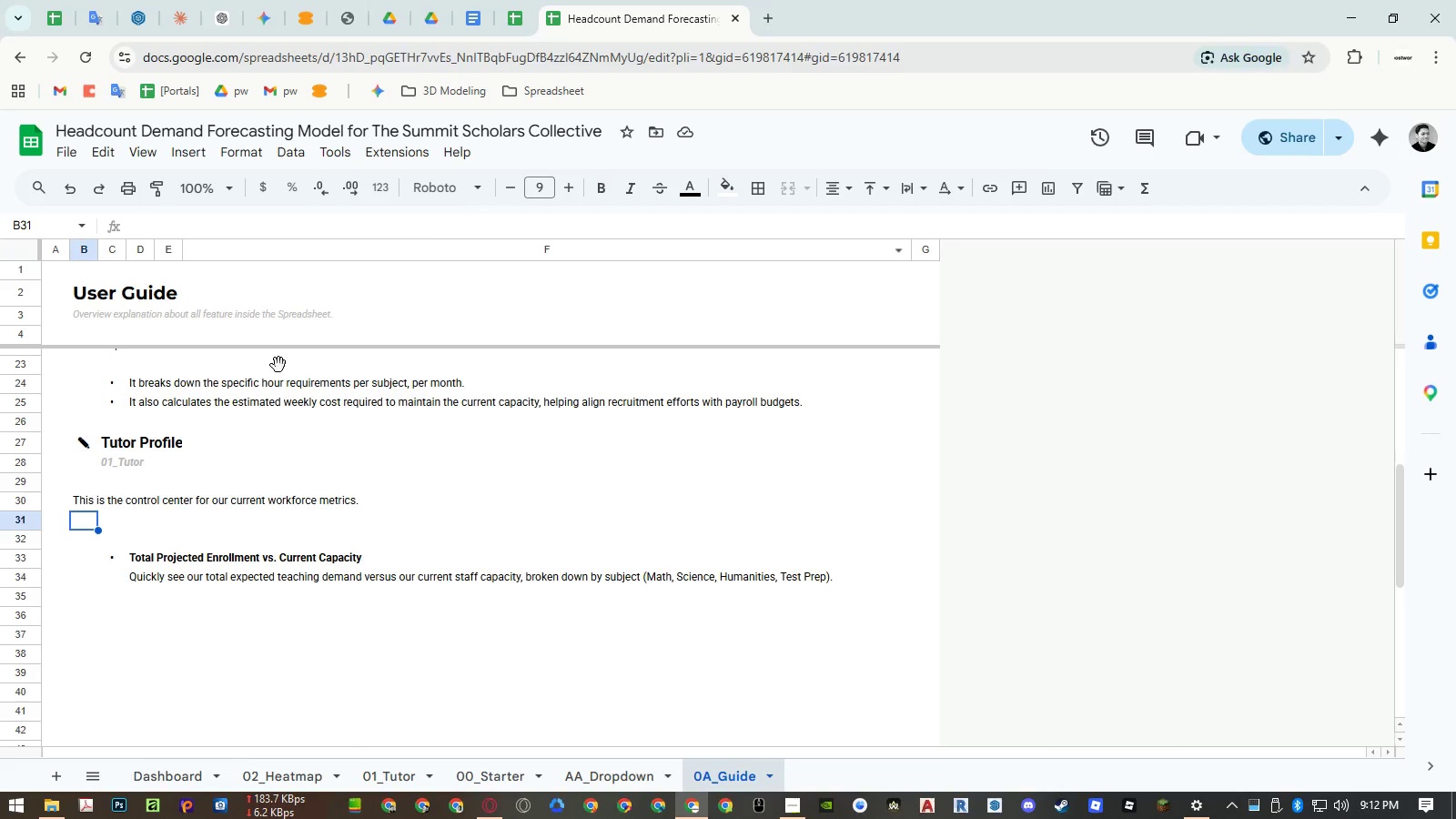 
key(Control+ControlLeft)
 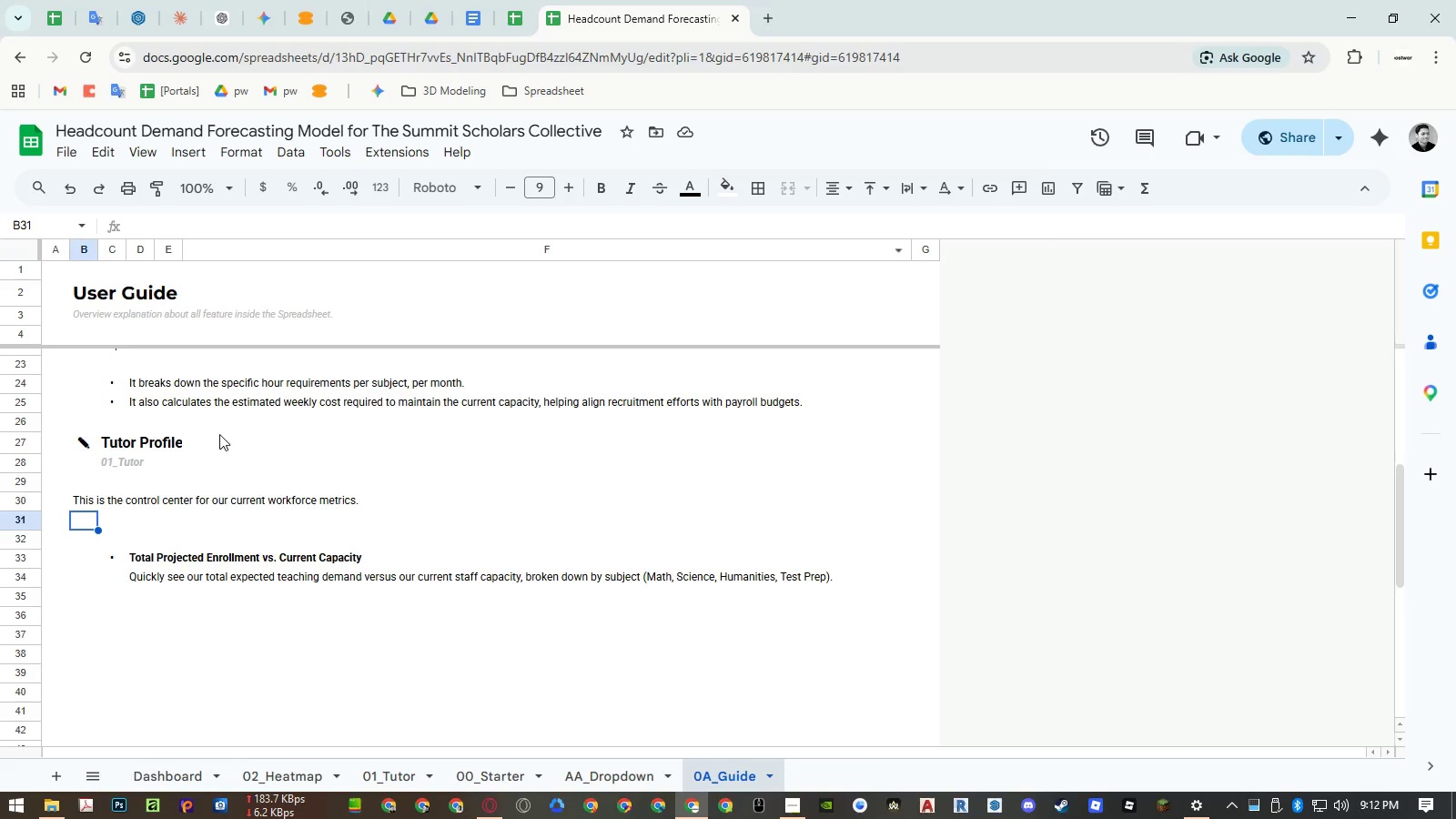 
key(Control+Shift+ShiftLeft)
 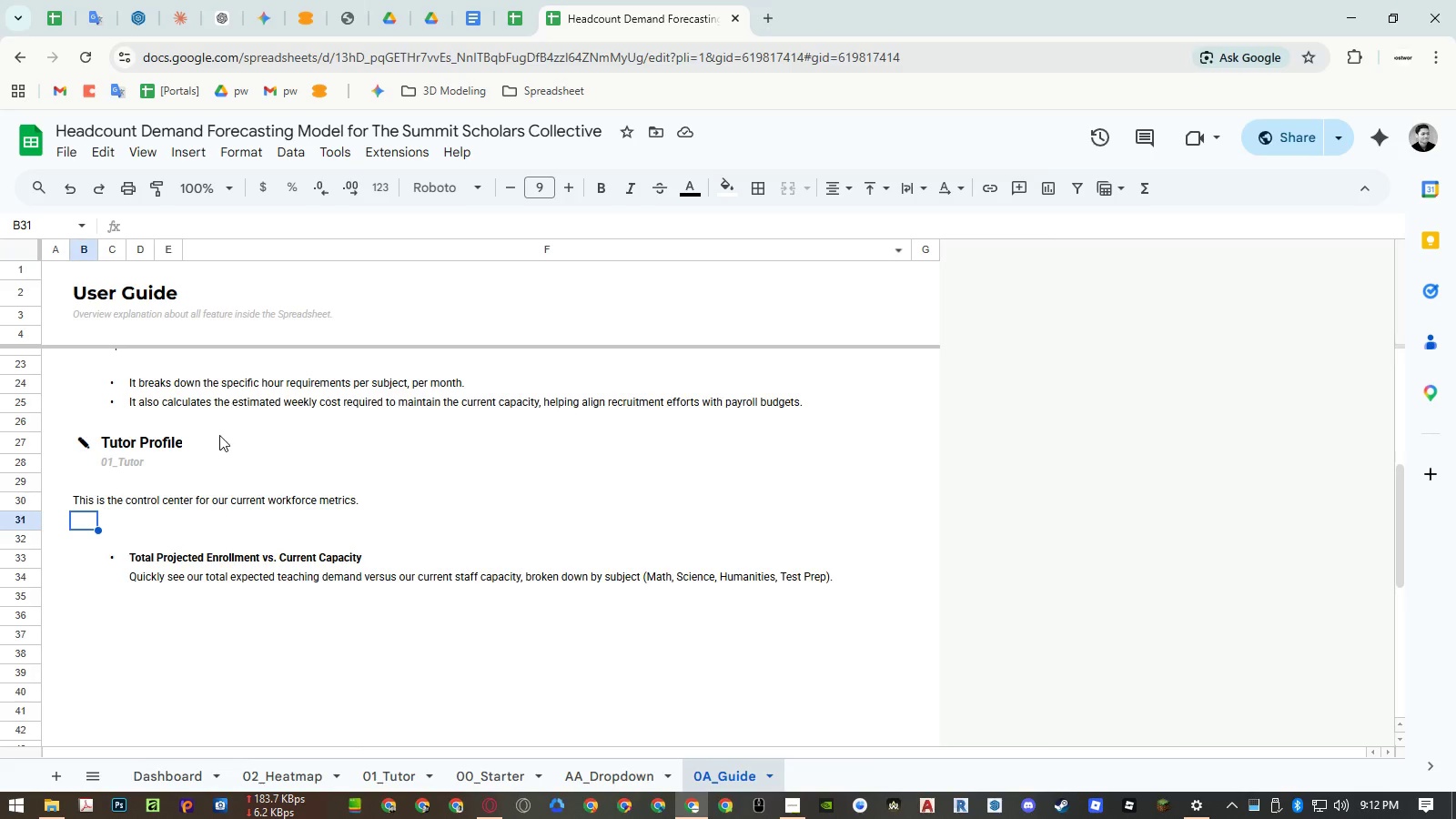 
key(Control+Shift+V)
 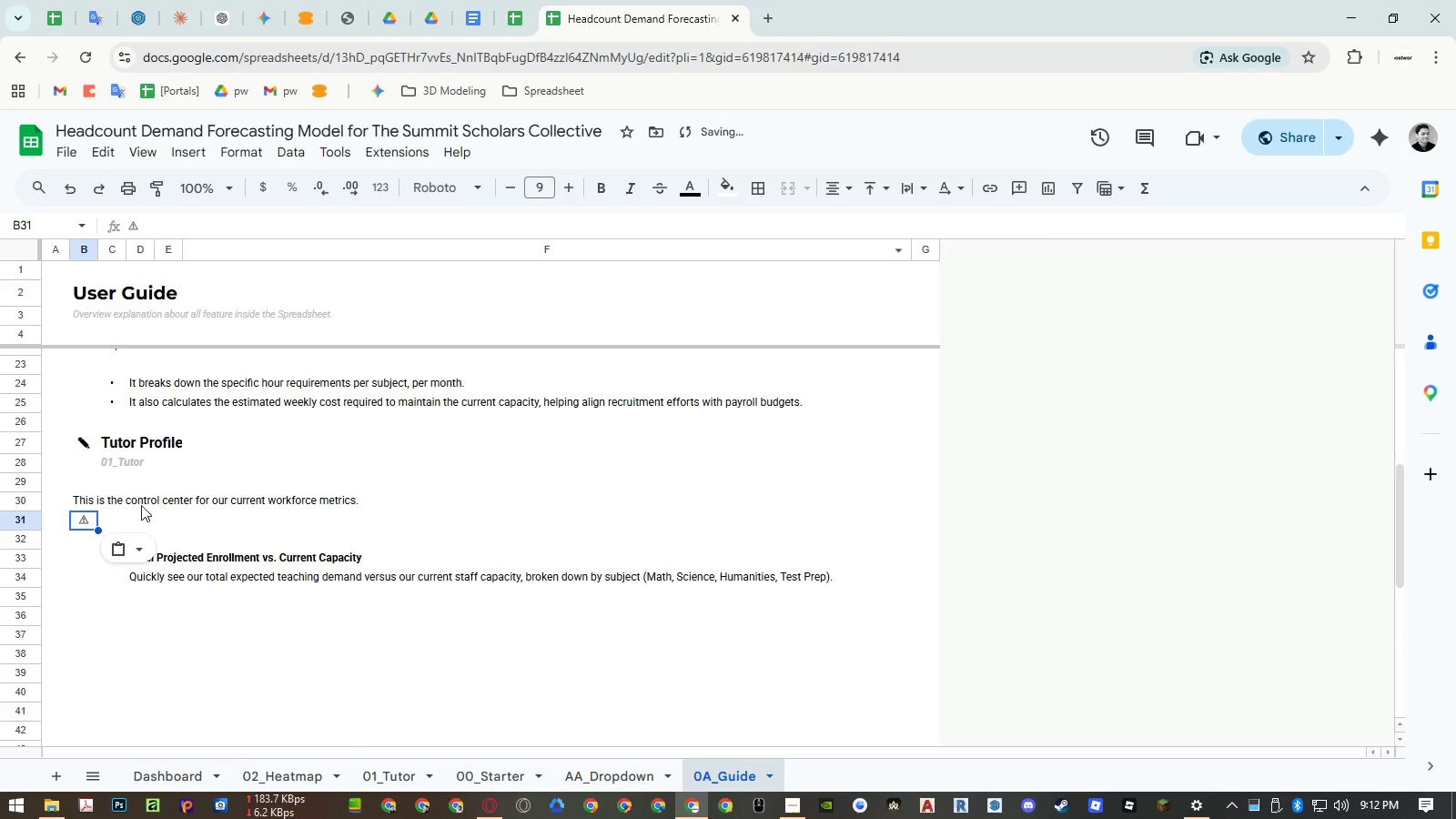 
left_click([114, 515])
 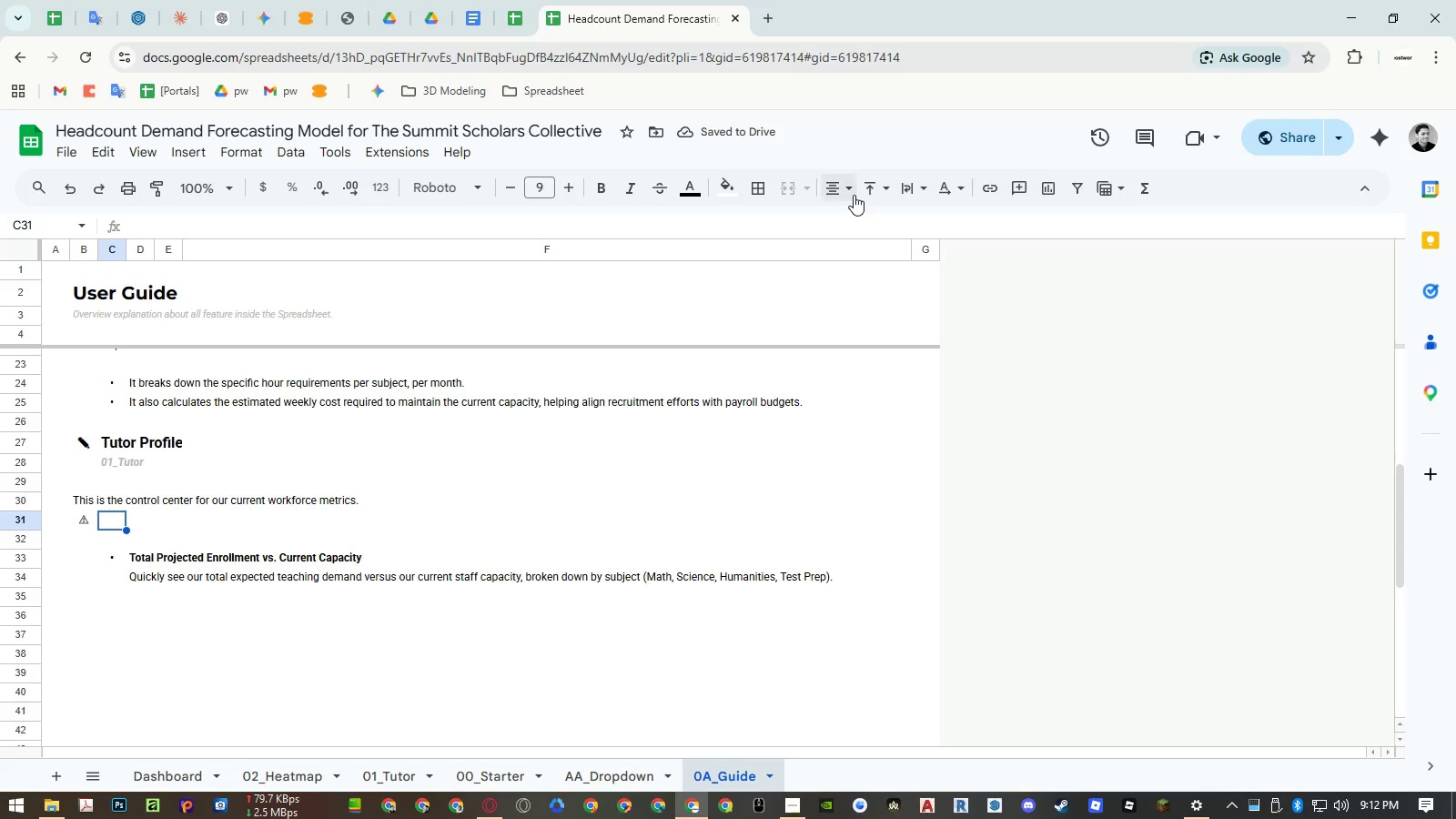 
double_click([844, 221])
 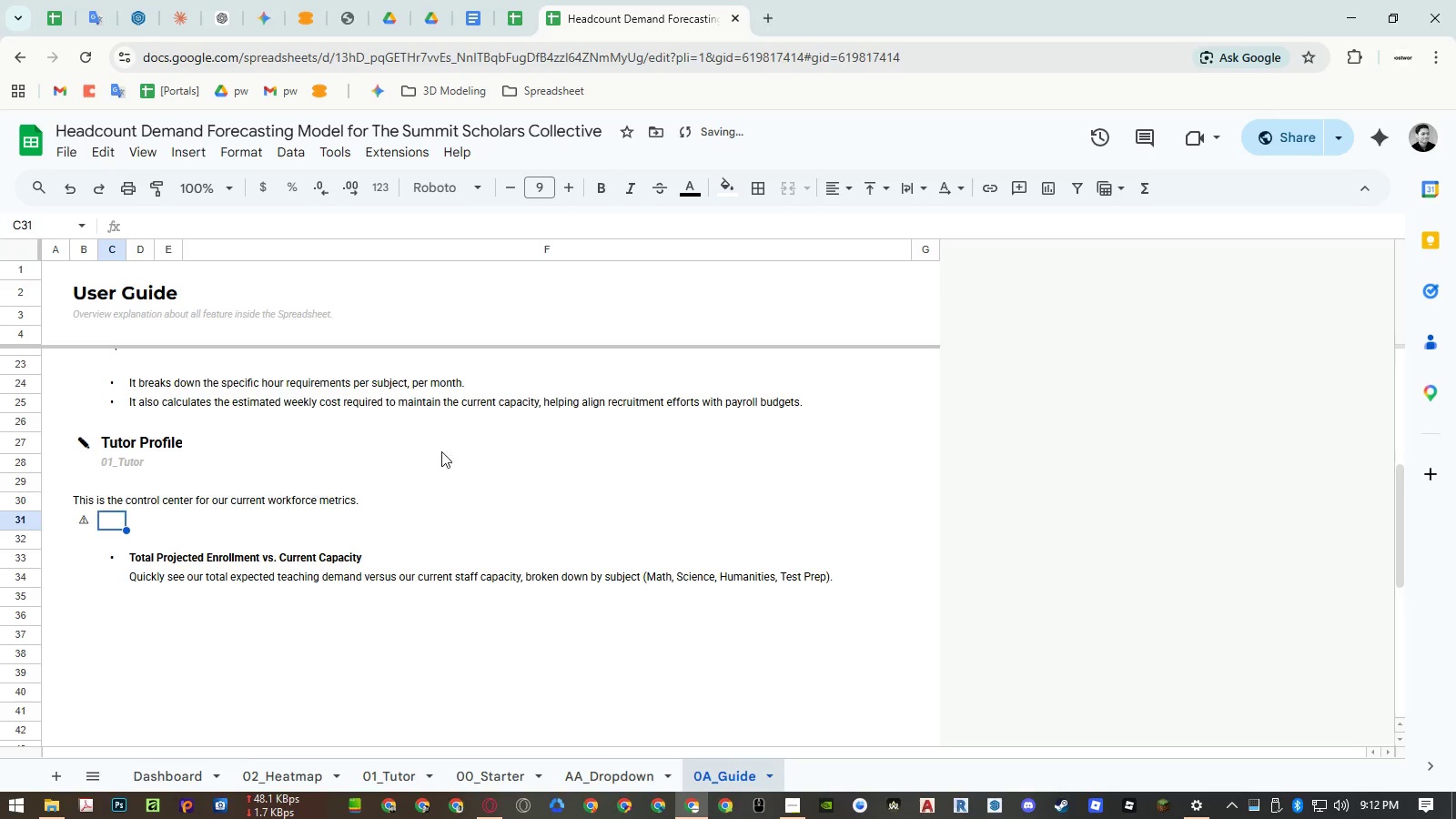 
left_click([912, 196])
 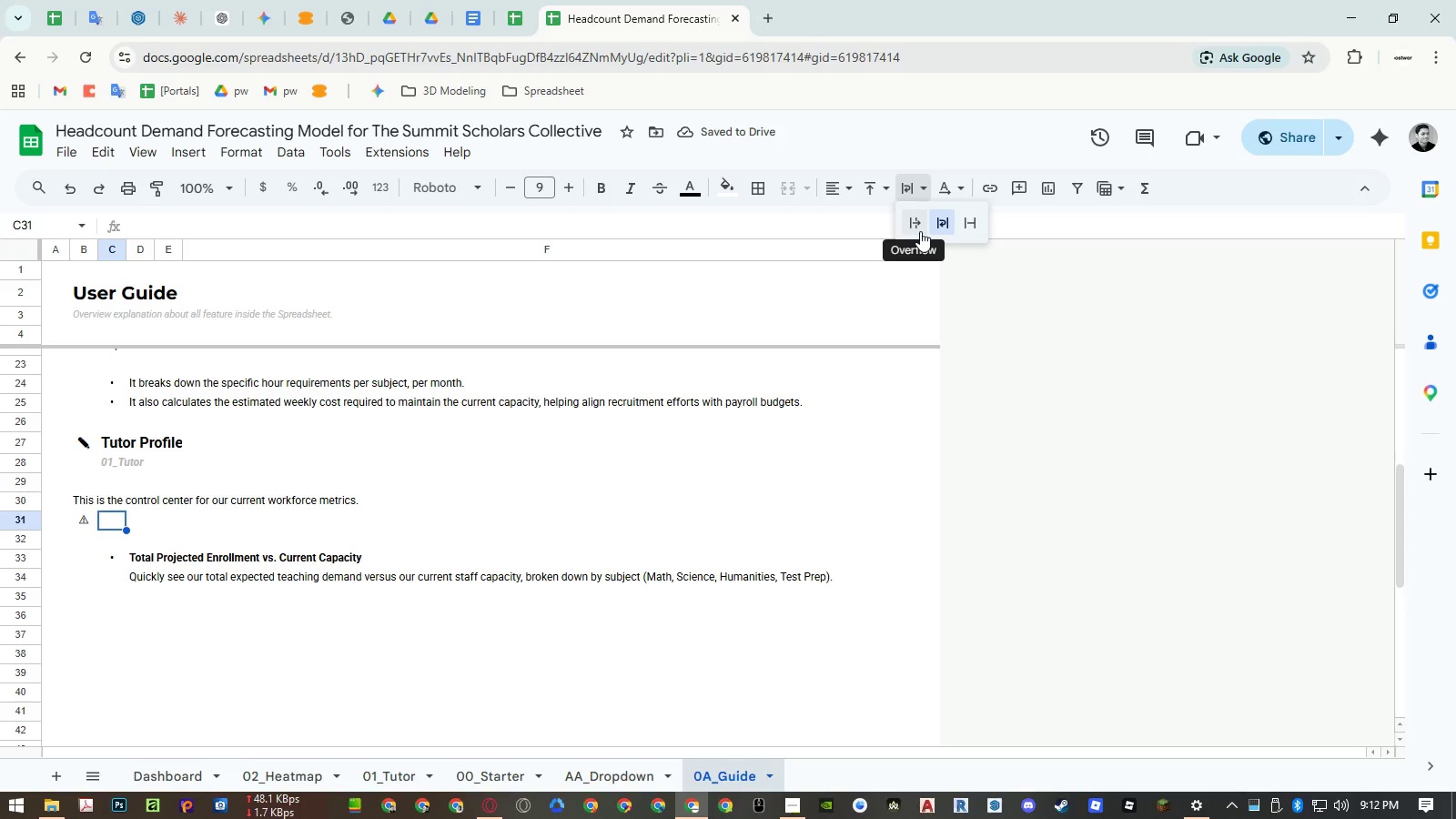 
left_click([920, 231])
 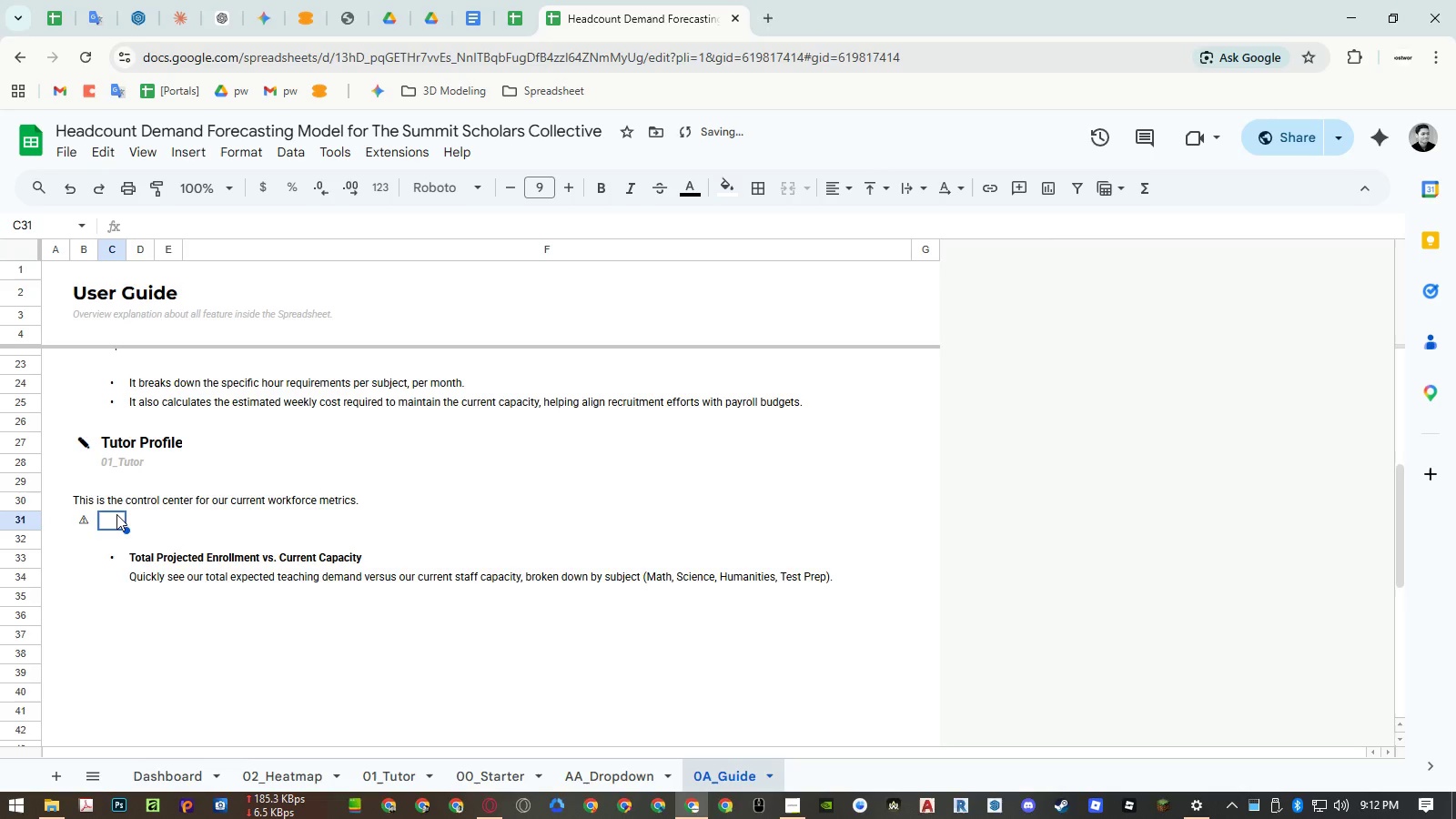 
left_click_drag(start_coordinate=[113, 519], to_coordinate=[260, 525])
 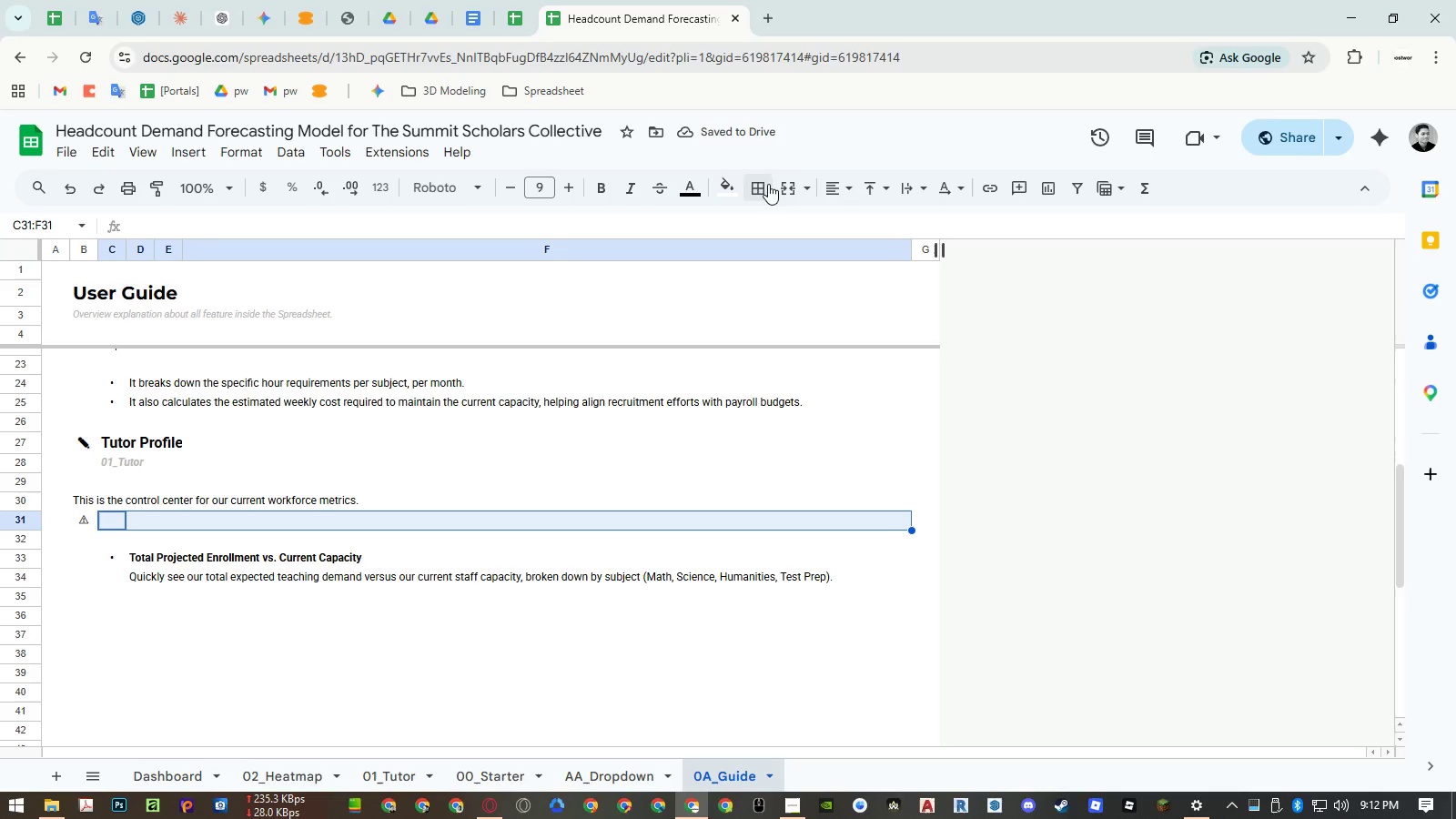 
left_click([788, 184])
 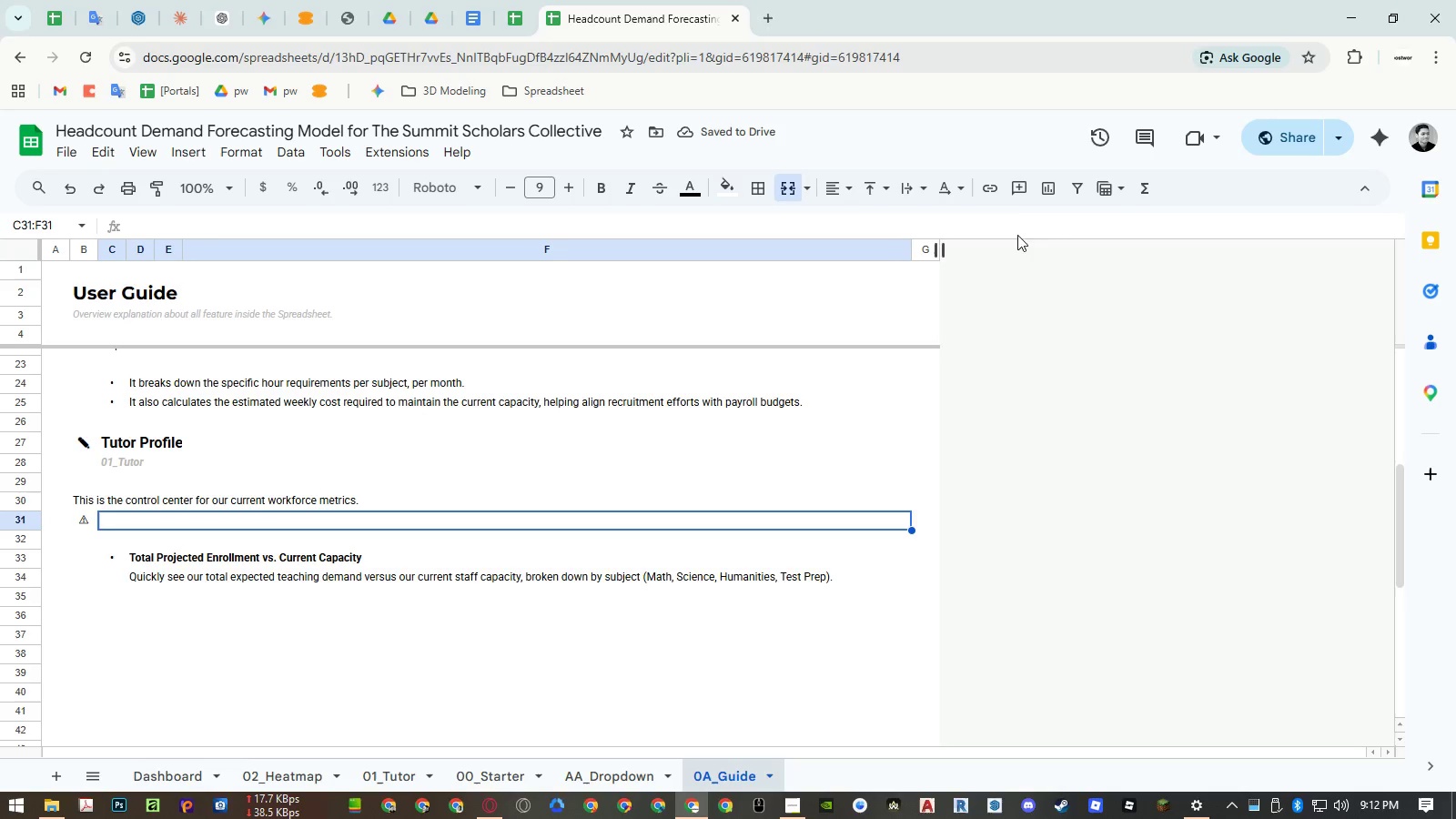 
double_click([945, 221])
 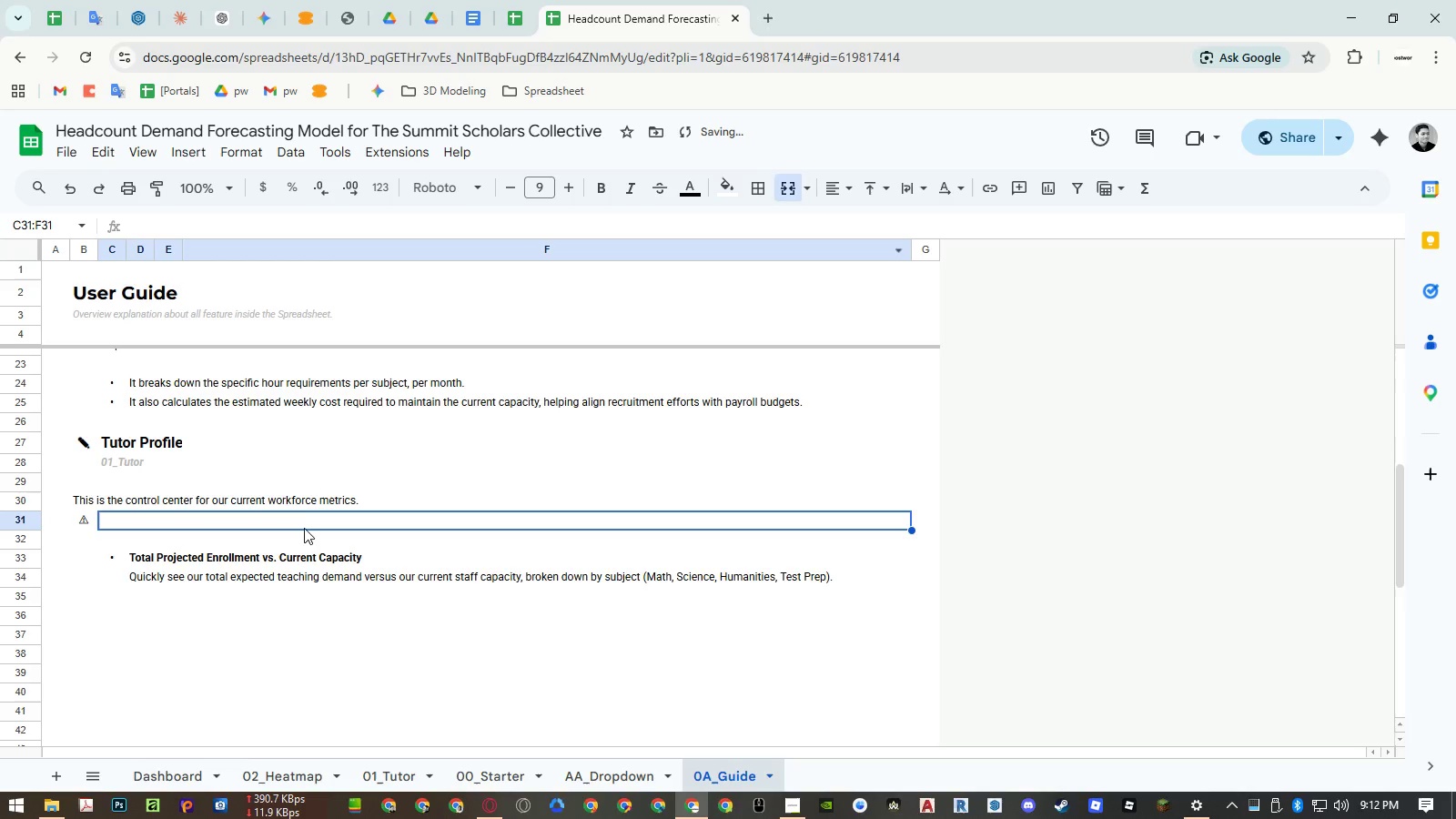 
left_click([303, 523])
 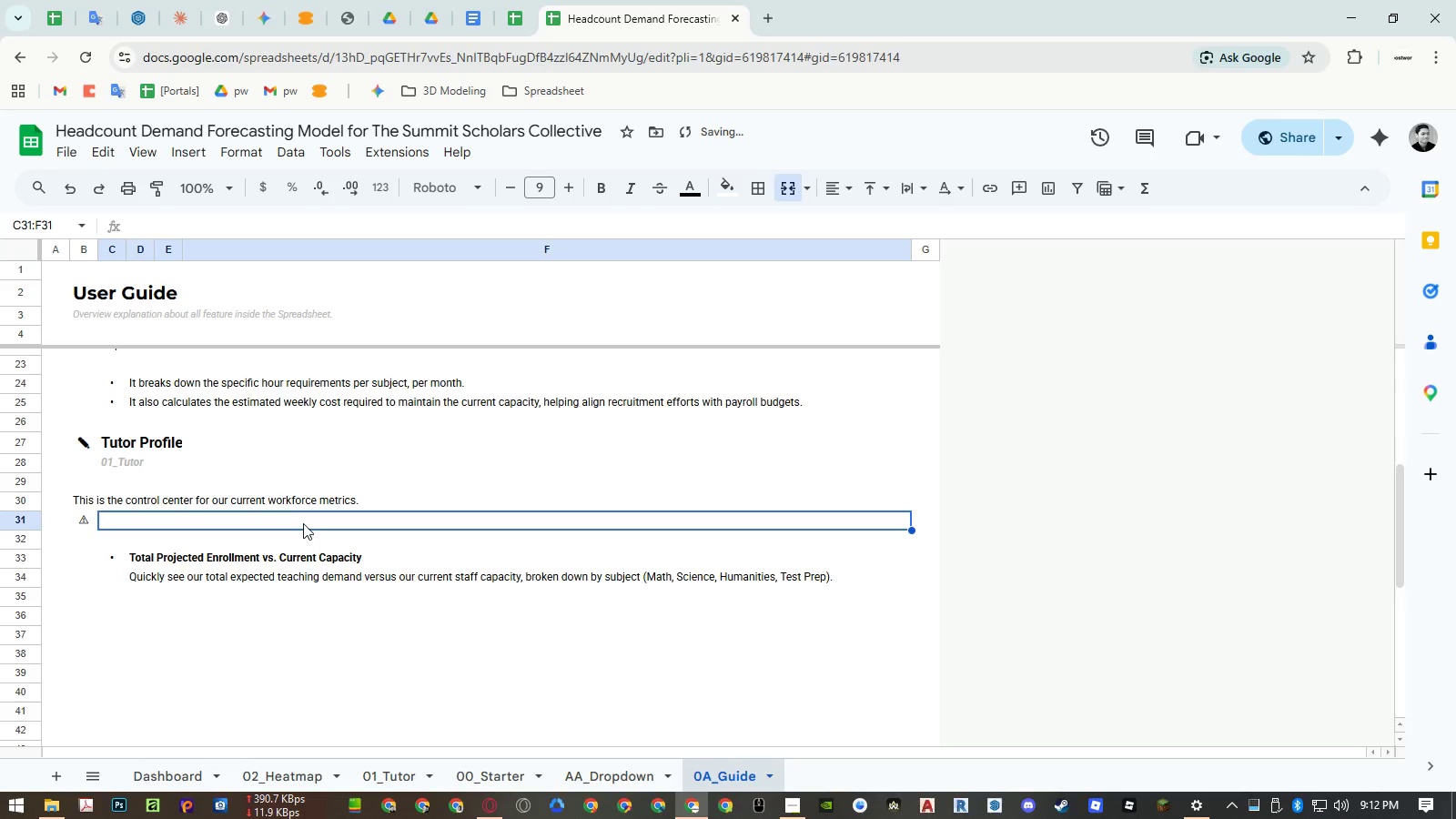 
hold_key(key=ShiftLeft, duration=1.5)
 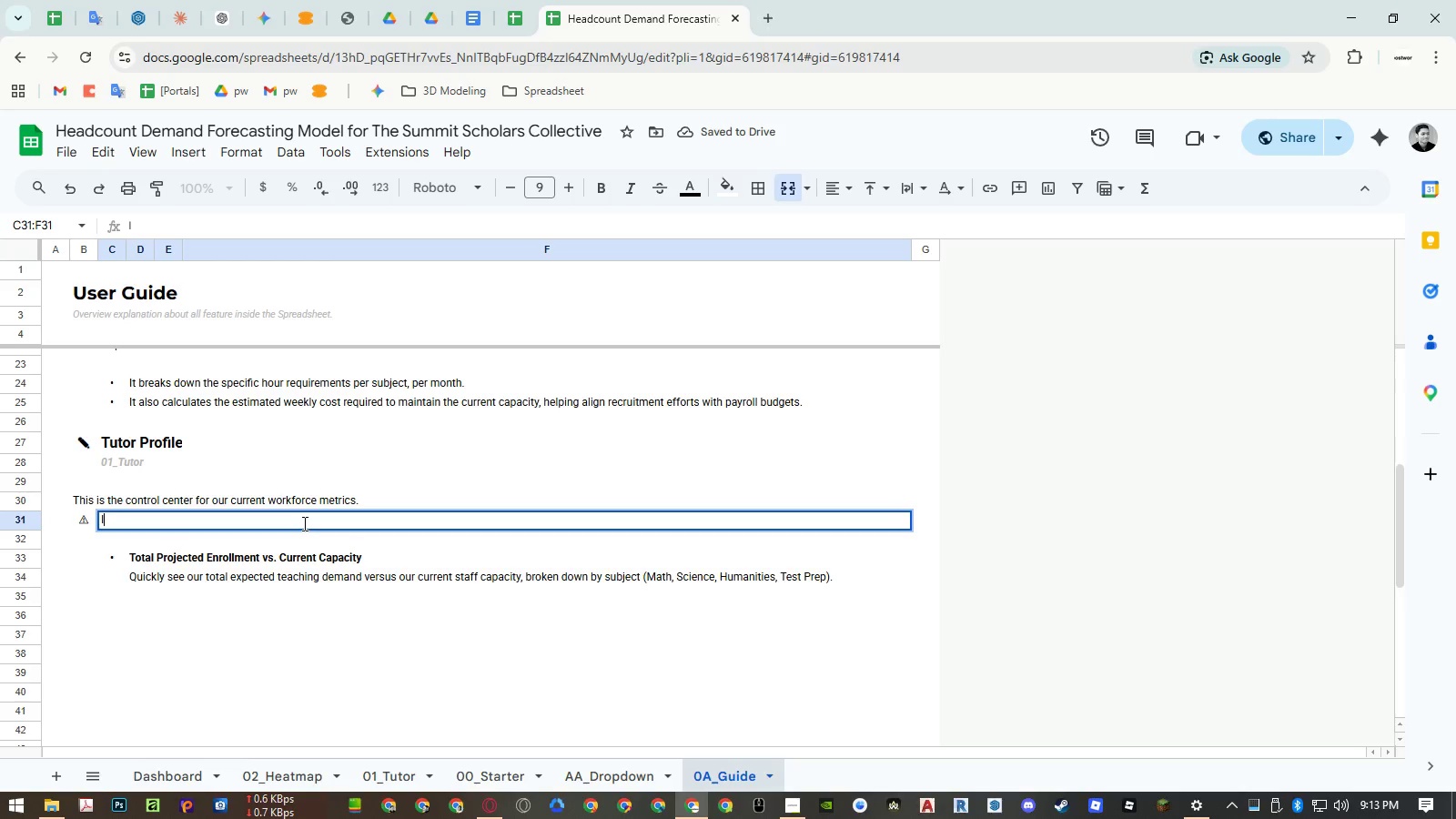 
type(IMPORANT:)
 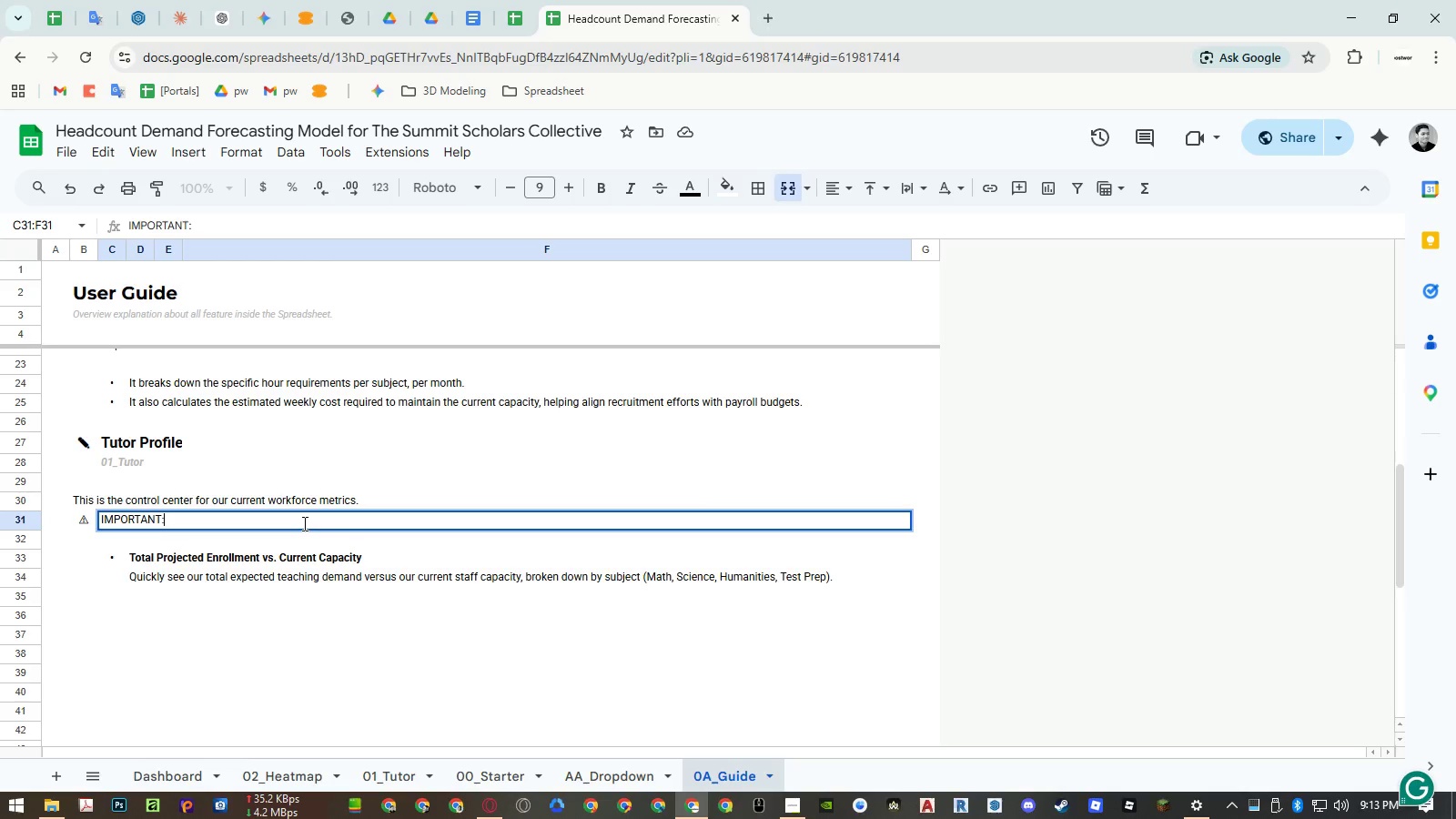 
key(Enter)
 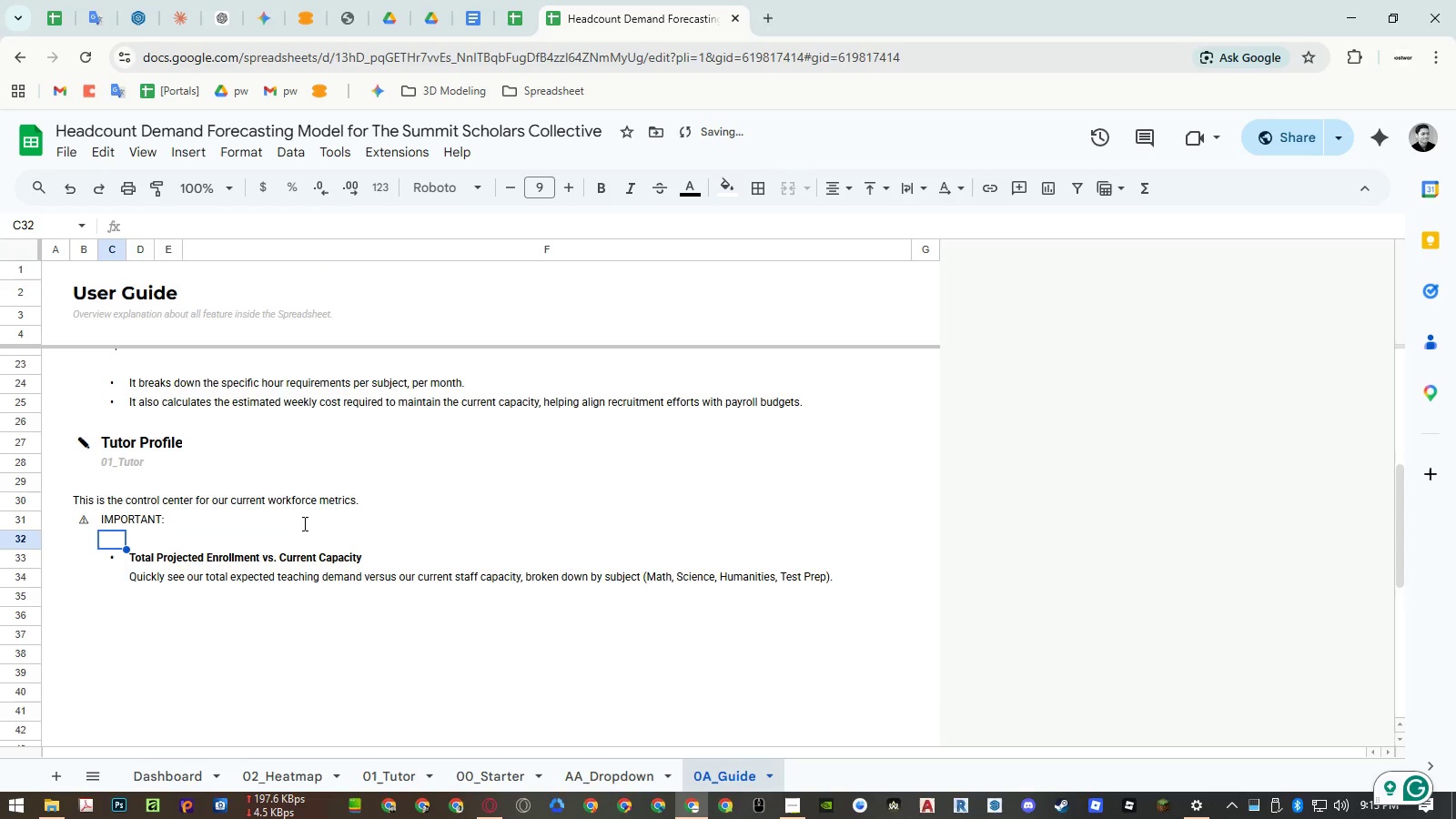 
key(Control+Z)
 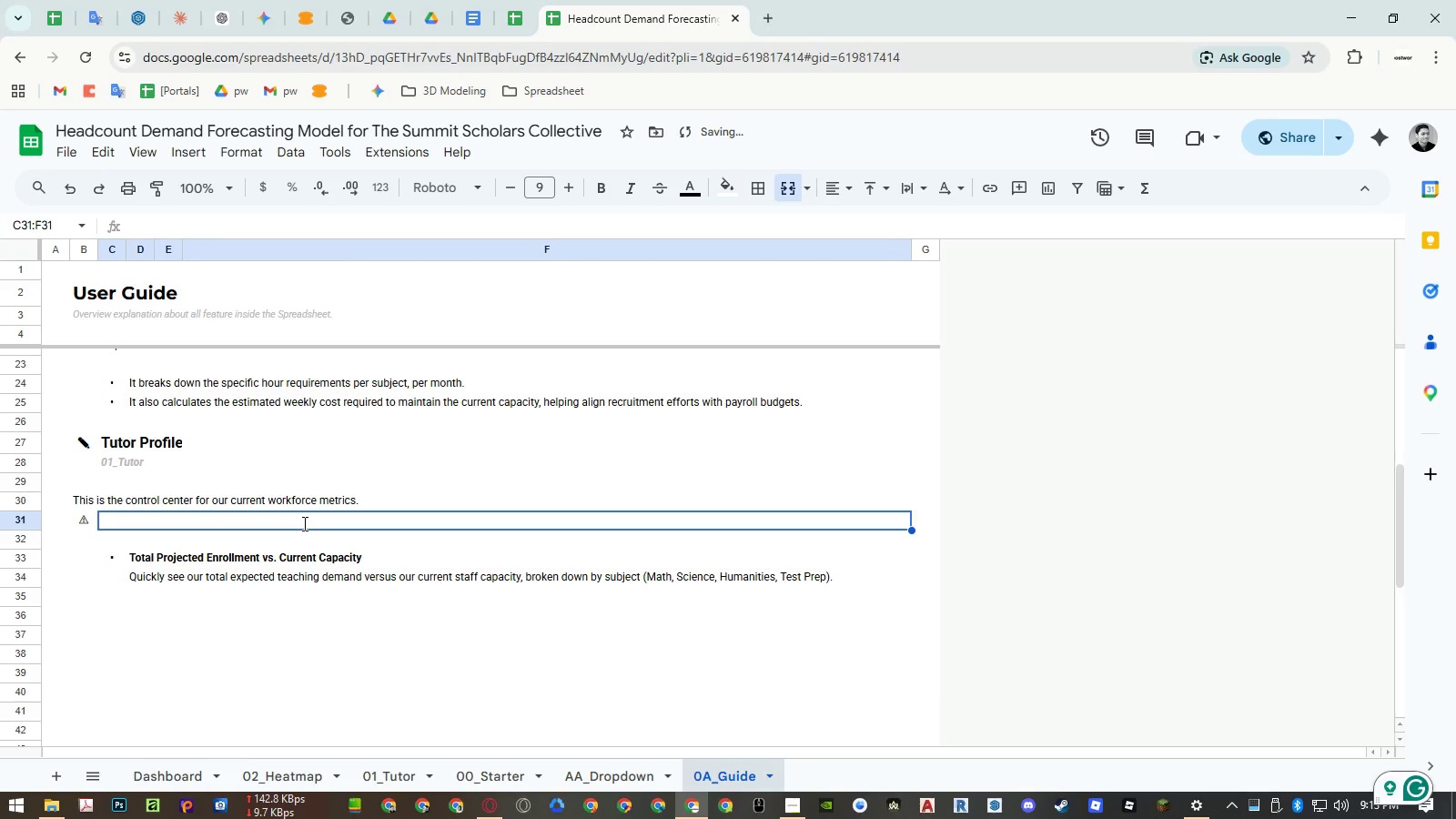 
key(Control+Z)
 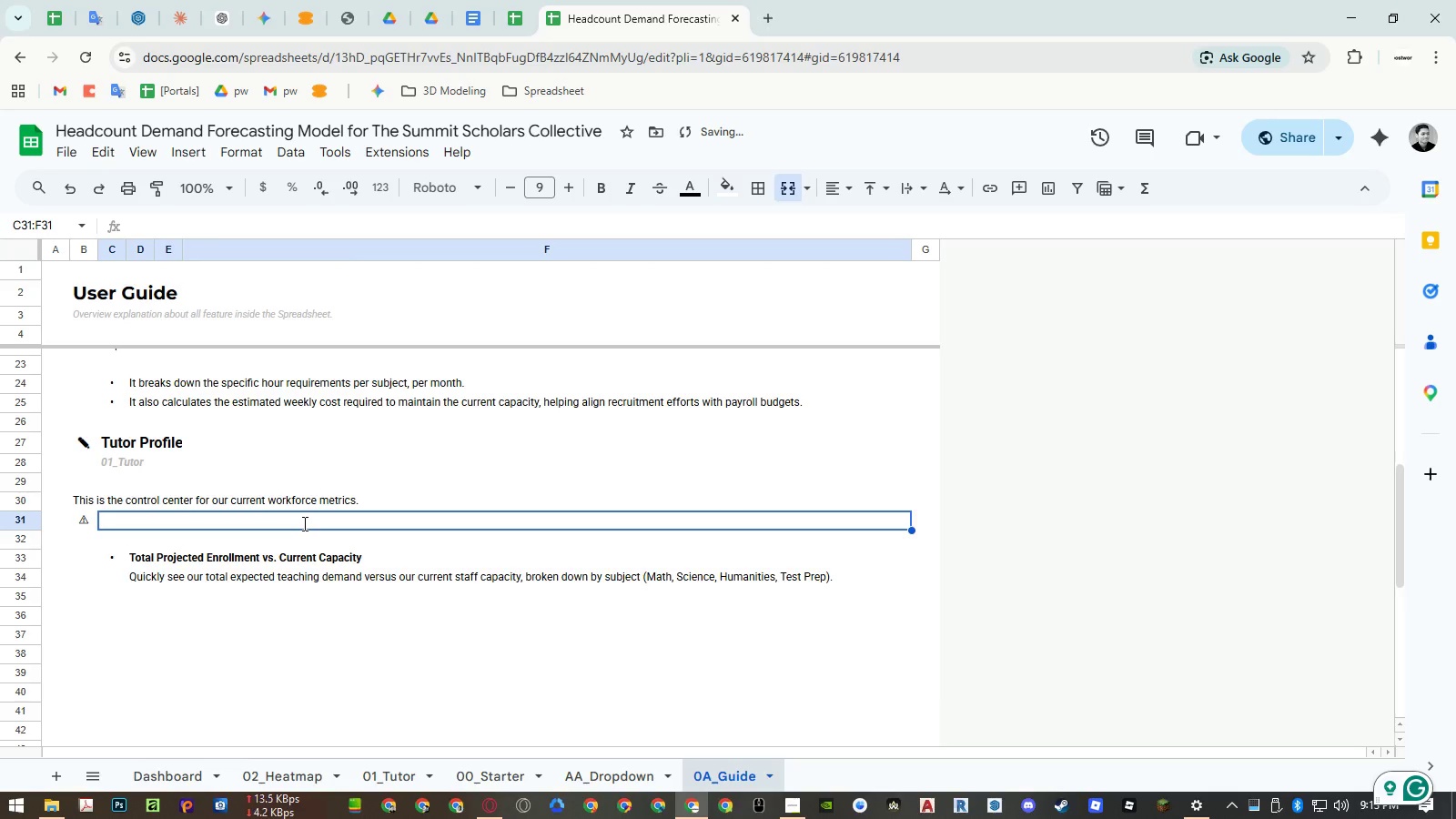 
key(Control+ControlLeft)
 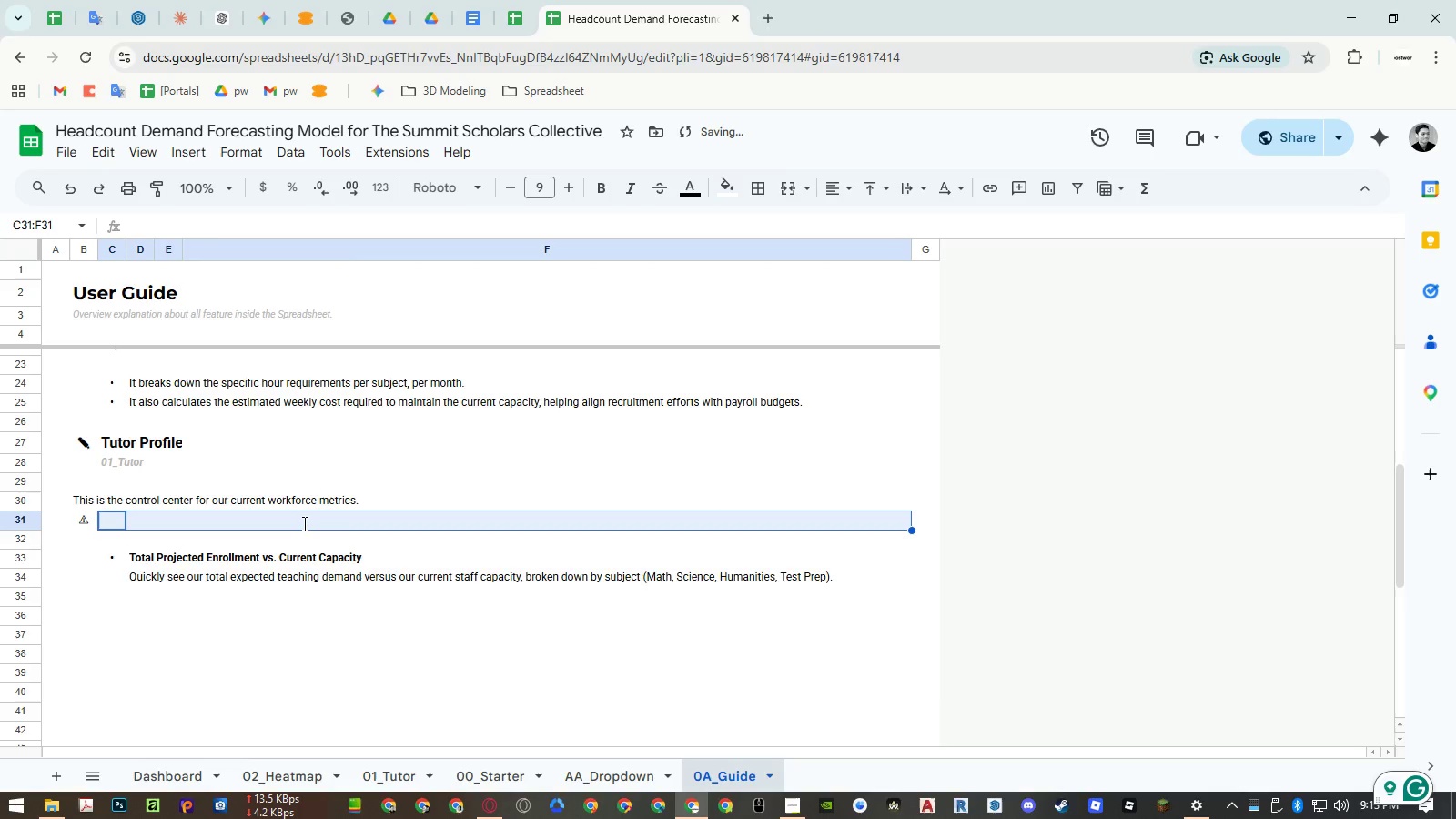 
key(Control+Z)
 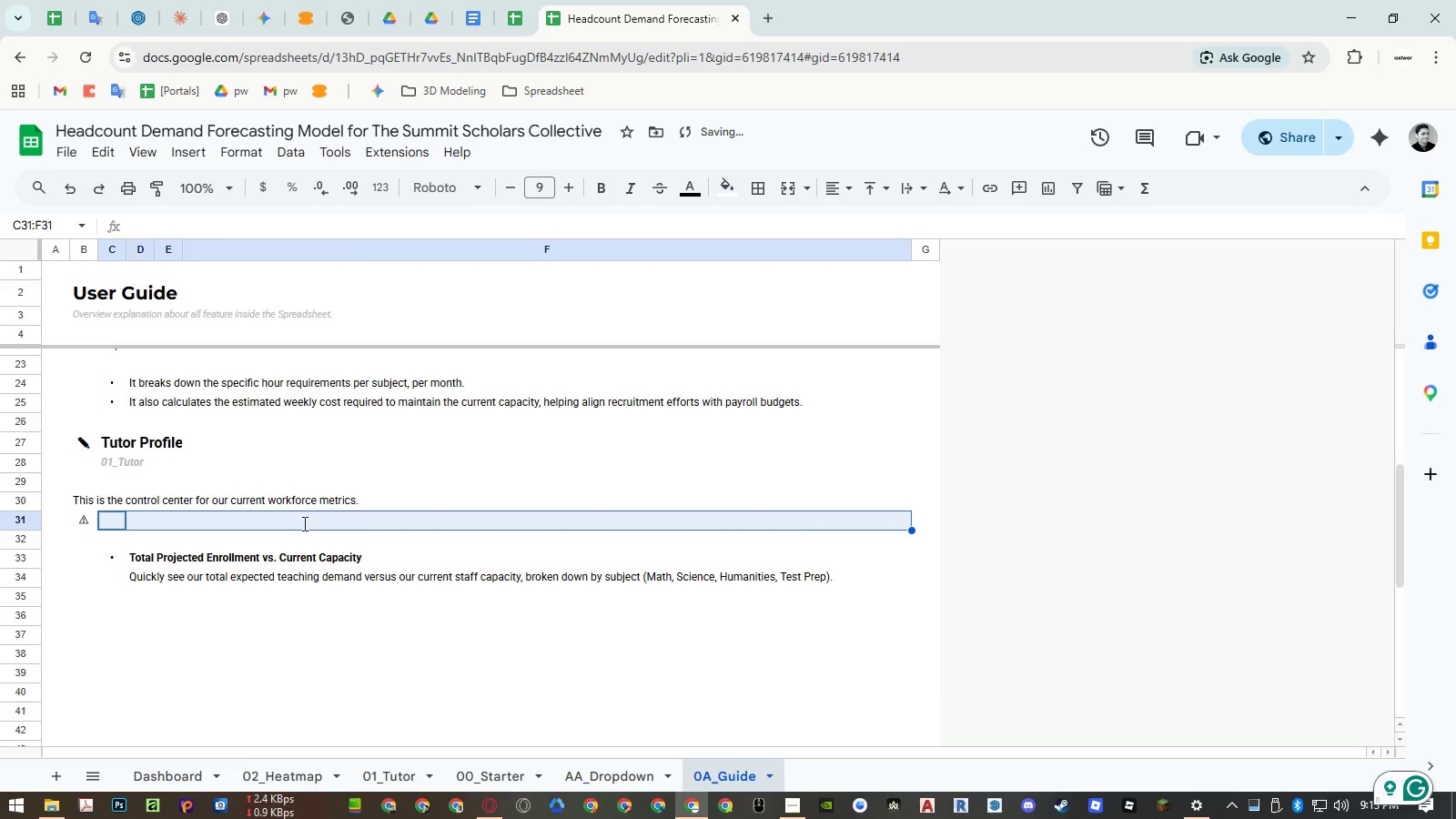 
key(ArrowLeft)
 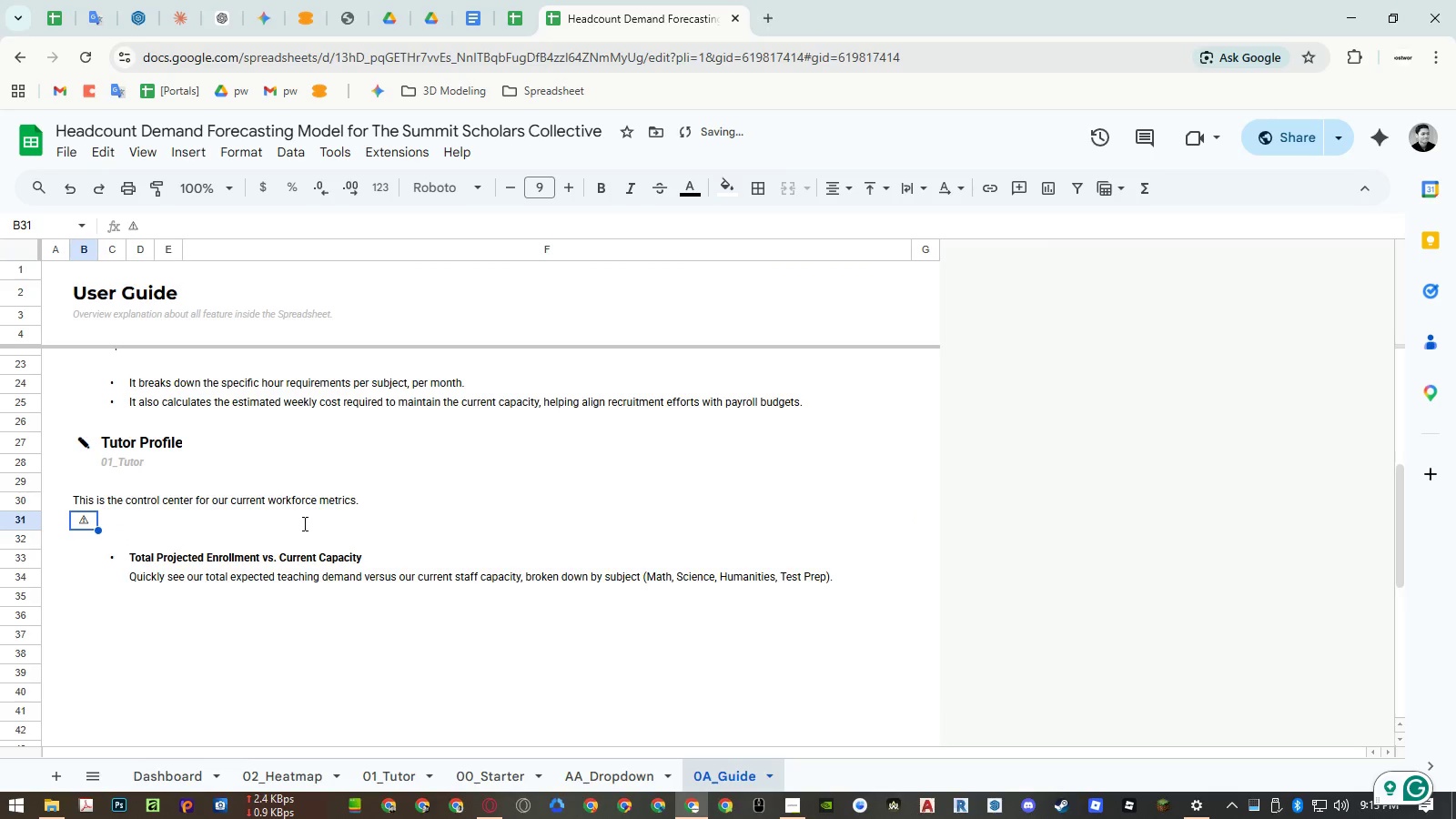 
key(ArrowRight)
 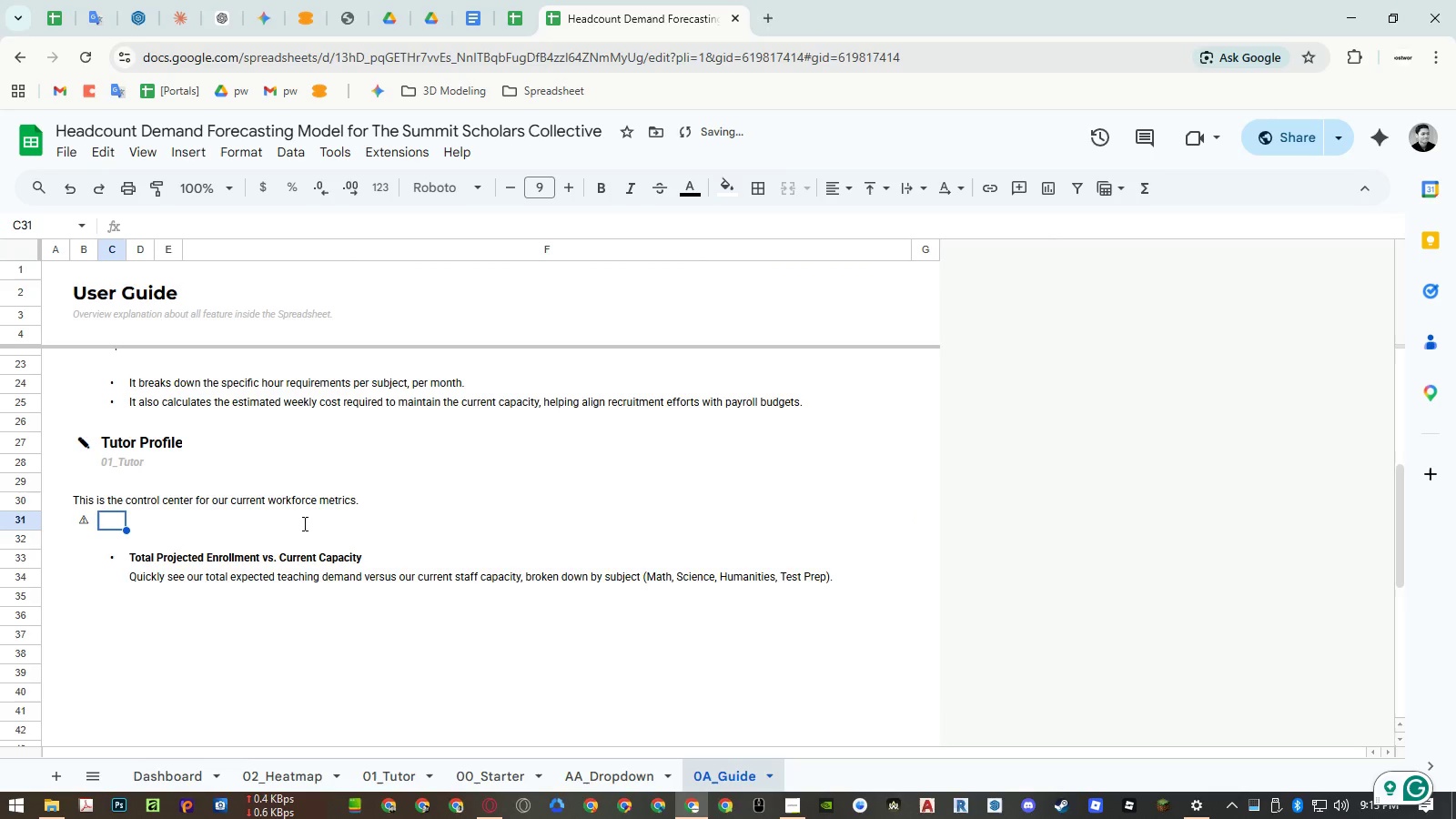 
type(IMPORTANT)
 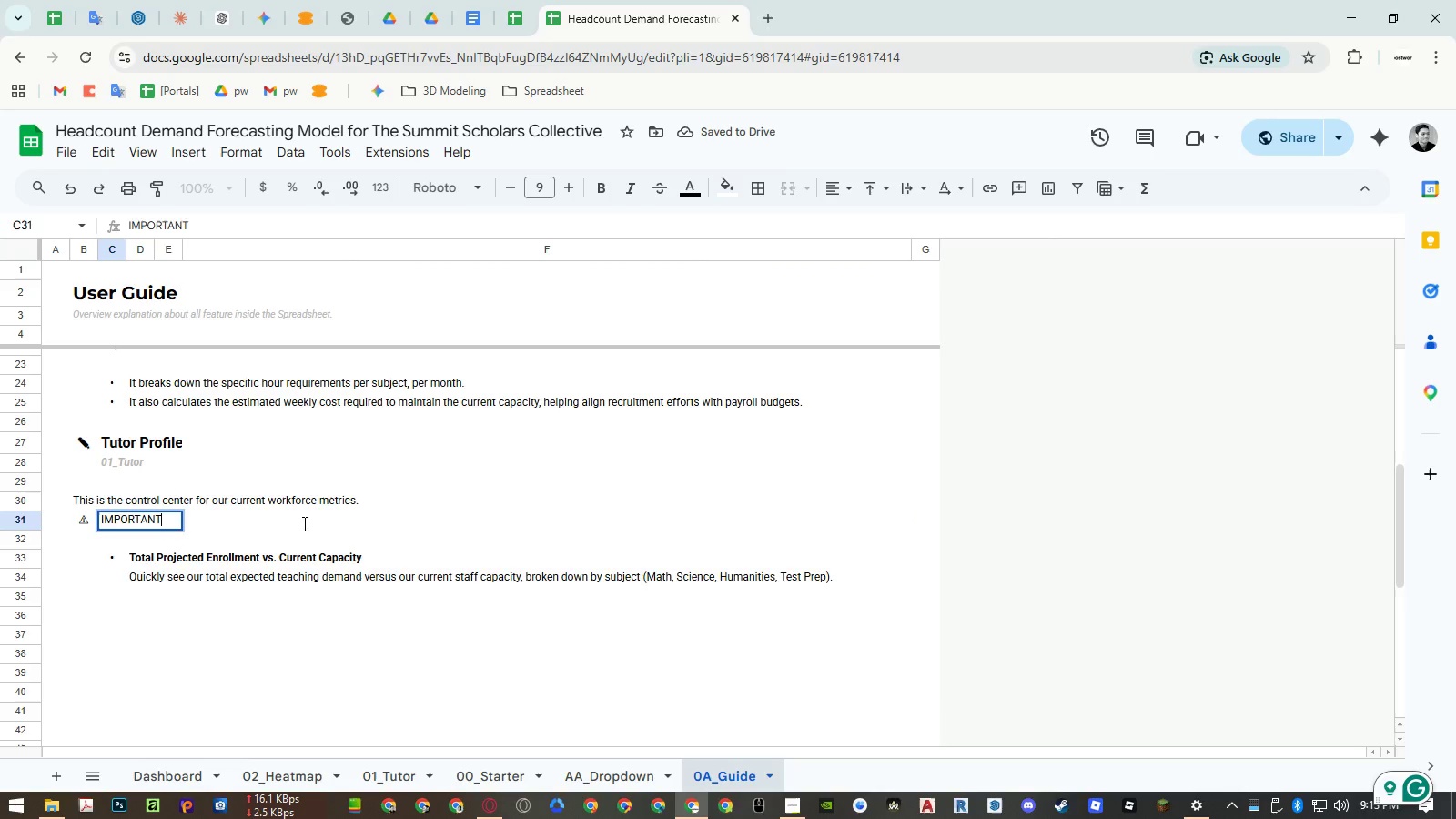 
key(Enter)
 